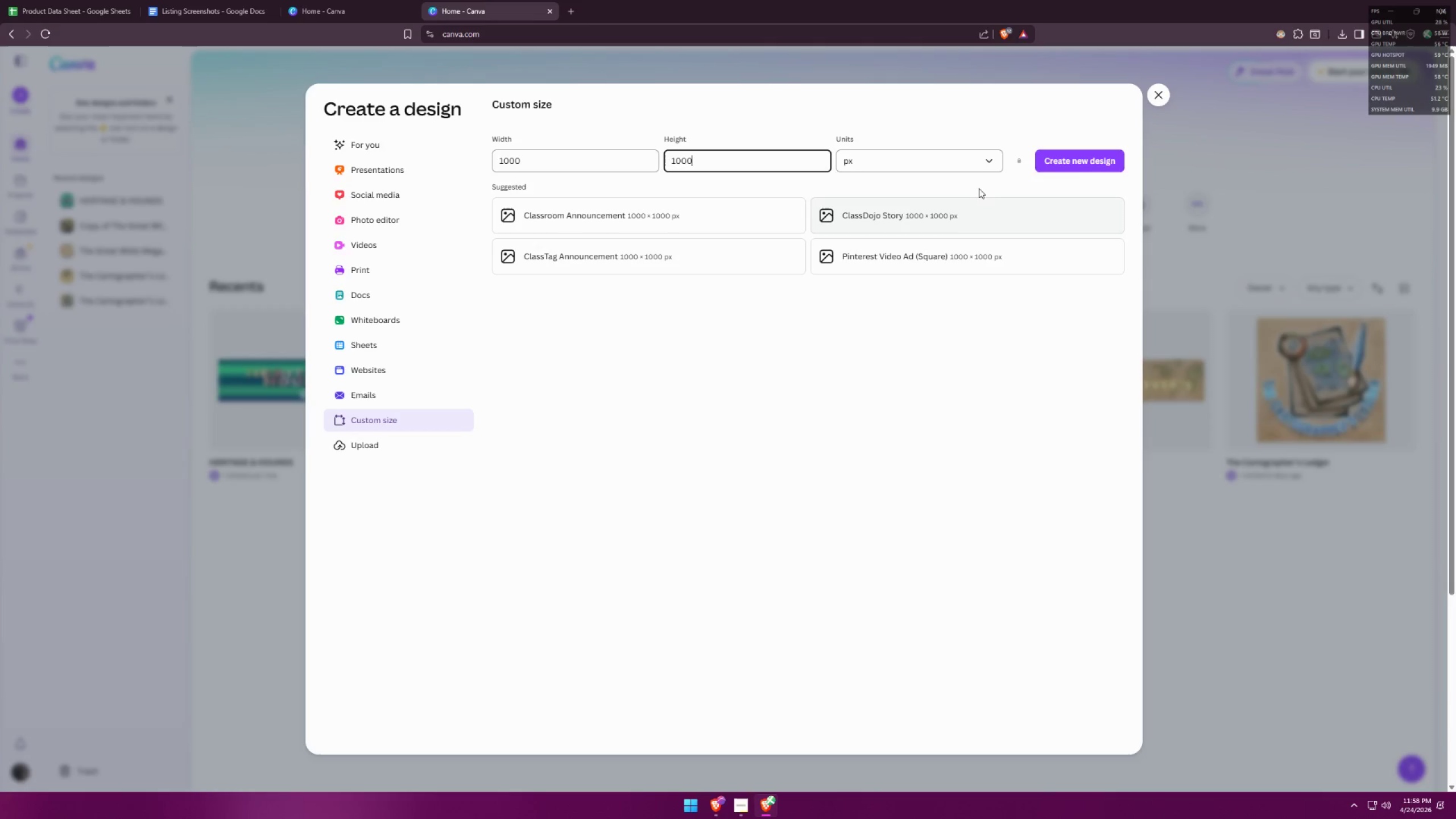 
left_click([1077, 163])
 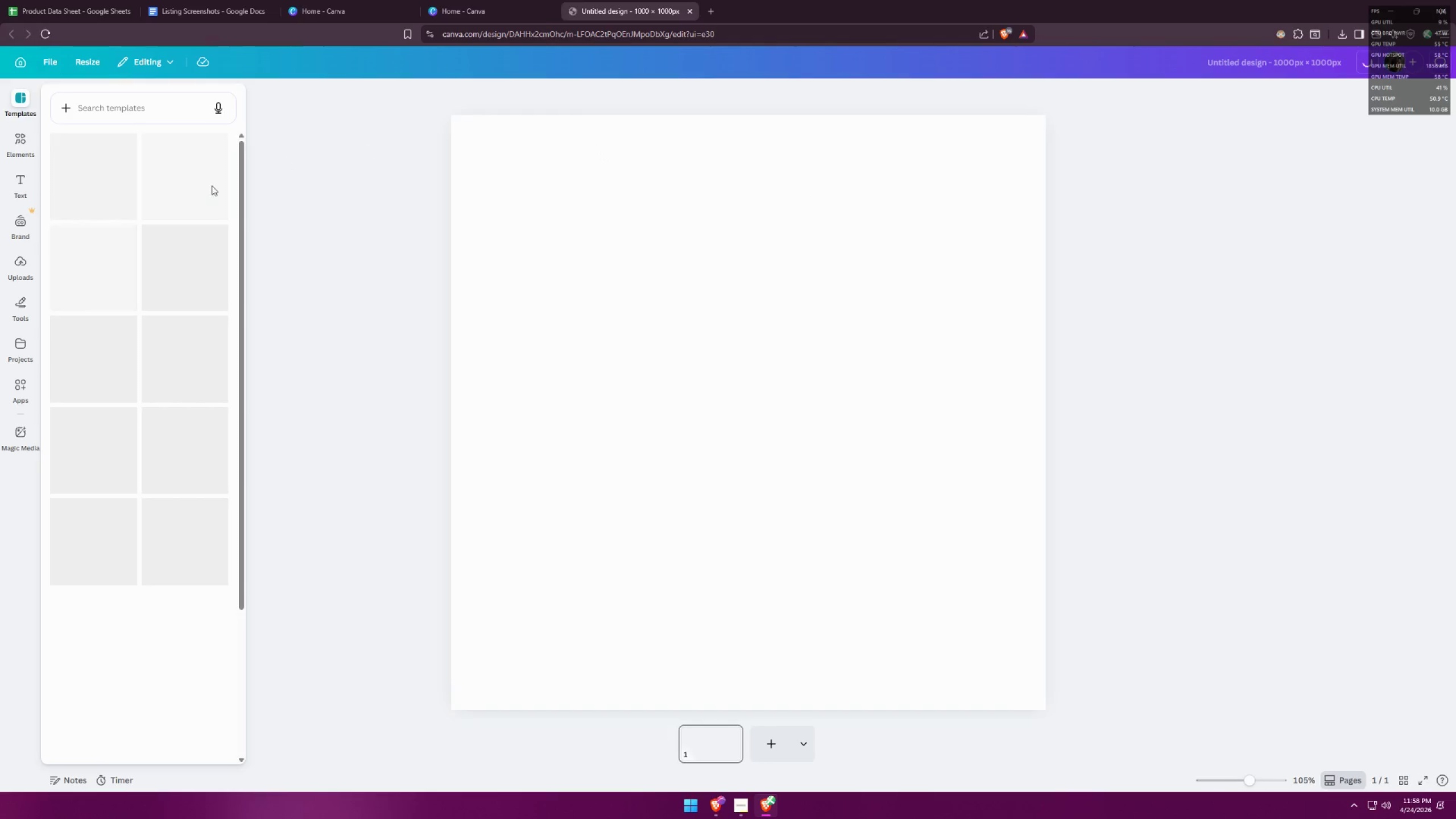 
left_click([11, 134])
 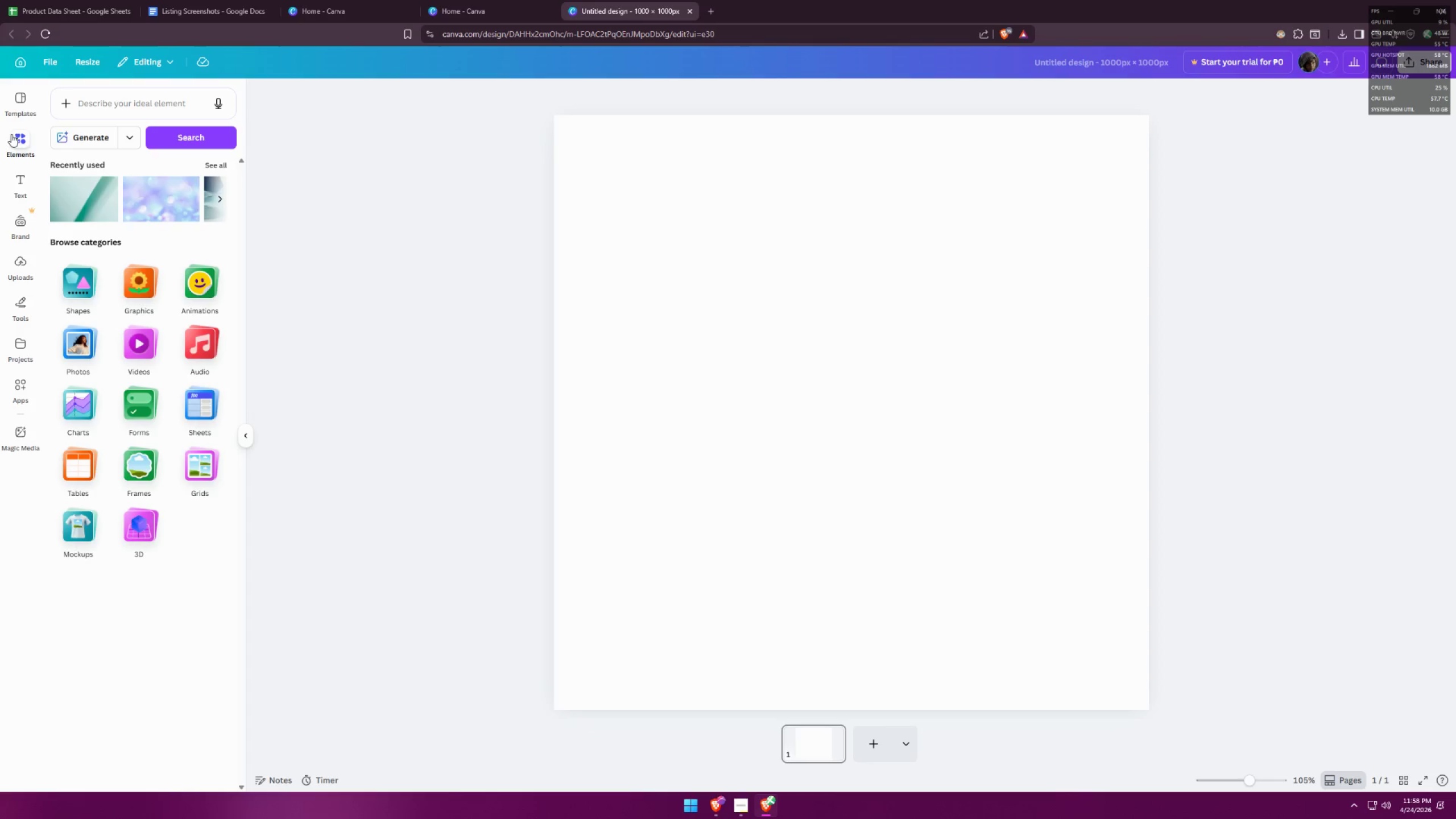 
scroll: coordinate [142, 264], scroll_direction: up, amount: 3.0
 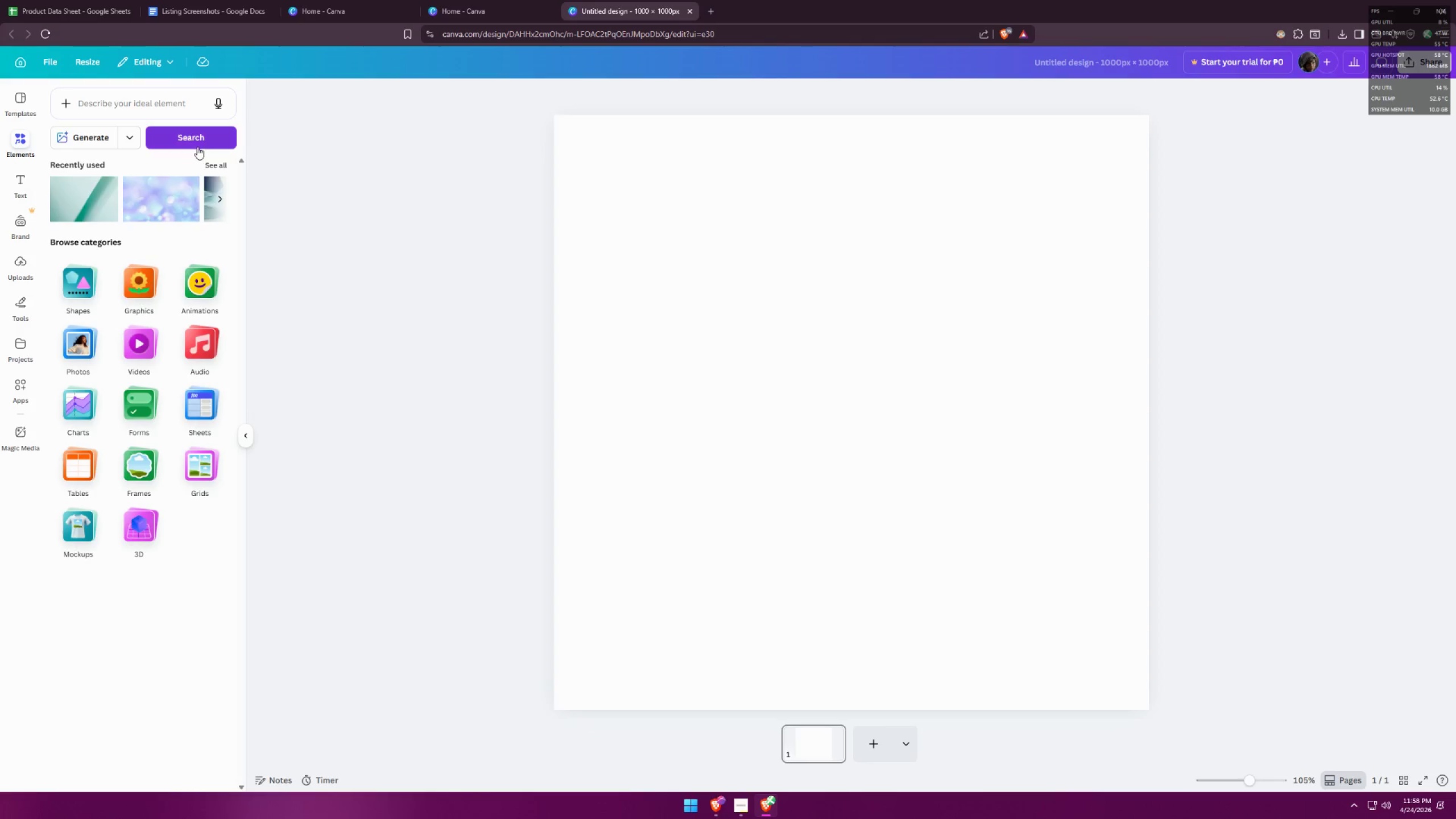 
left_click([215, 163])
 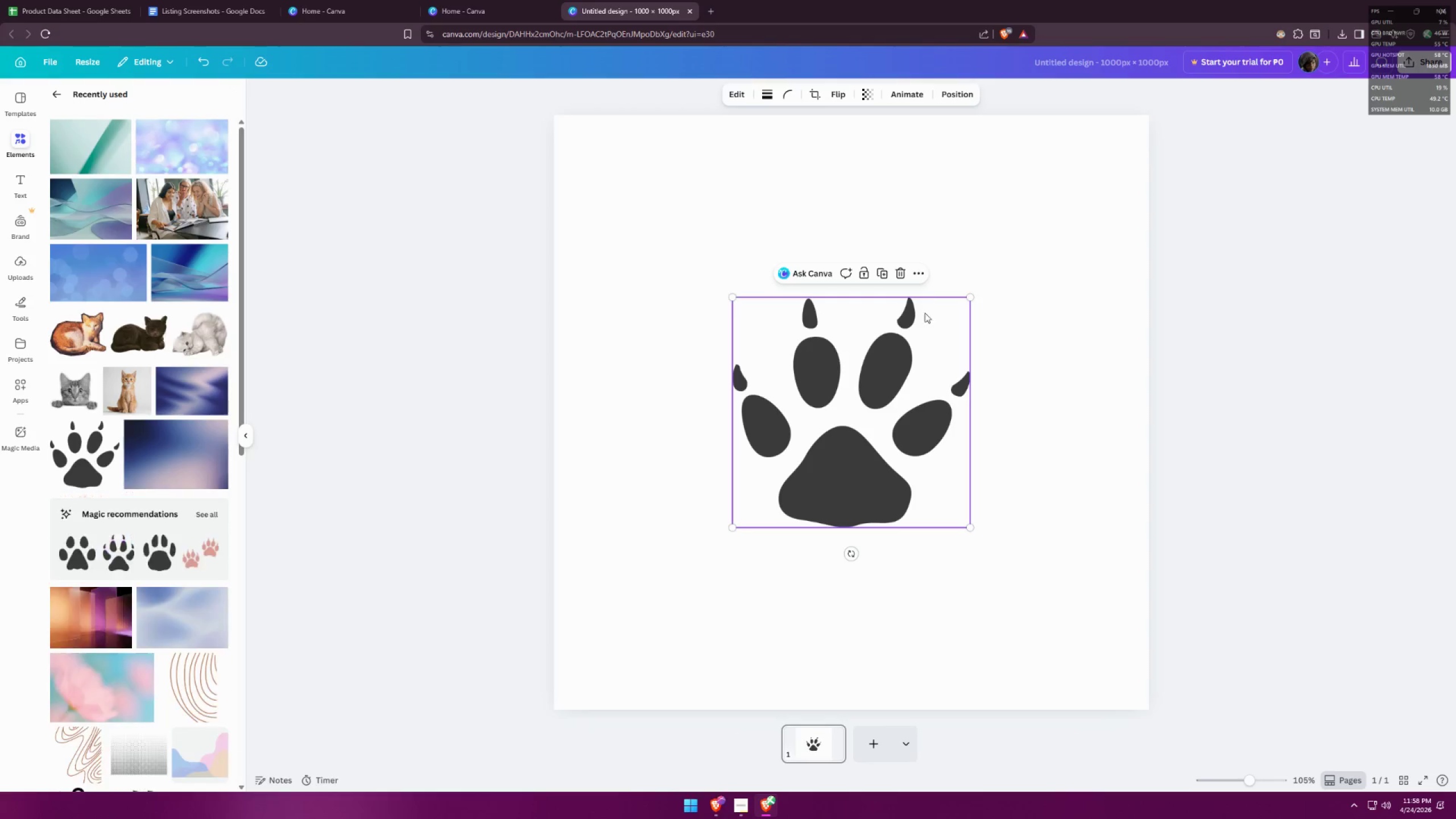 
left_click_drag(start_coordinate=[969, 294], to_coordinate=[1127, 198])
 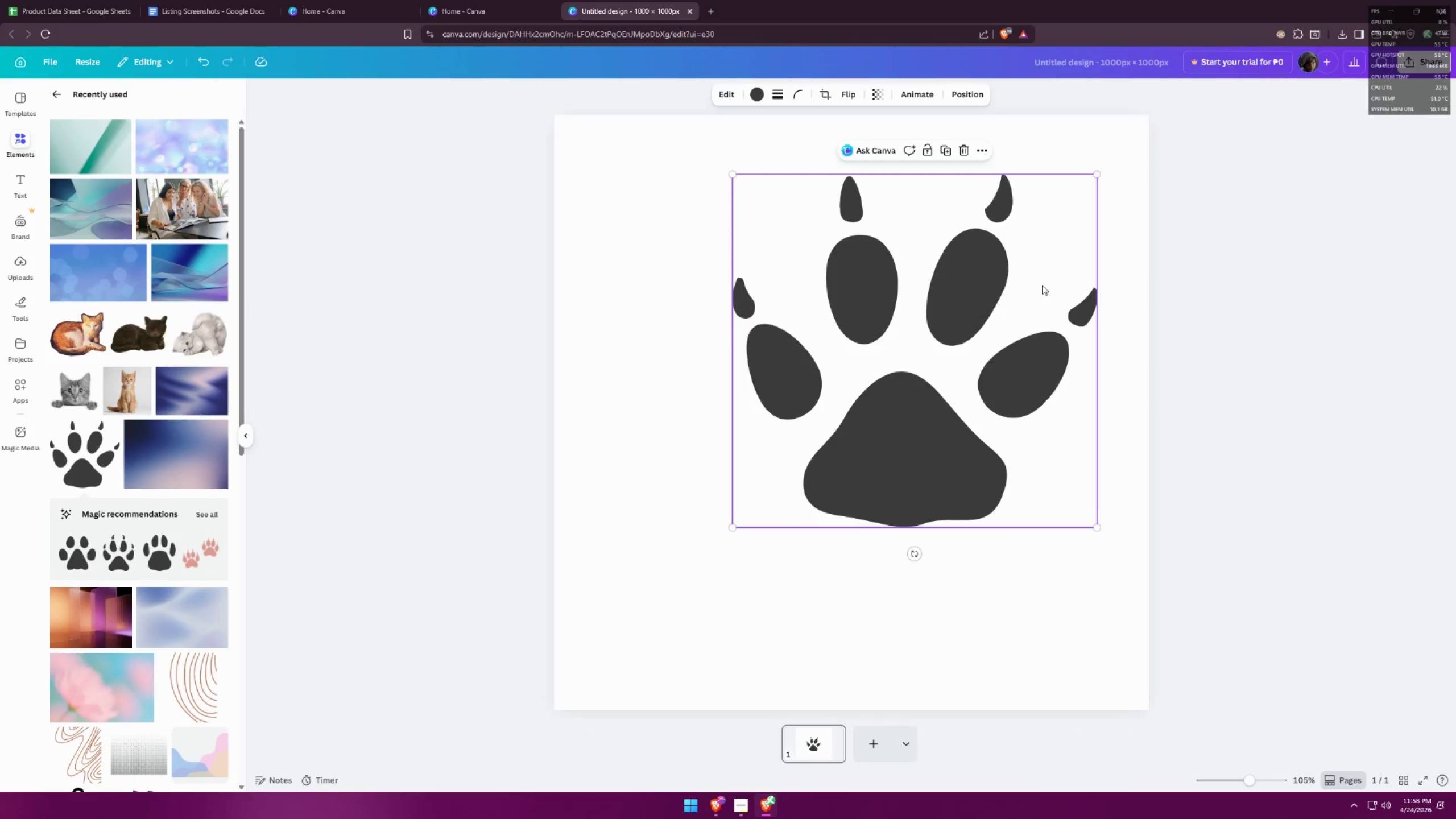 
left_click_drag(start_coordinate=[991, 316], to_coordinate=[925, 288])
 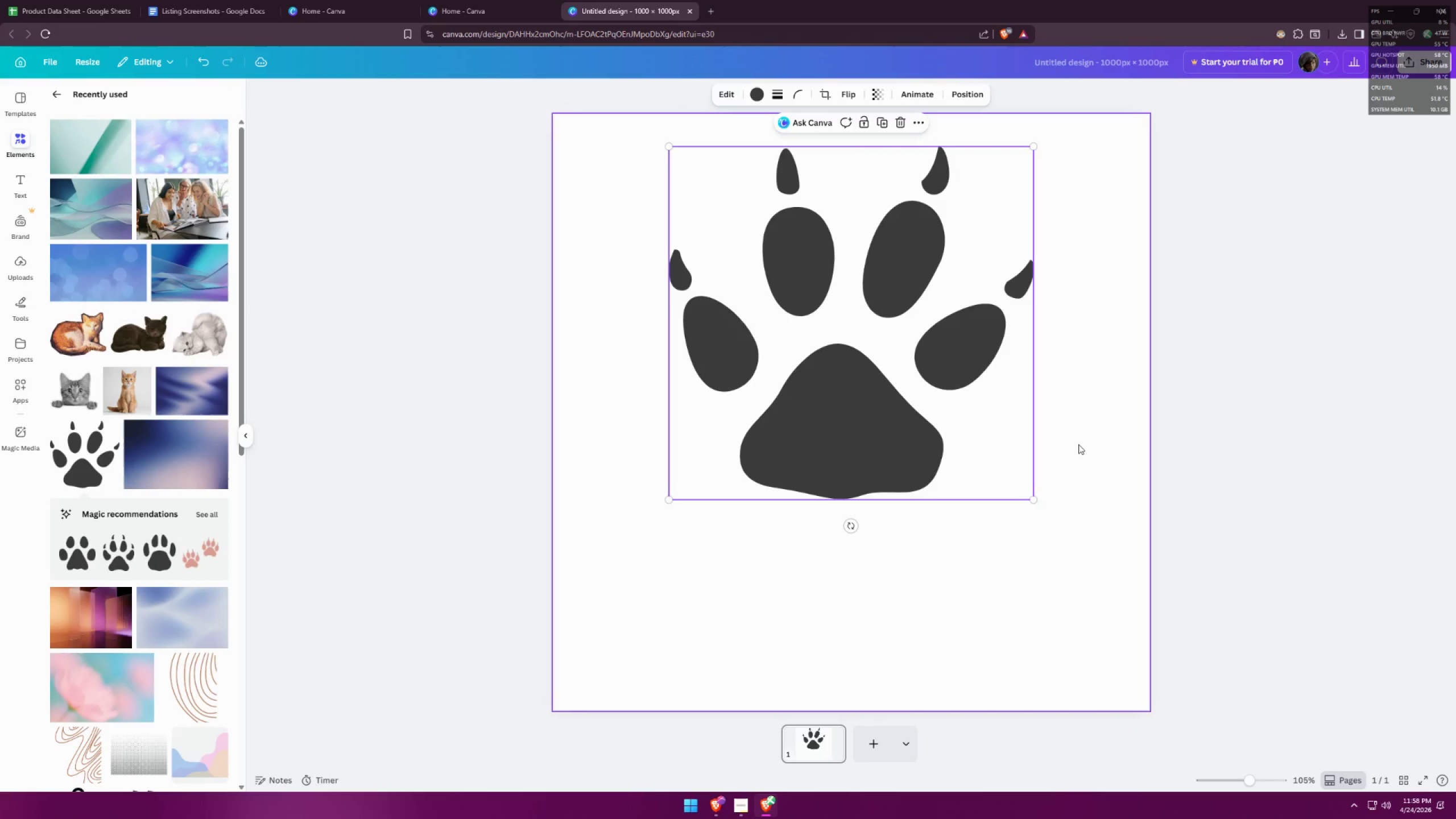 
left_click([1091, 447])
 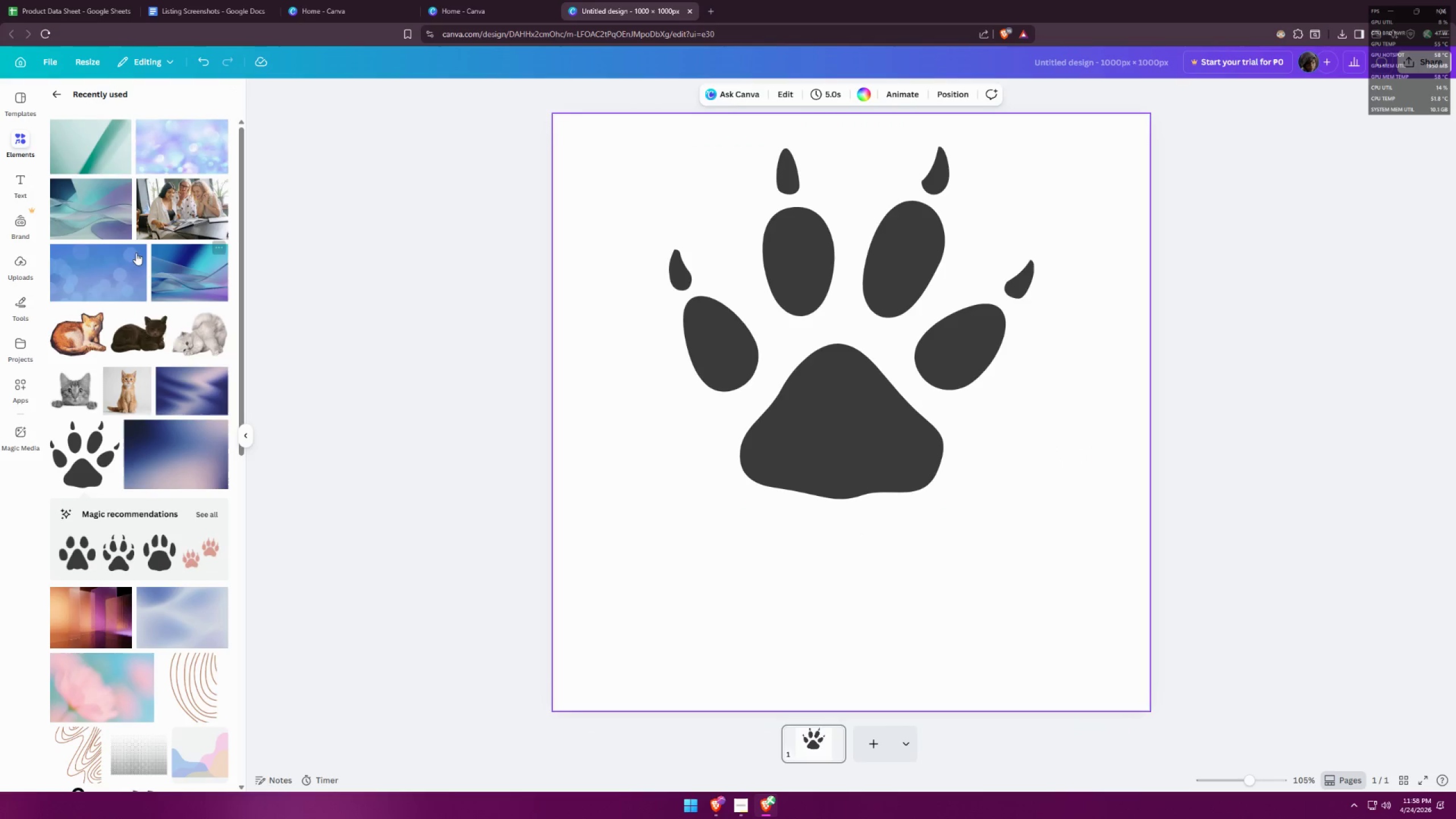 
left_click([14, 175])
 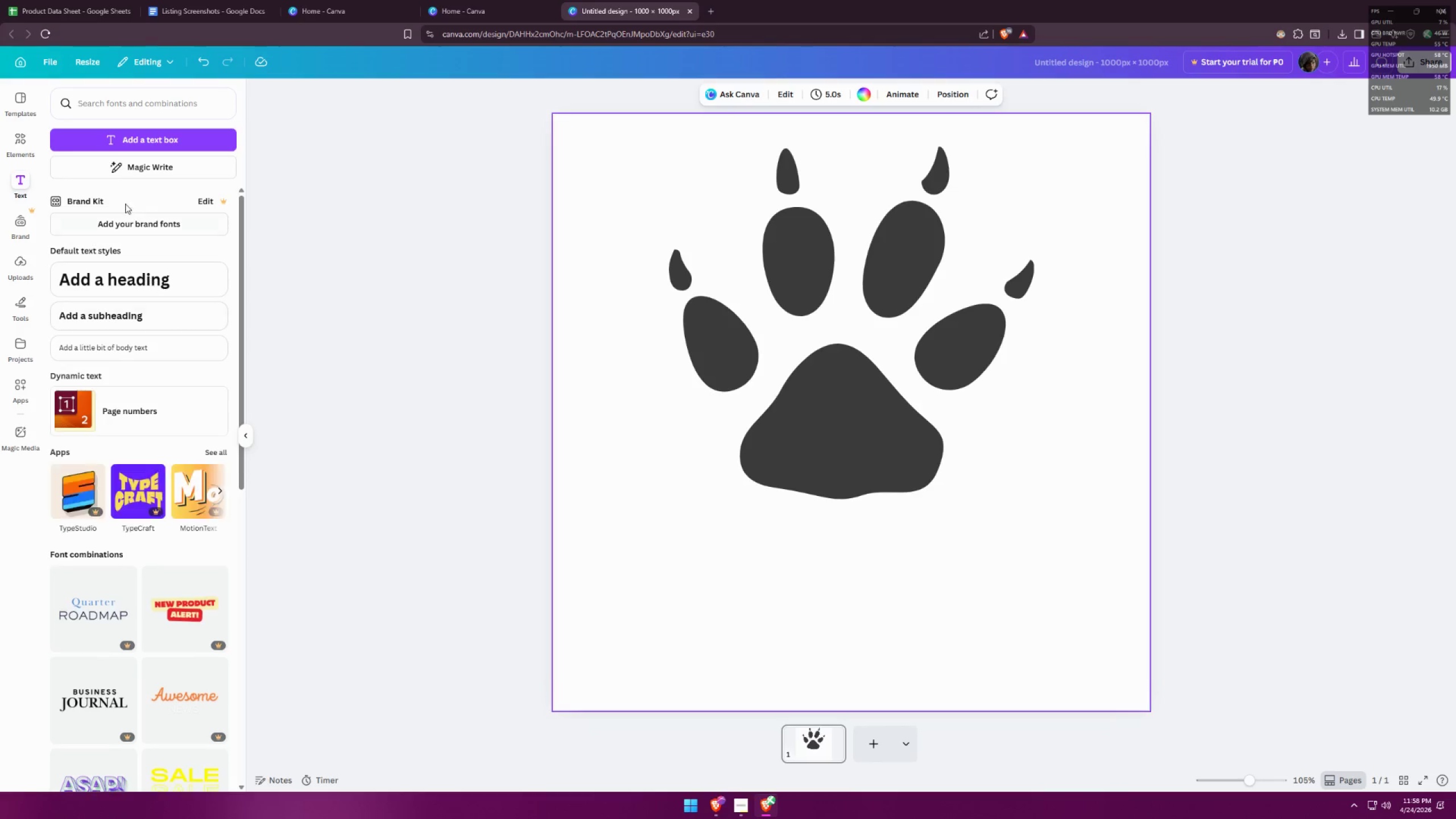 
left_click([156, 138])
 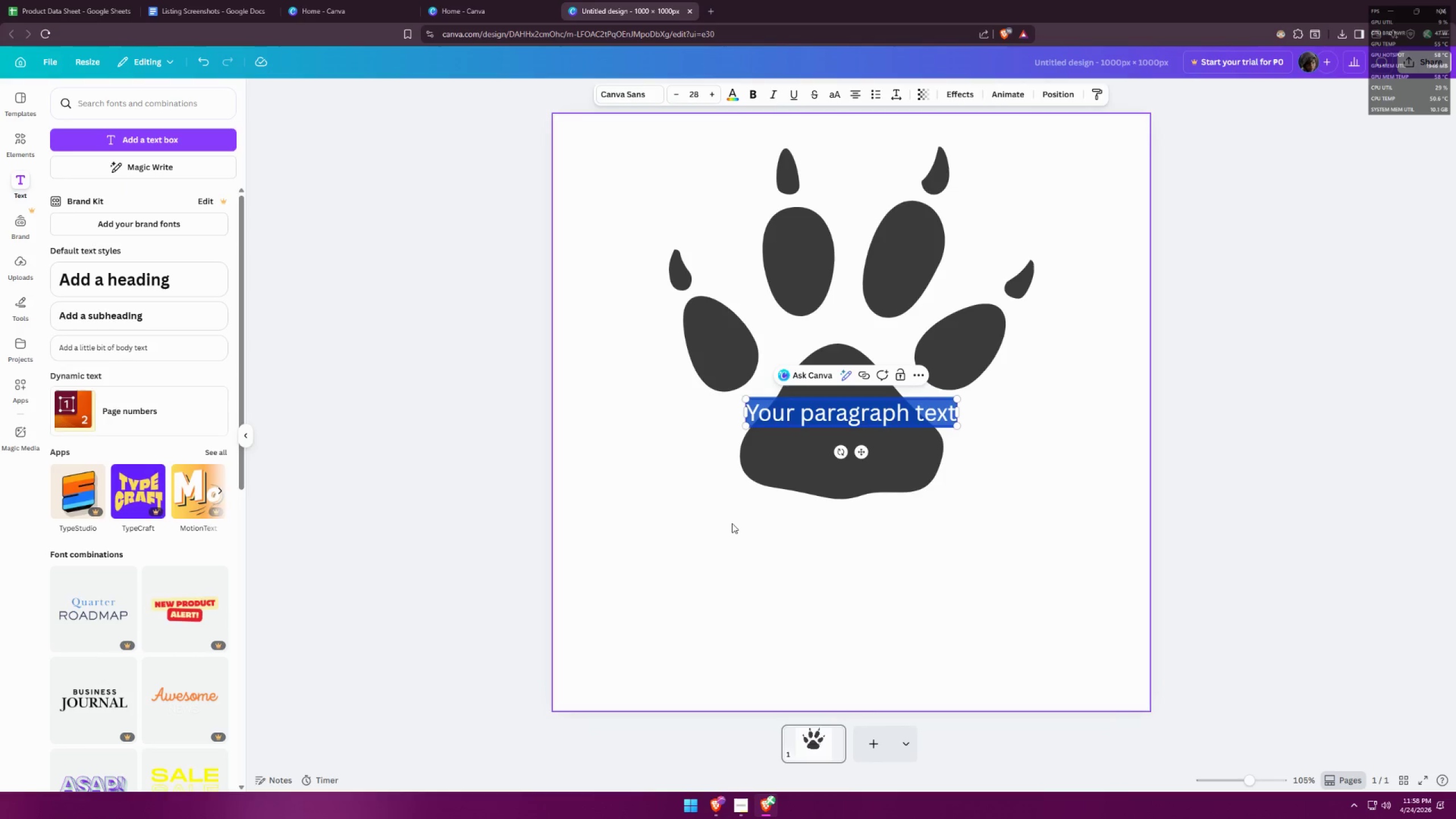 
type(H&H)
 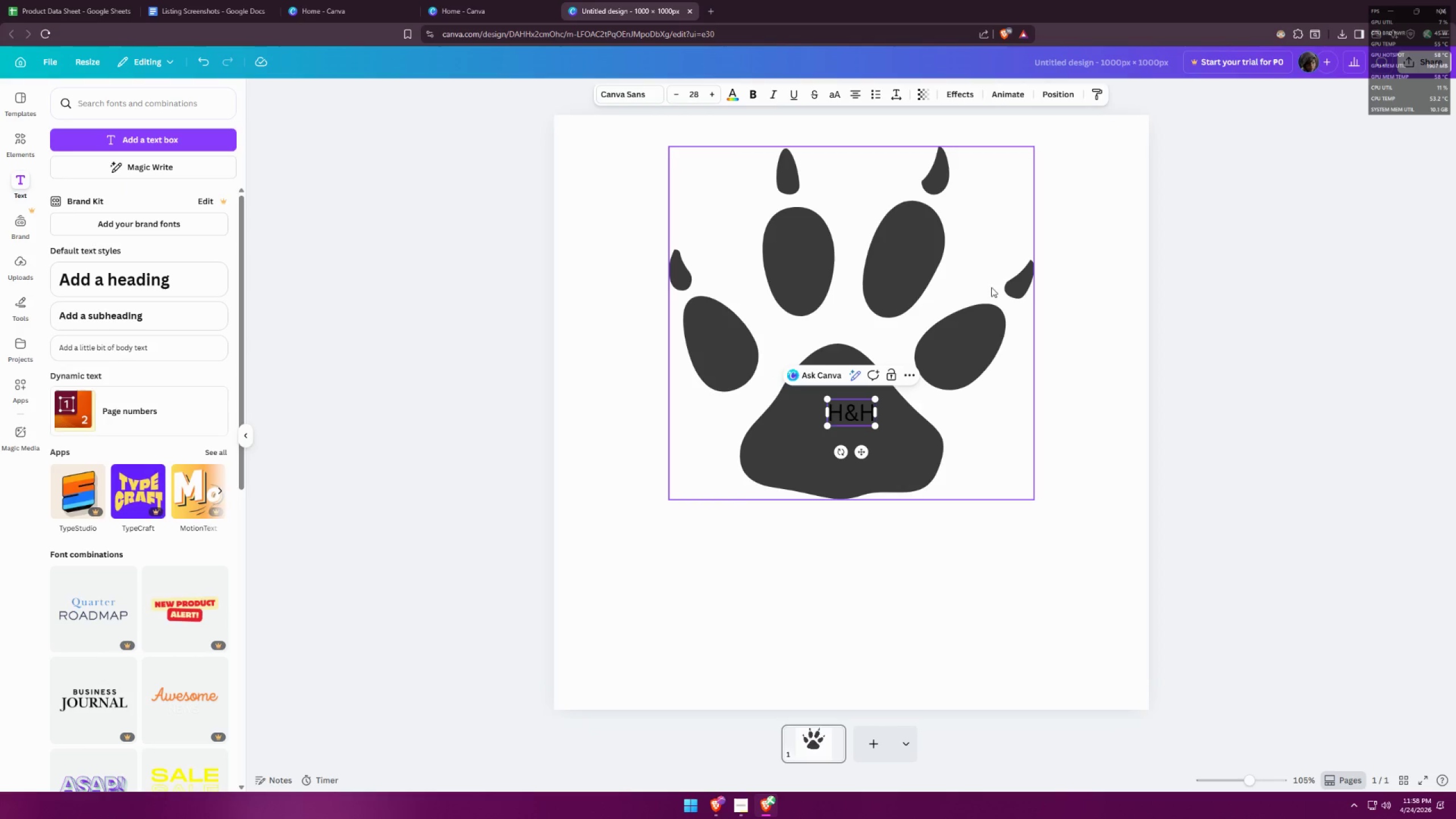 
key(Control+ControlLeft)
 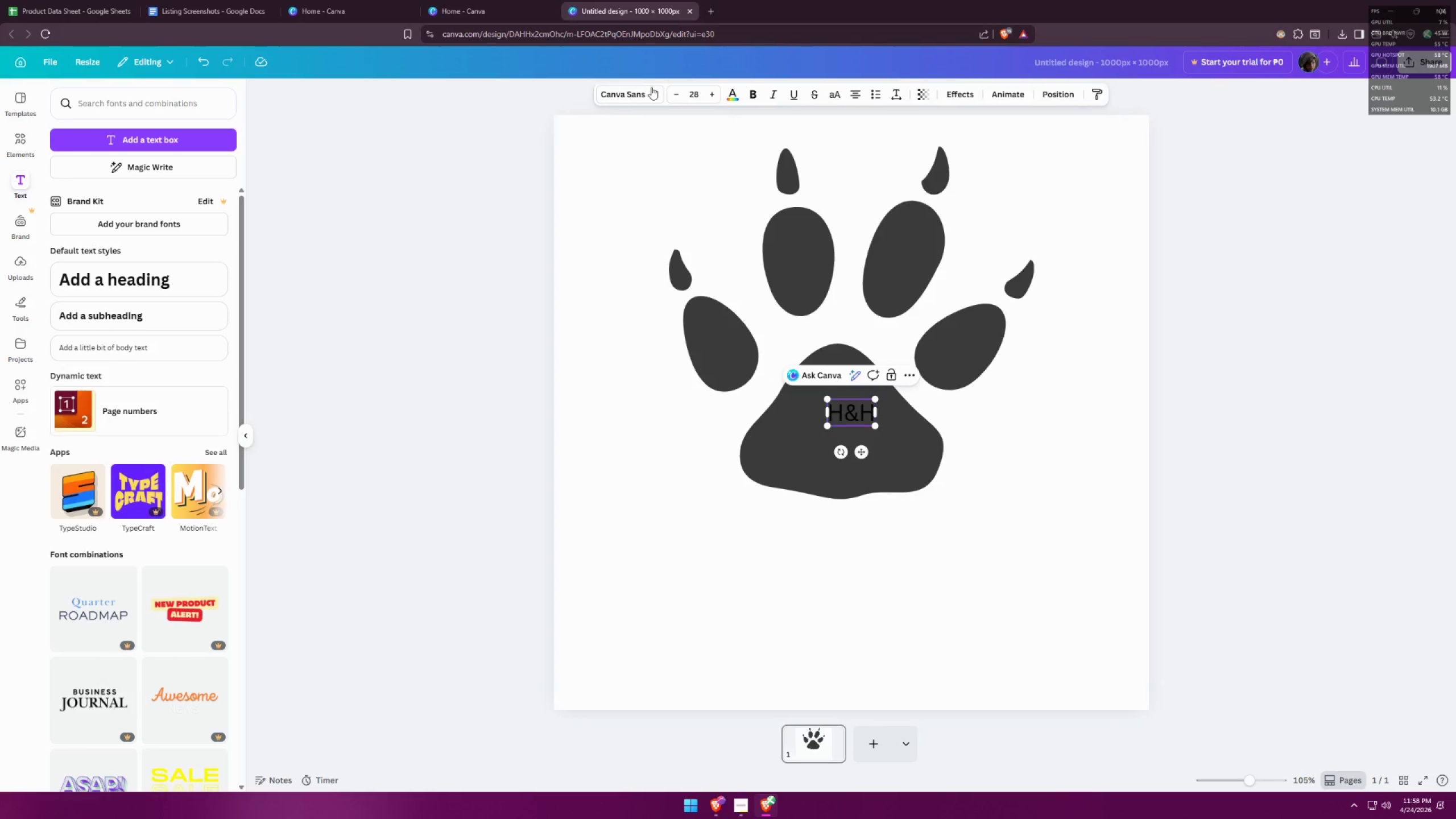 
key(Control+A)
 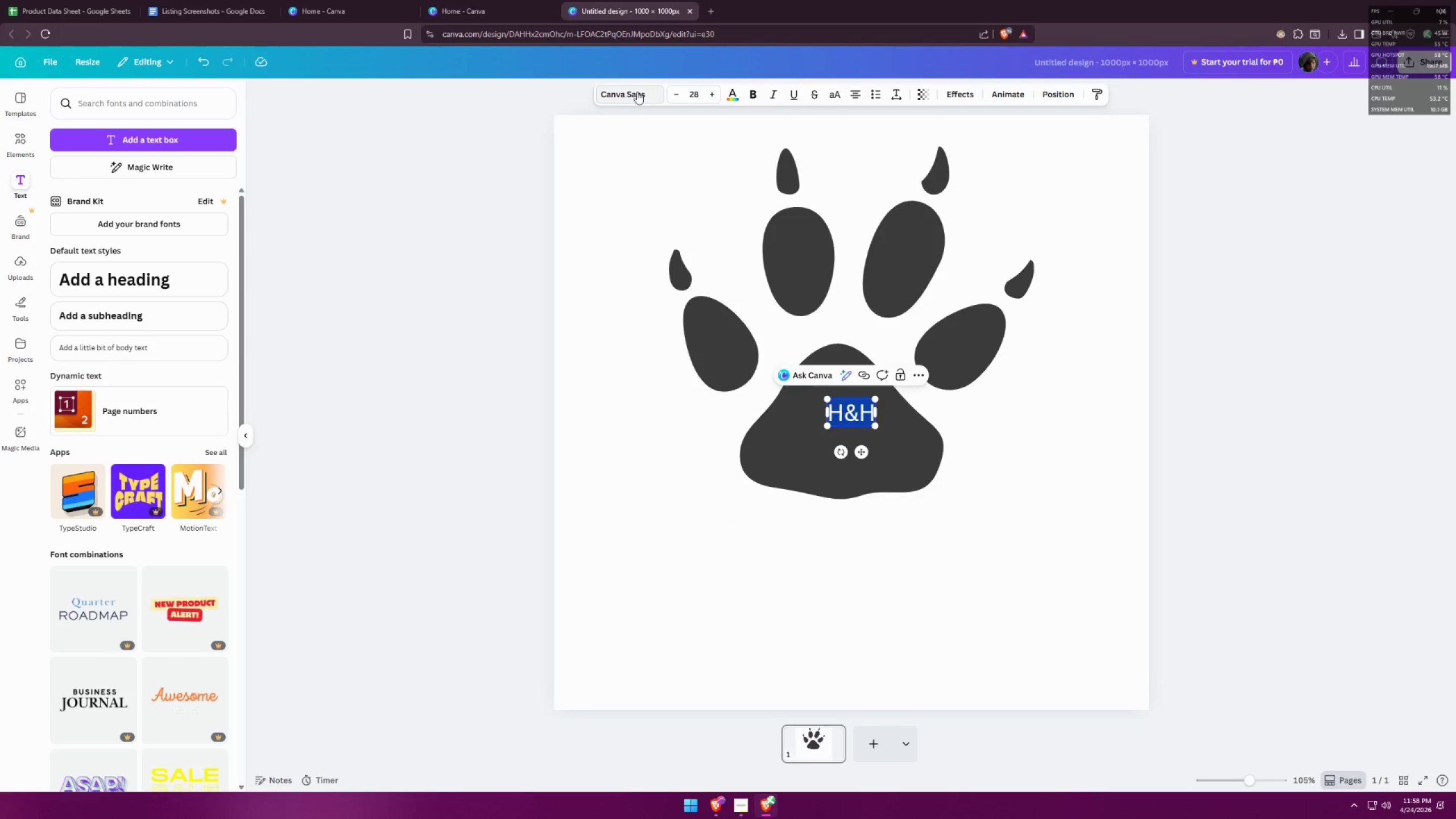 
left_click([636, 94])
 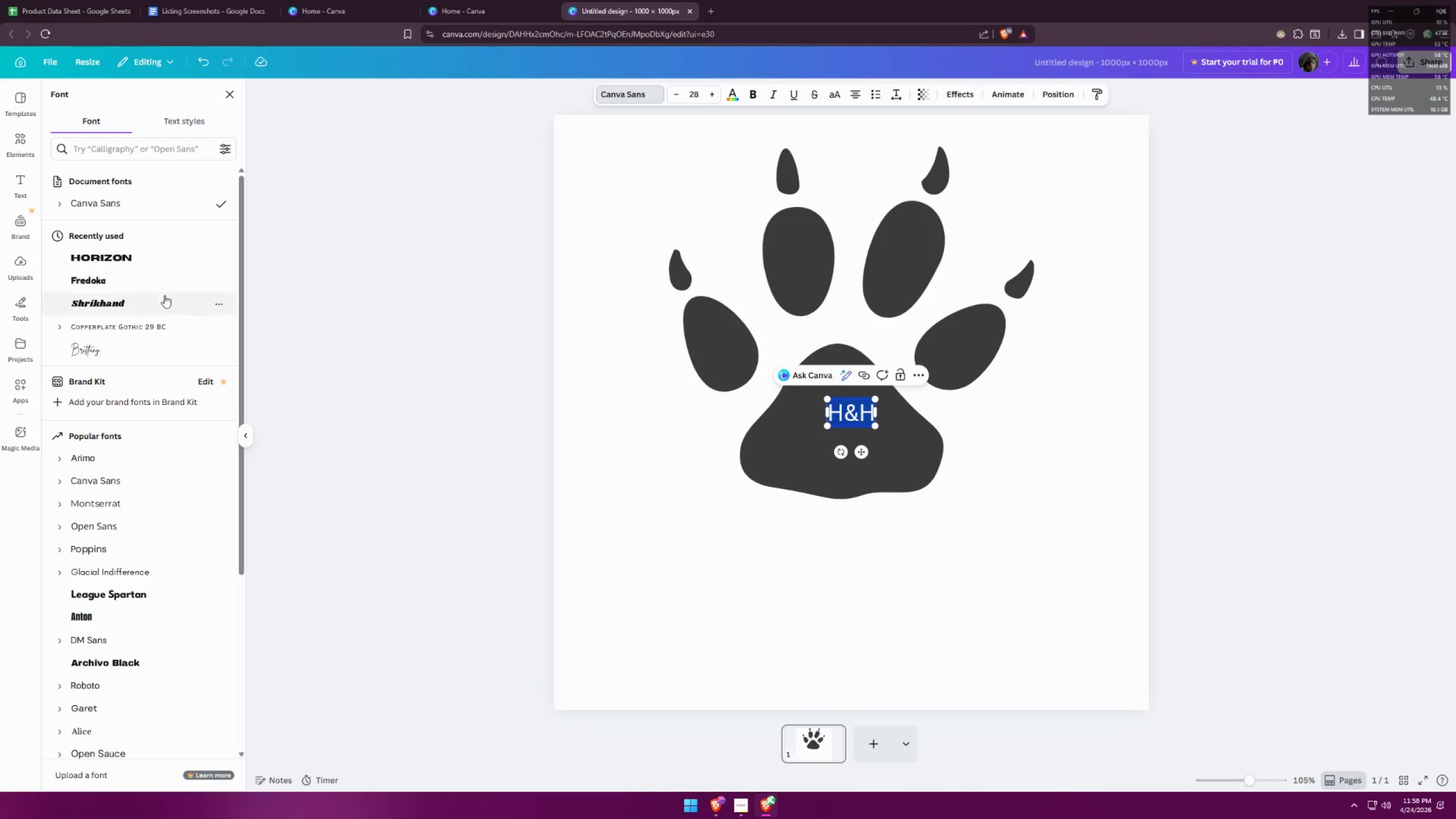 
left_click([150, 267])
 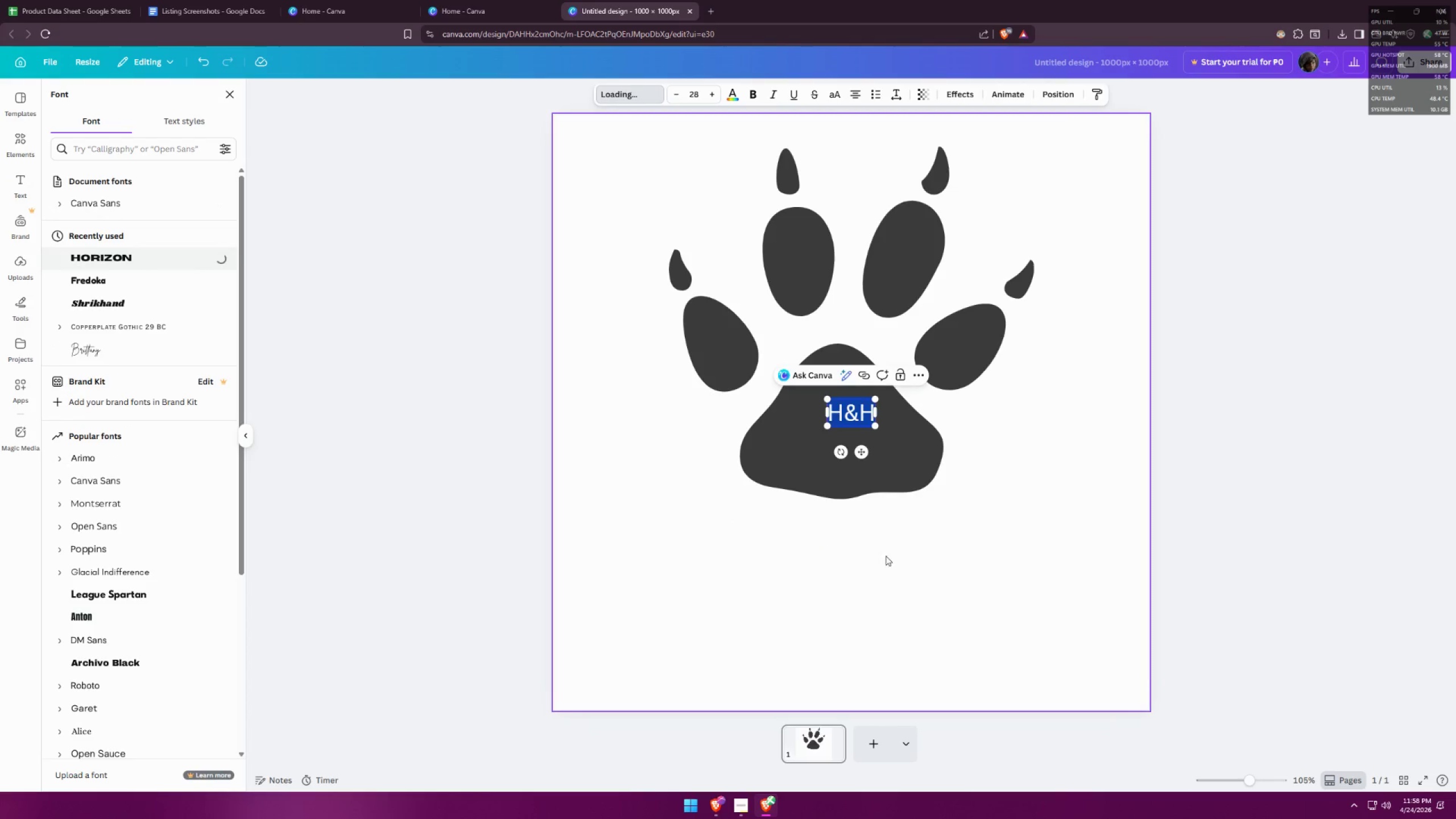 
left_click([931, 547])
 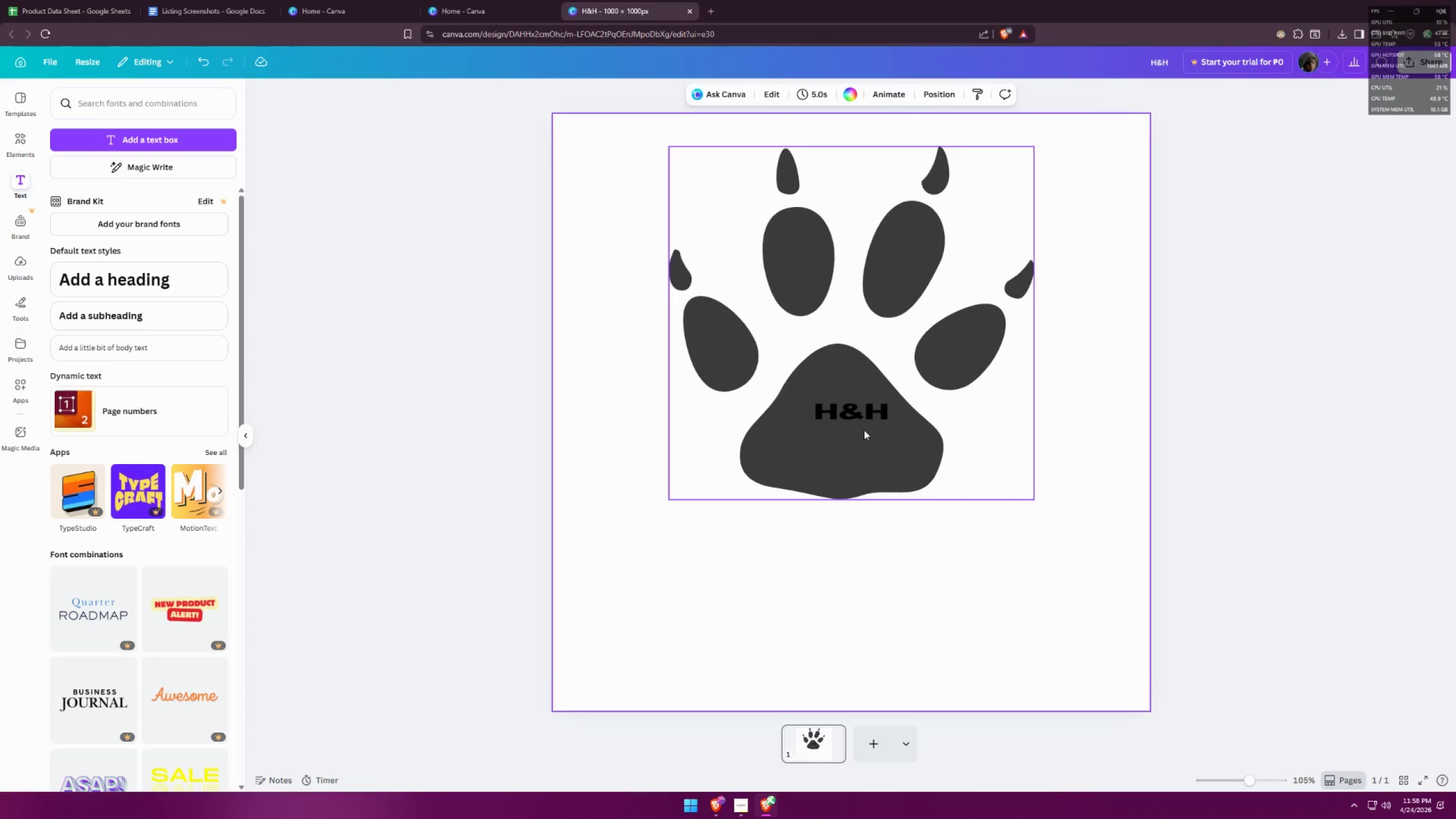 
left_click_drag(start_coordinate=[858, 410], to_coordinate=[846, 611])
 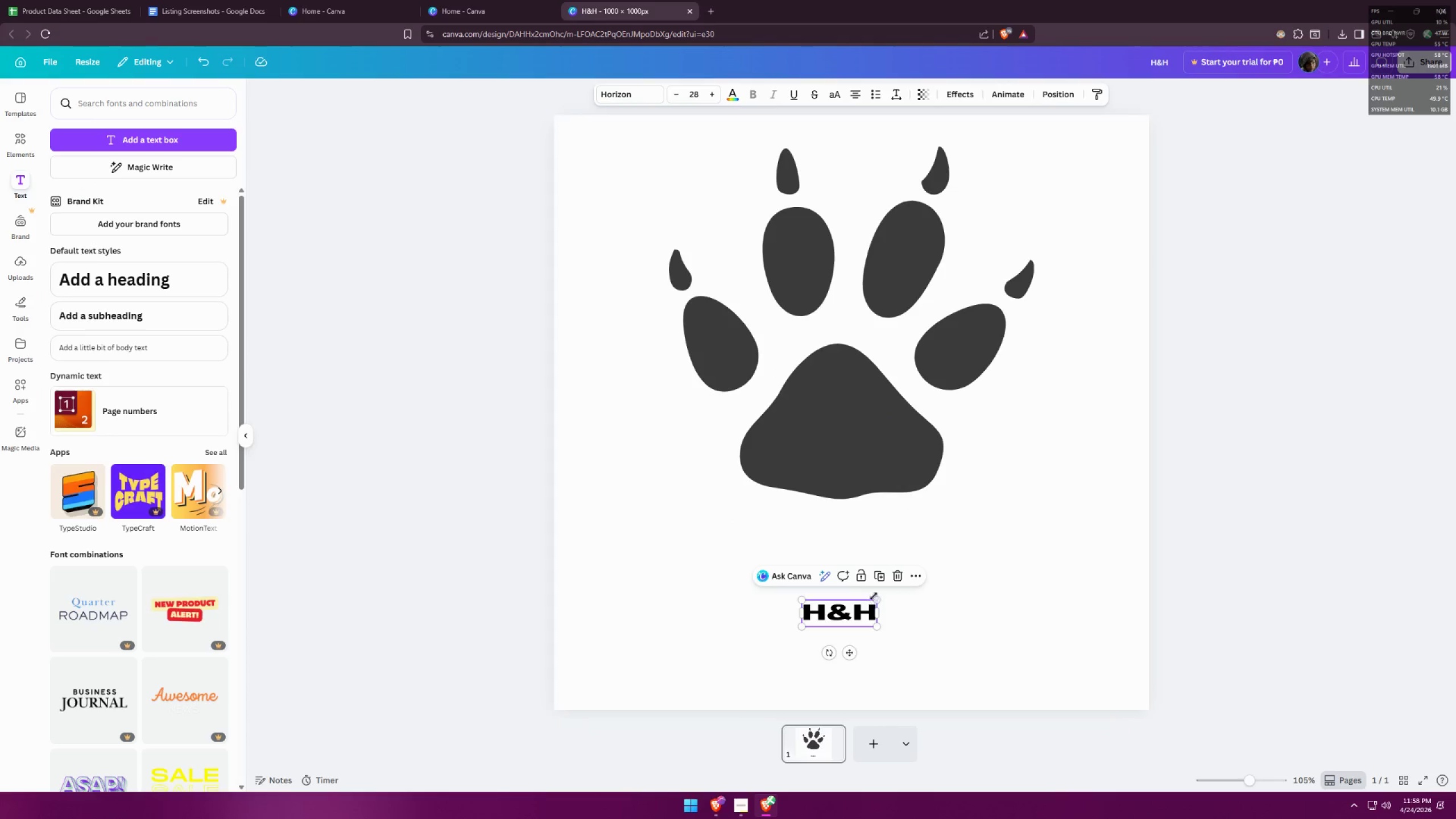 
left_click_drag(start_coordinate=[875, 597], to_coordinate=[1234, 408])
 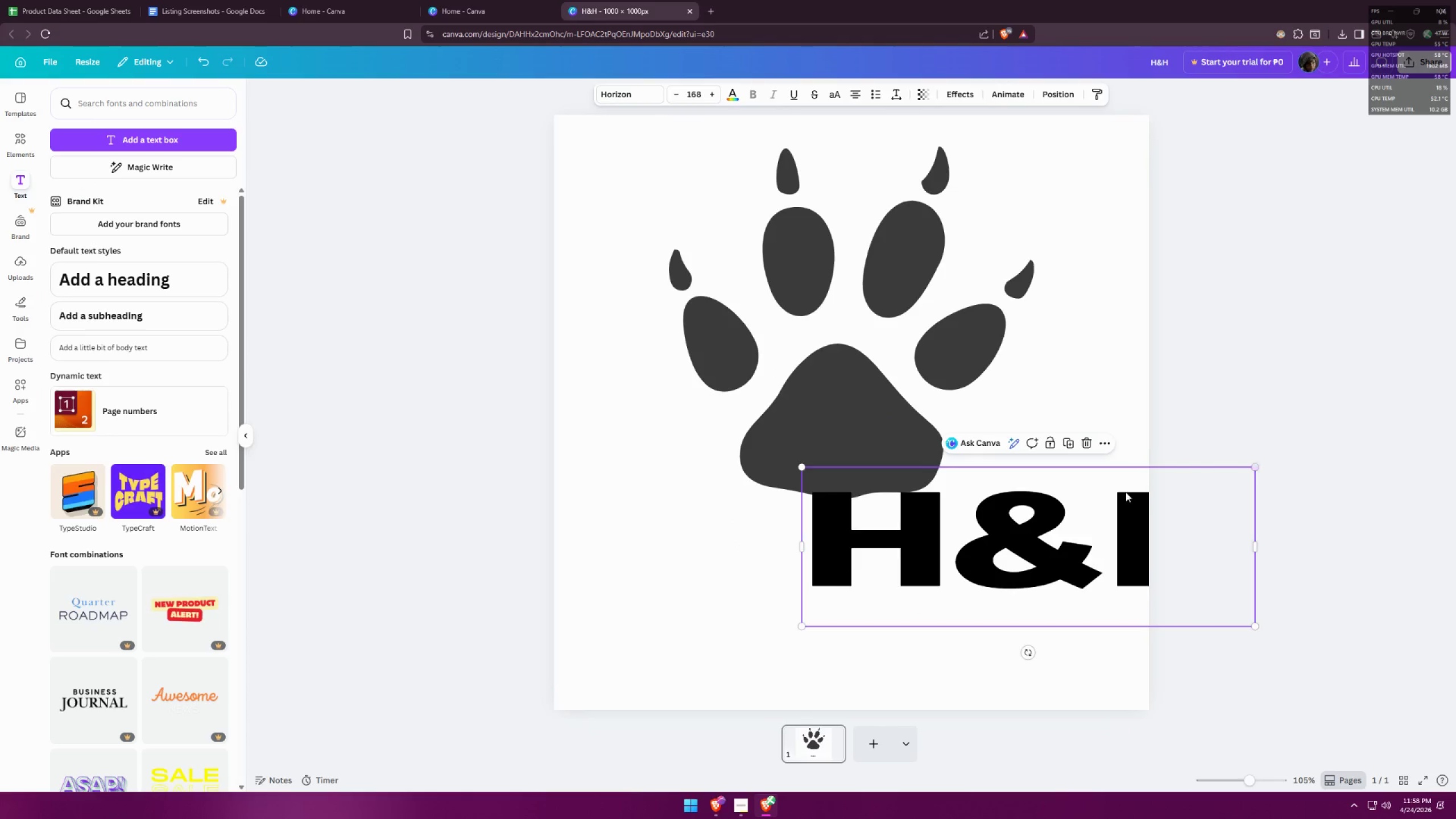 
left_click_drag(start_coordinate=[1057, 537], to_coordinate=[879, 578])
 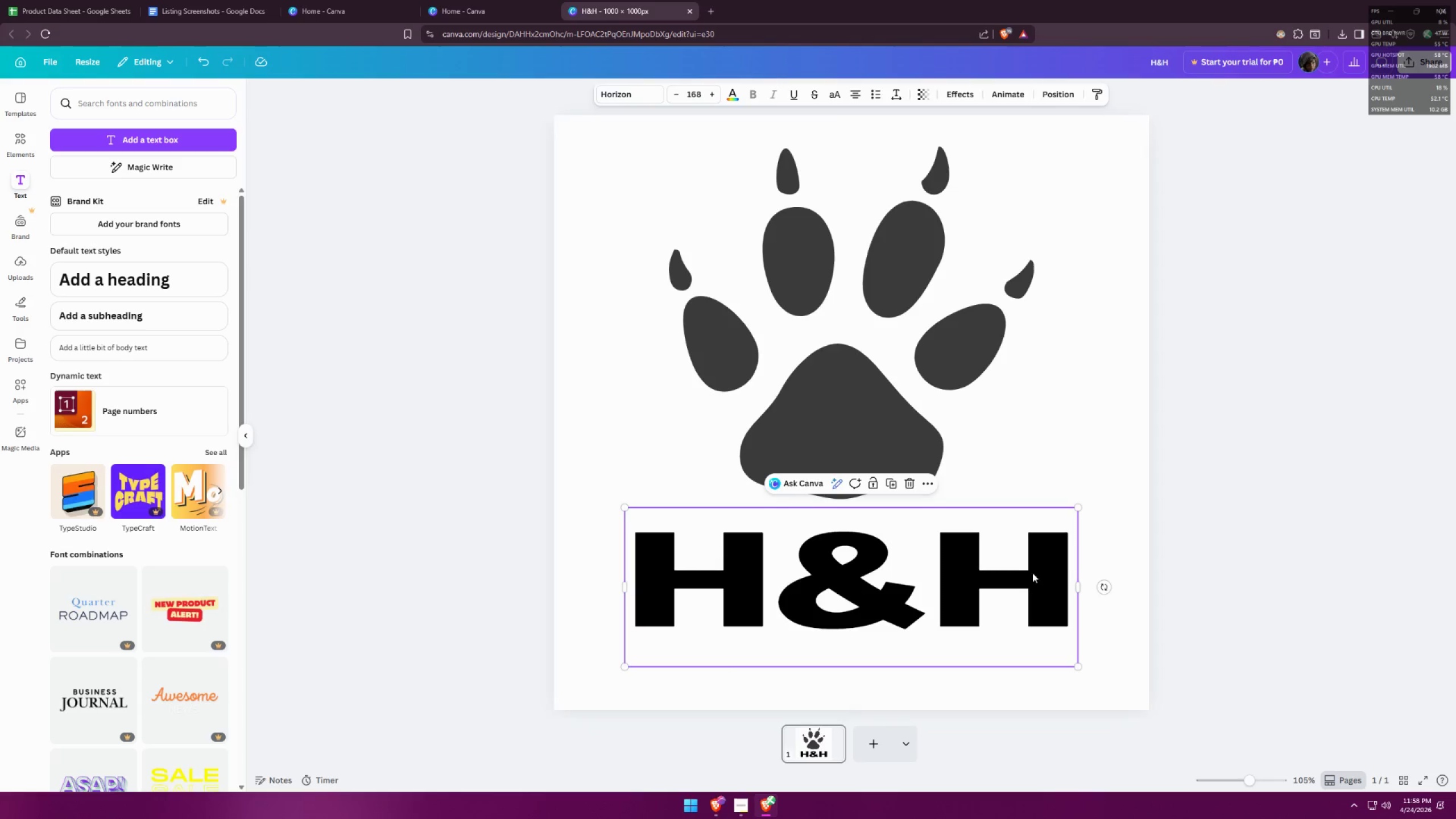 
left_click([1190, 560])
 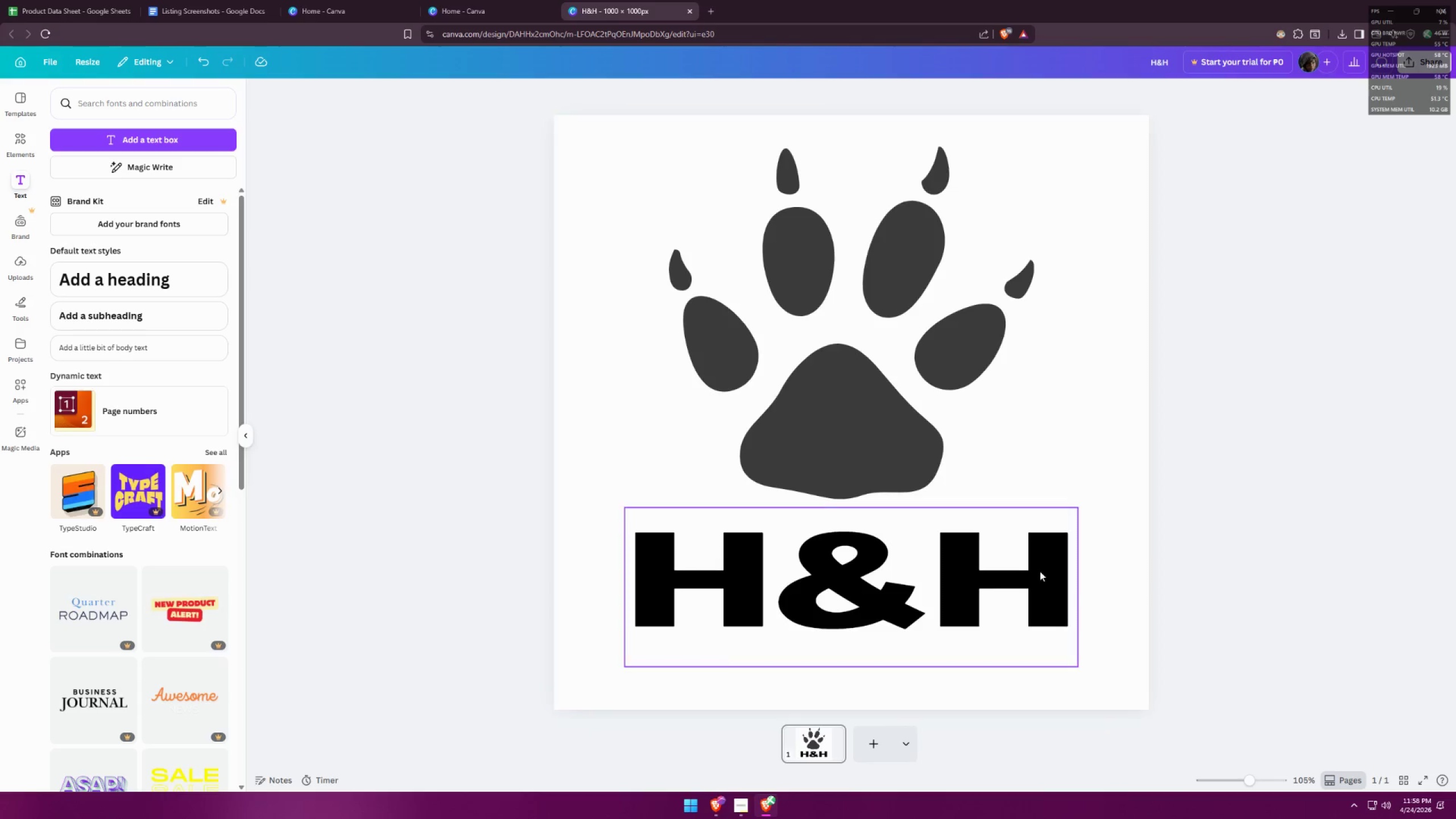 
left_click([974, 584])
 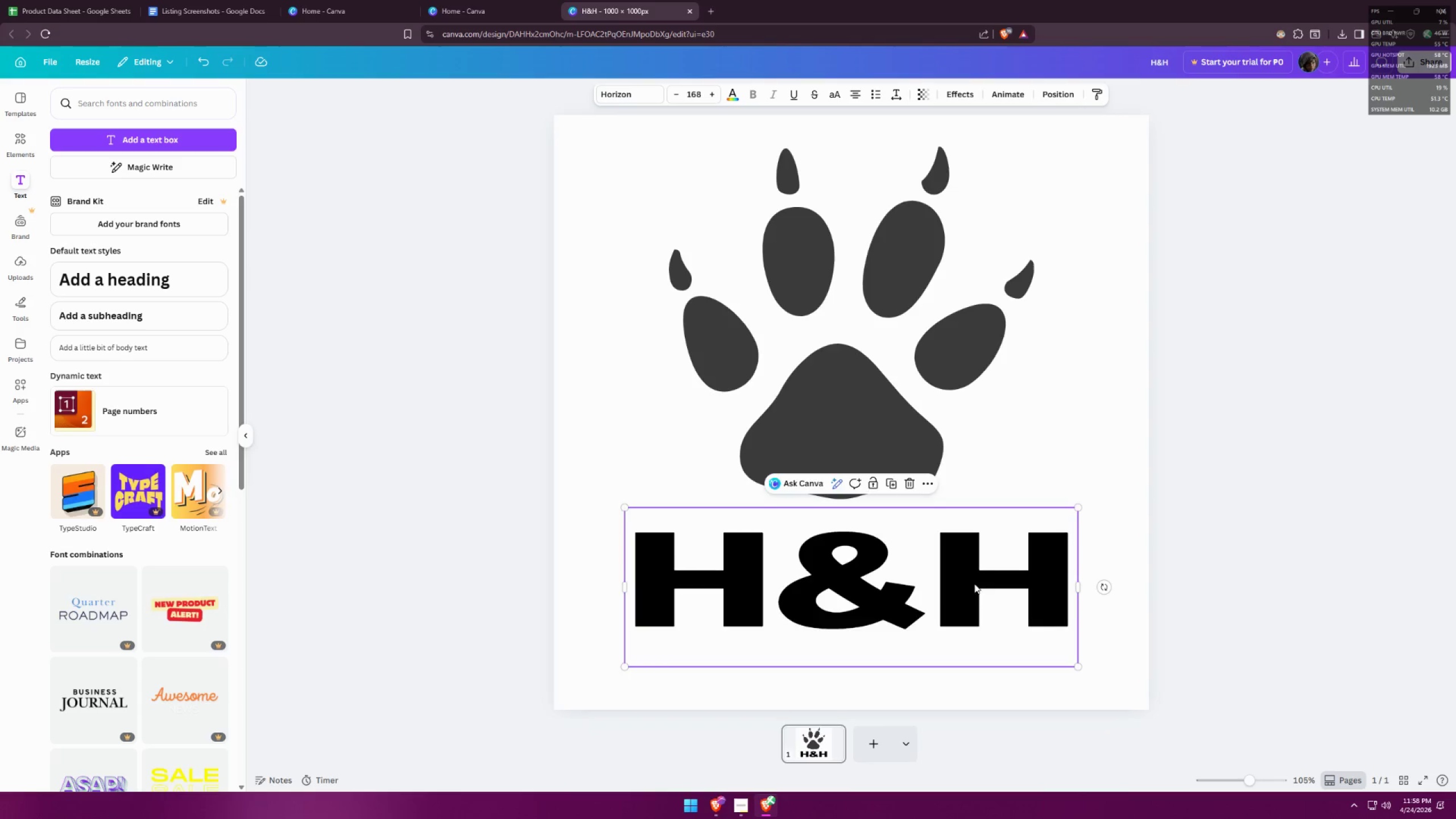 
triple_click([974, 583])
 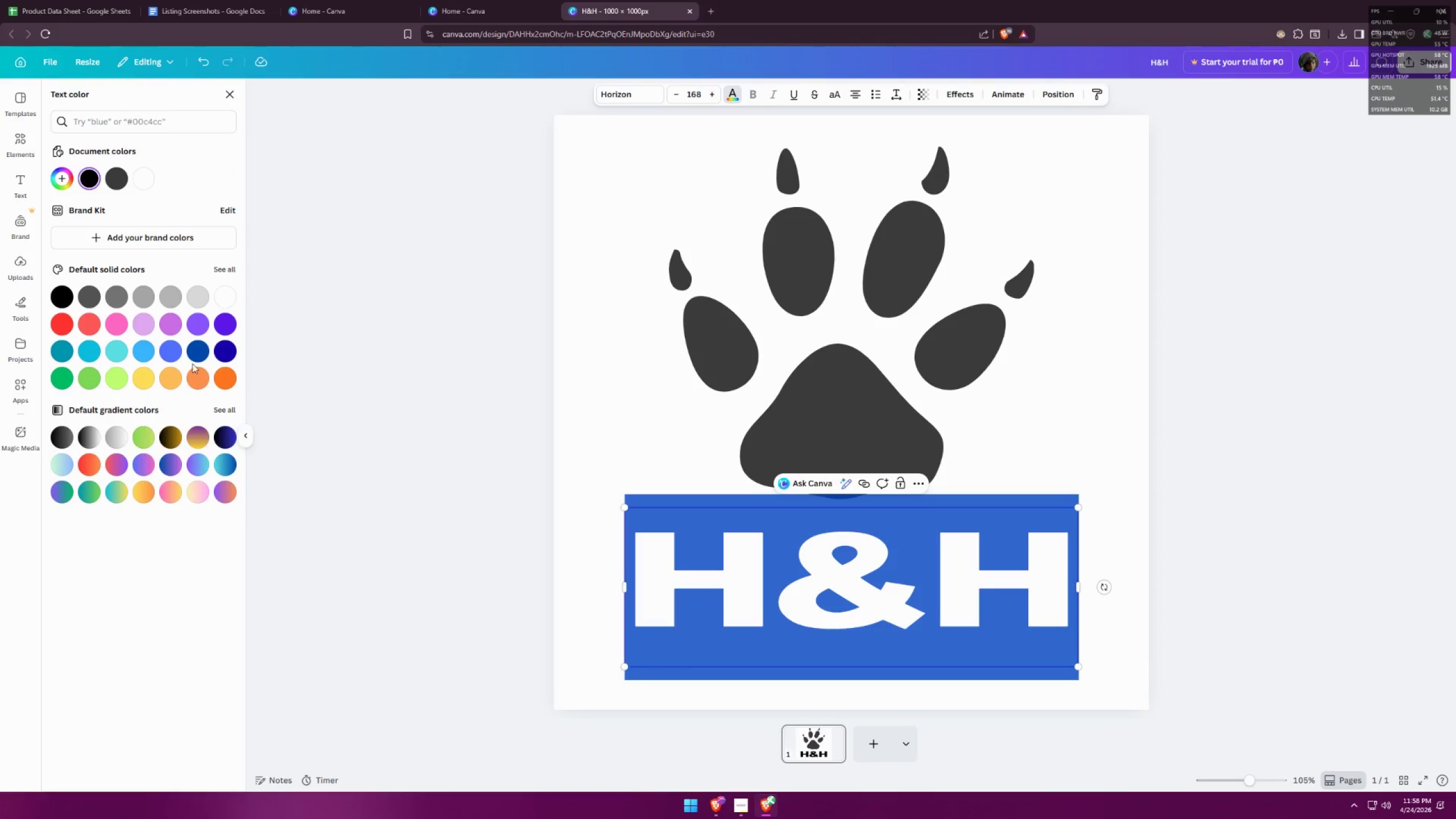 
left_click([228, 412])
 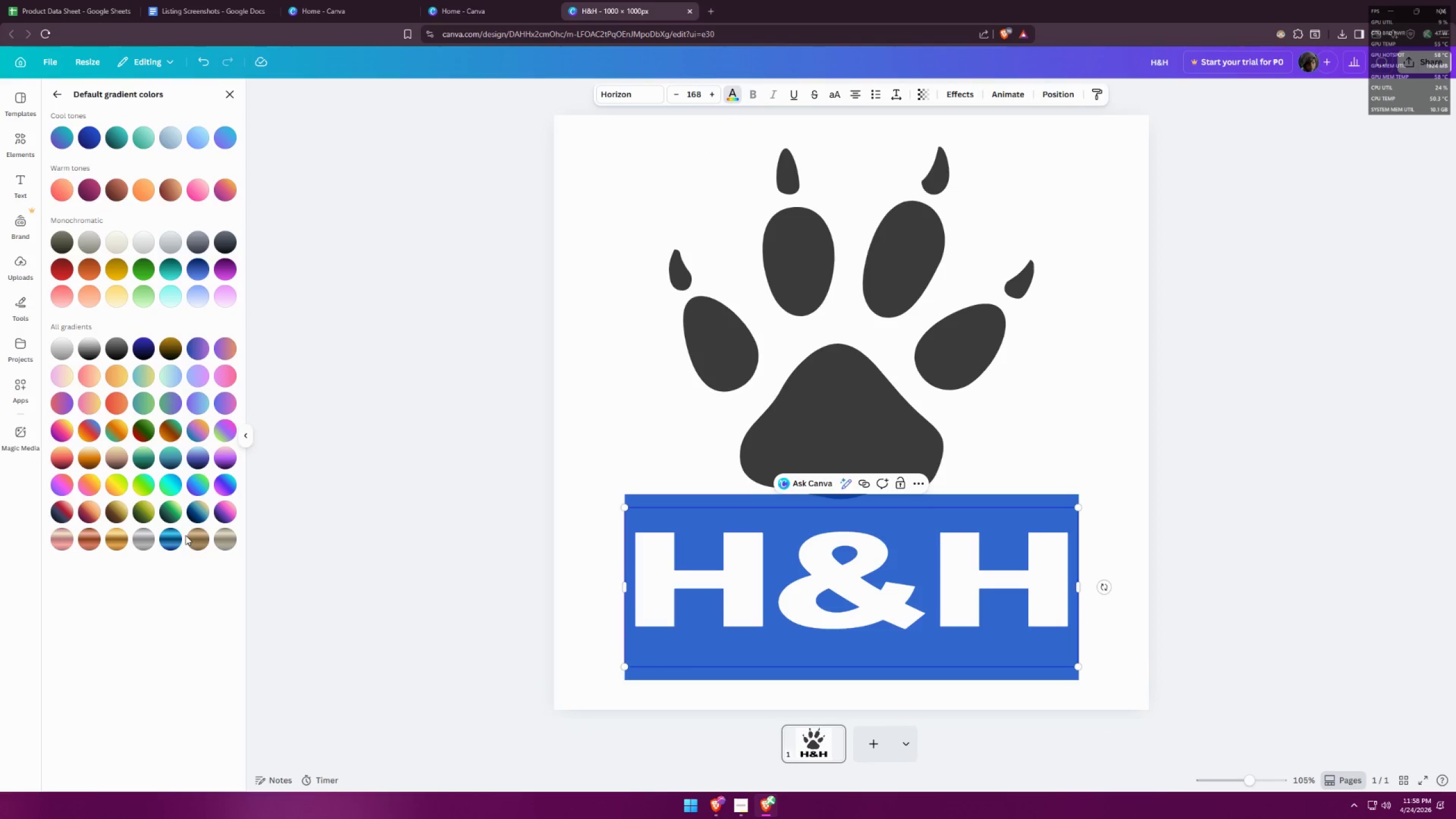 
left_click([196, 541])
 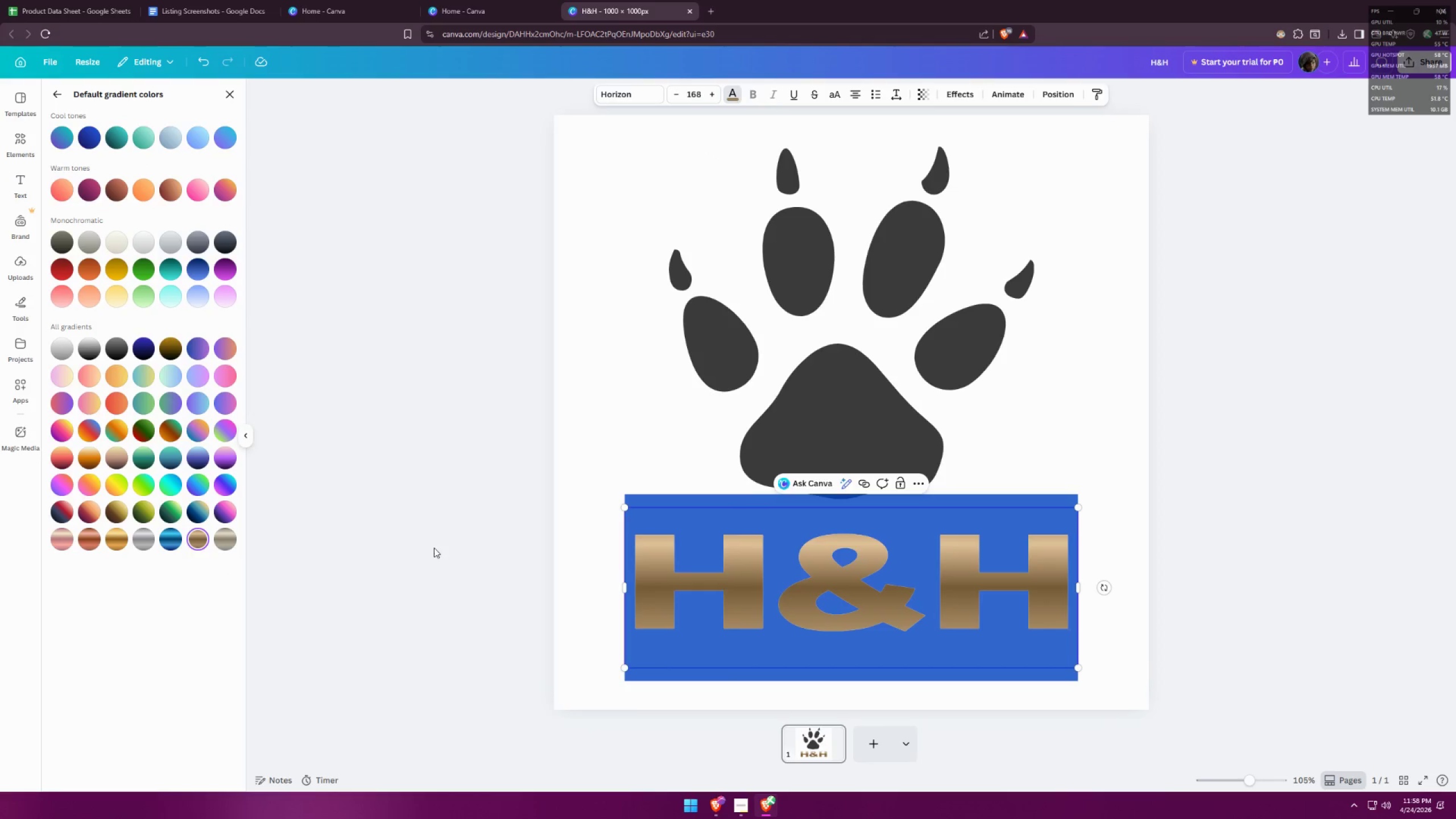 
double_click([434, 548])
 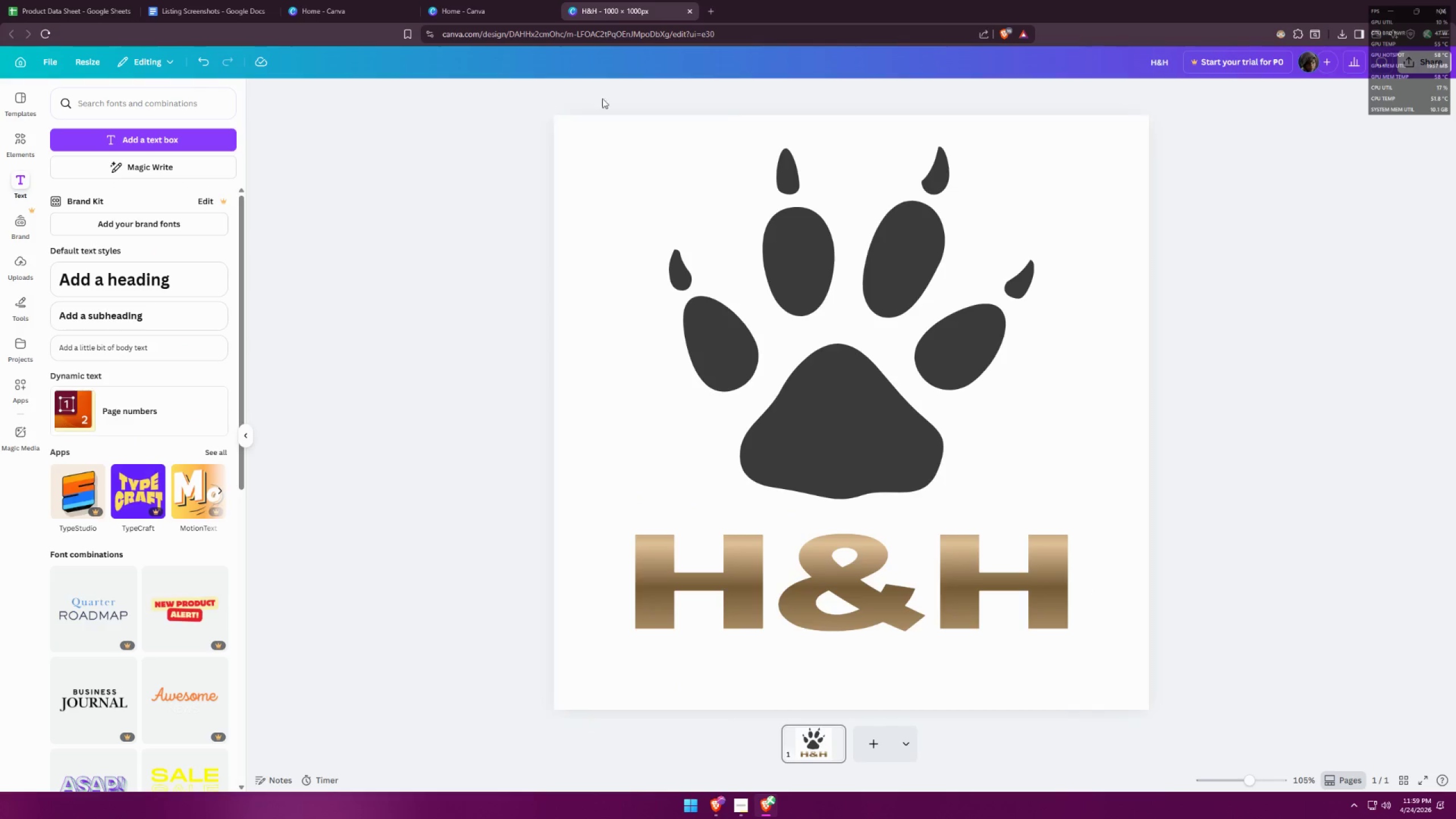 
left_click([506, 2])
 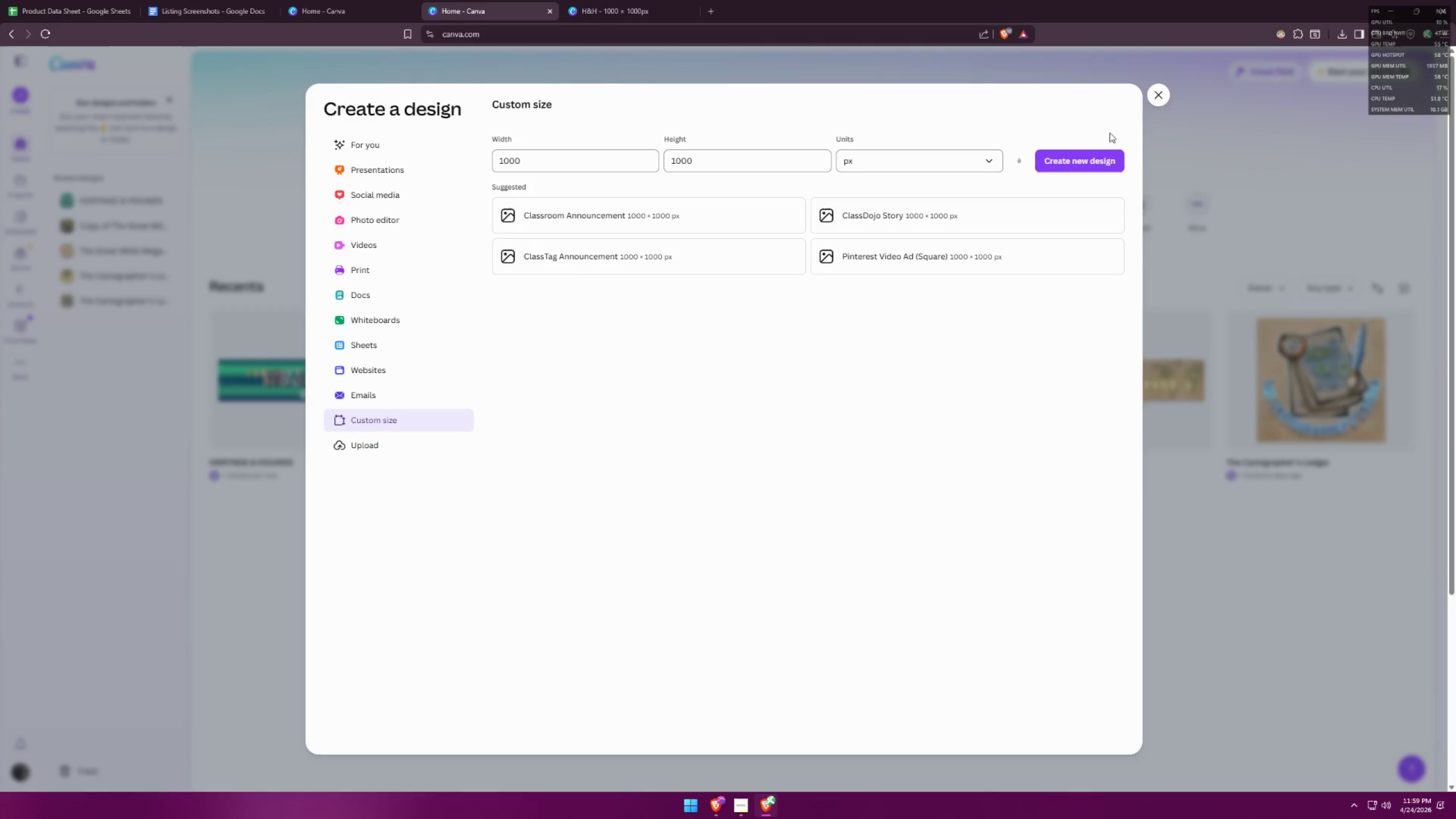 
left_click([1158, 96])
 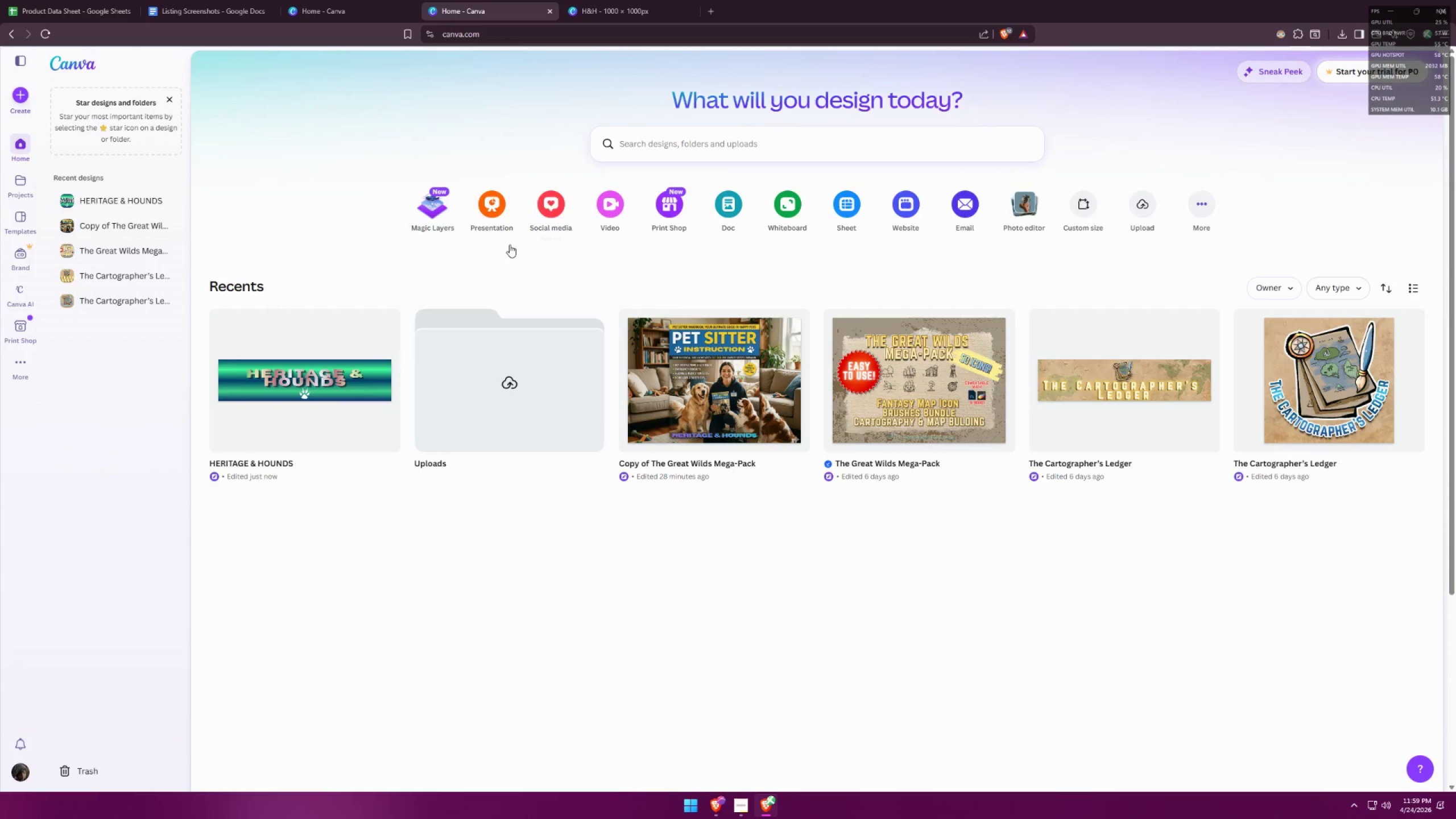 
left_click([353, 359])
 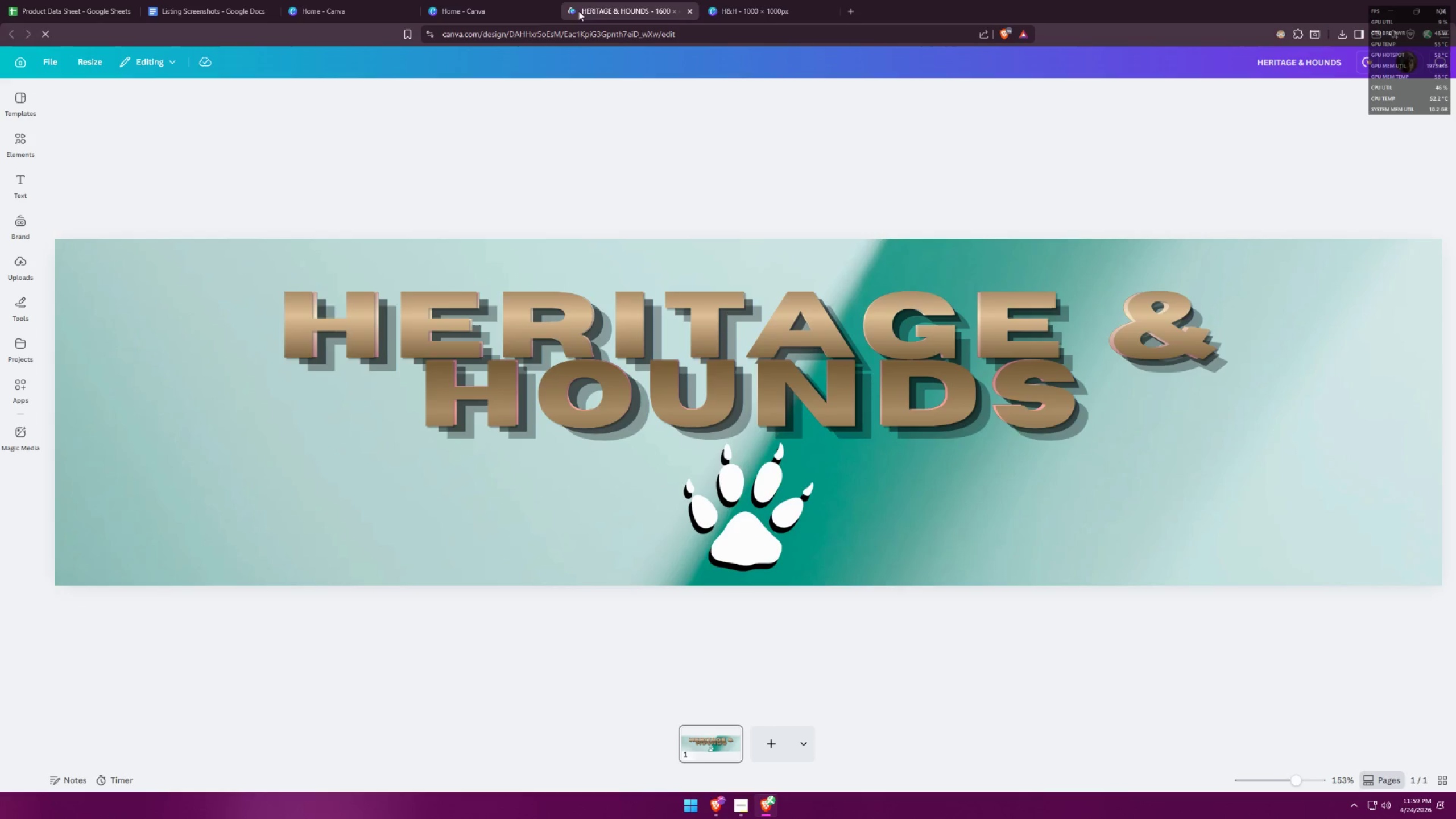 
left_click([551, 7])
 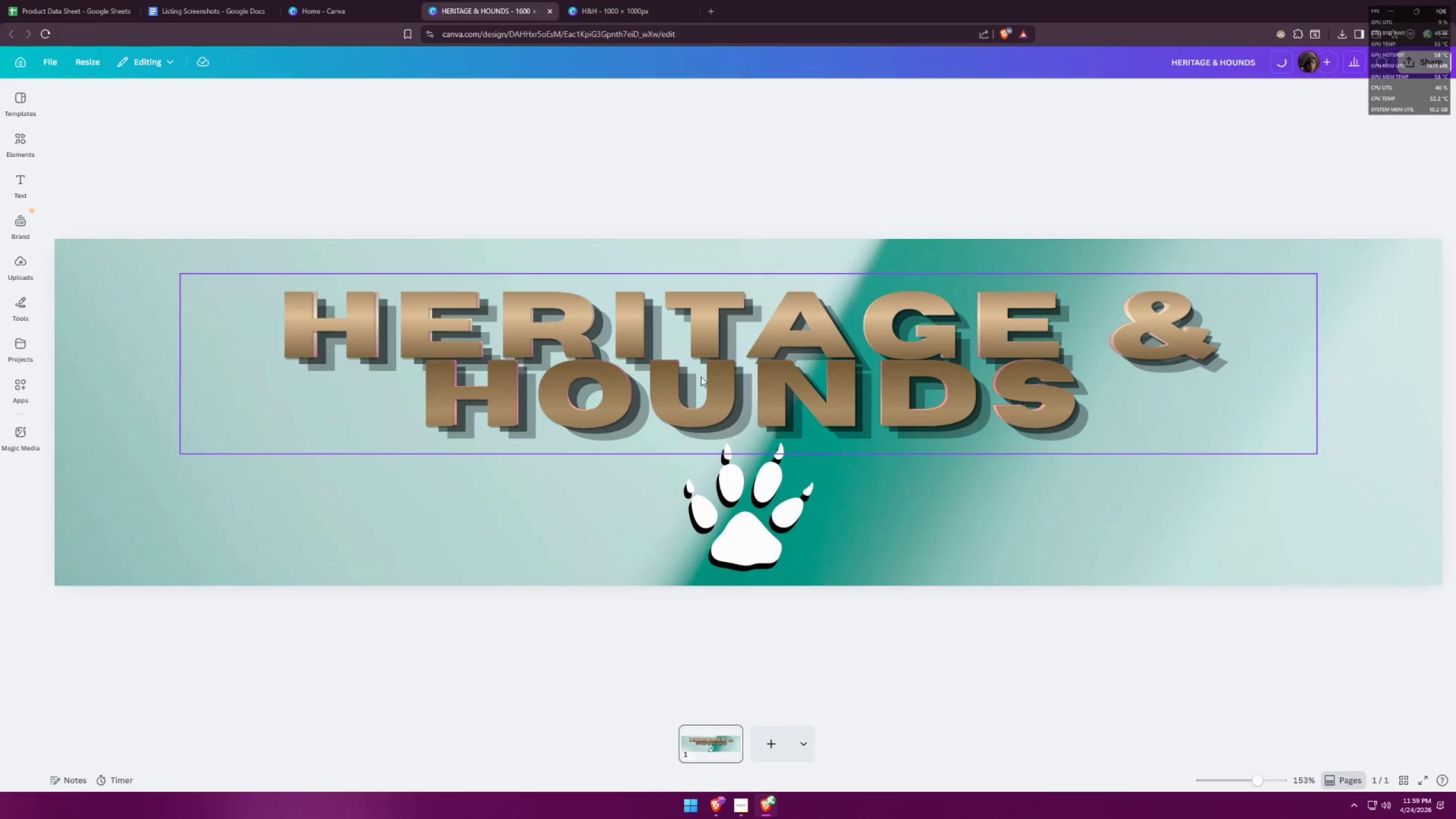 
double_click([701, 377])
 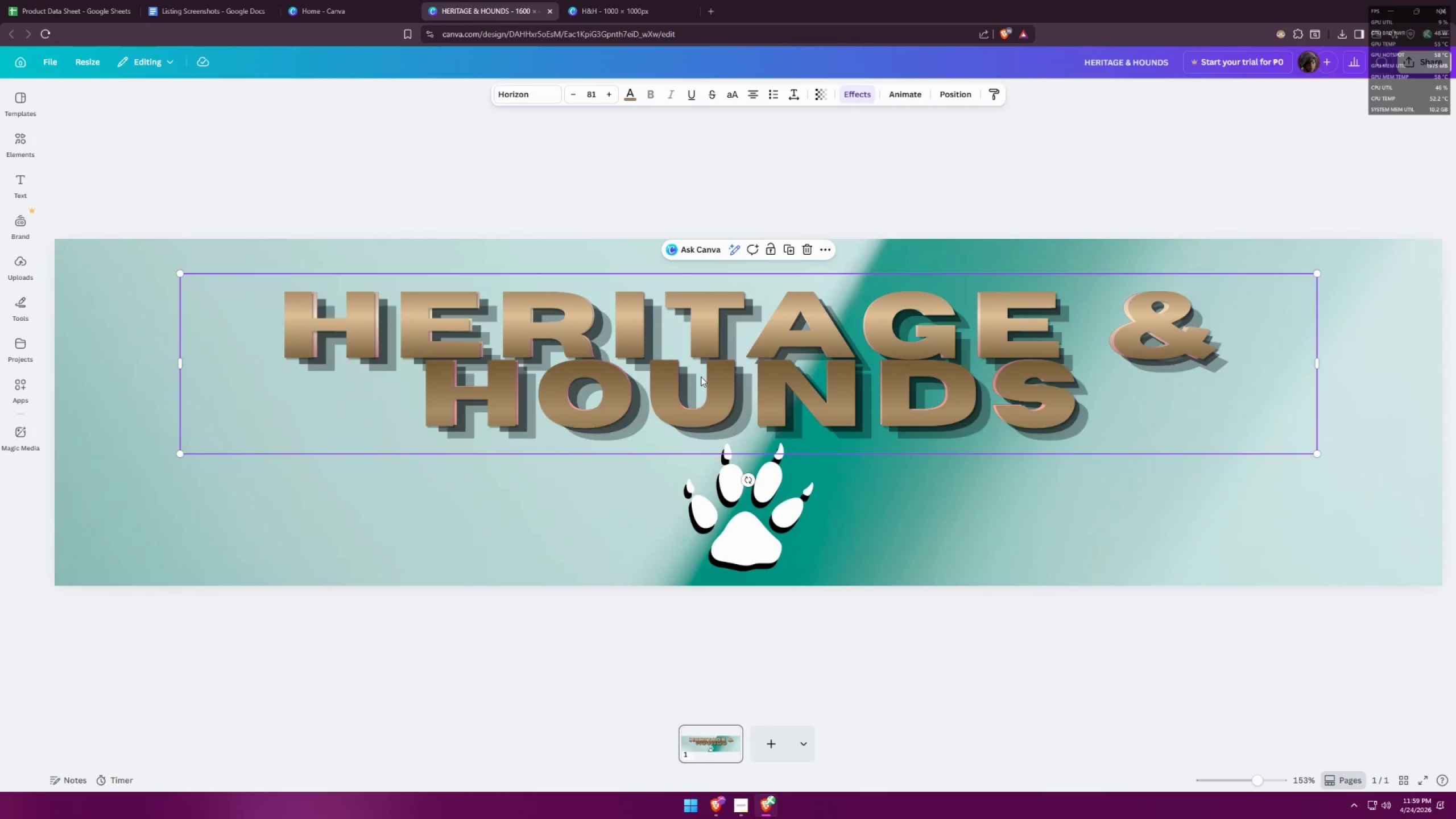 
triple_click([701, 377])
 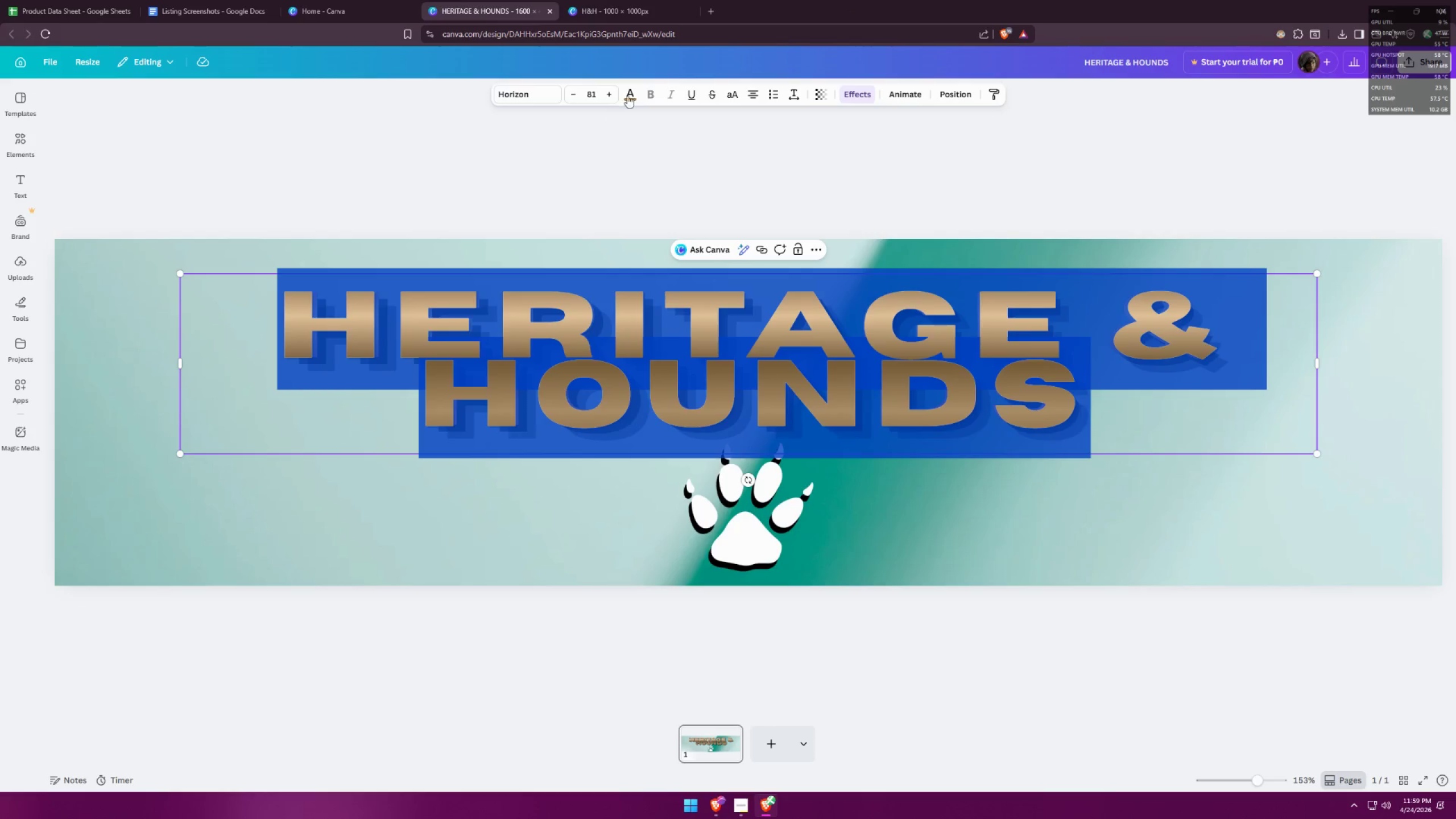 
left_click([634, 92])
 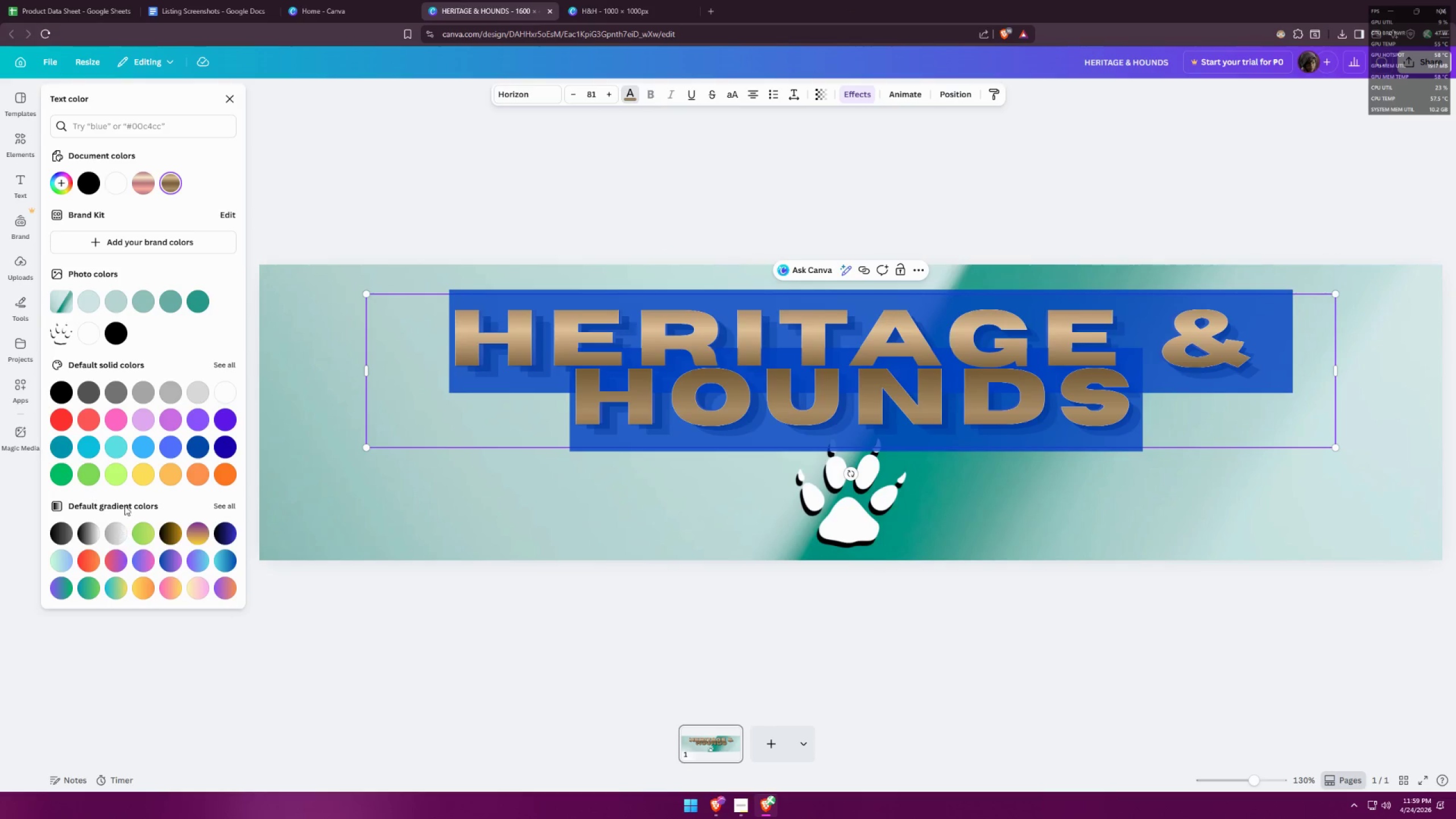 
left_click([211, 391])
 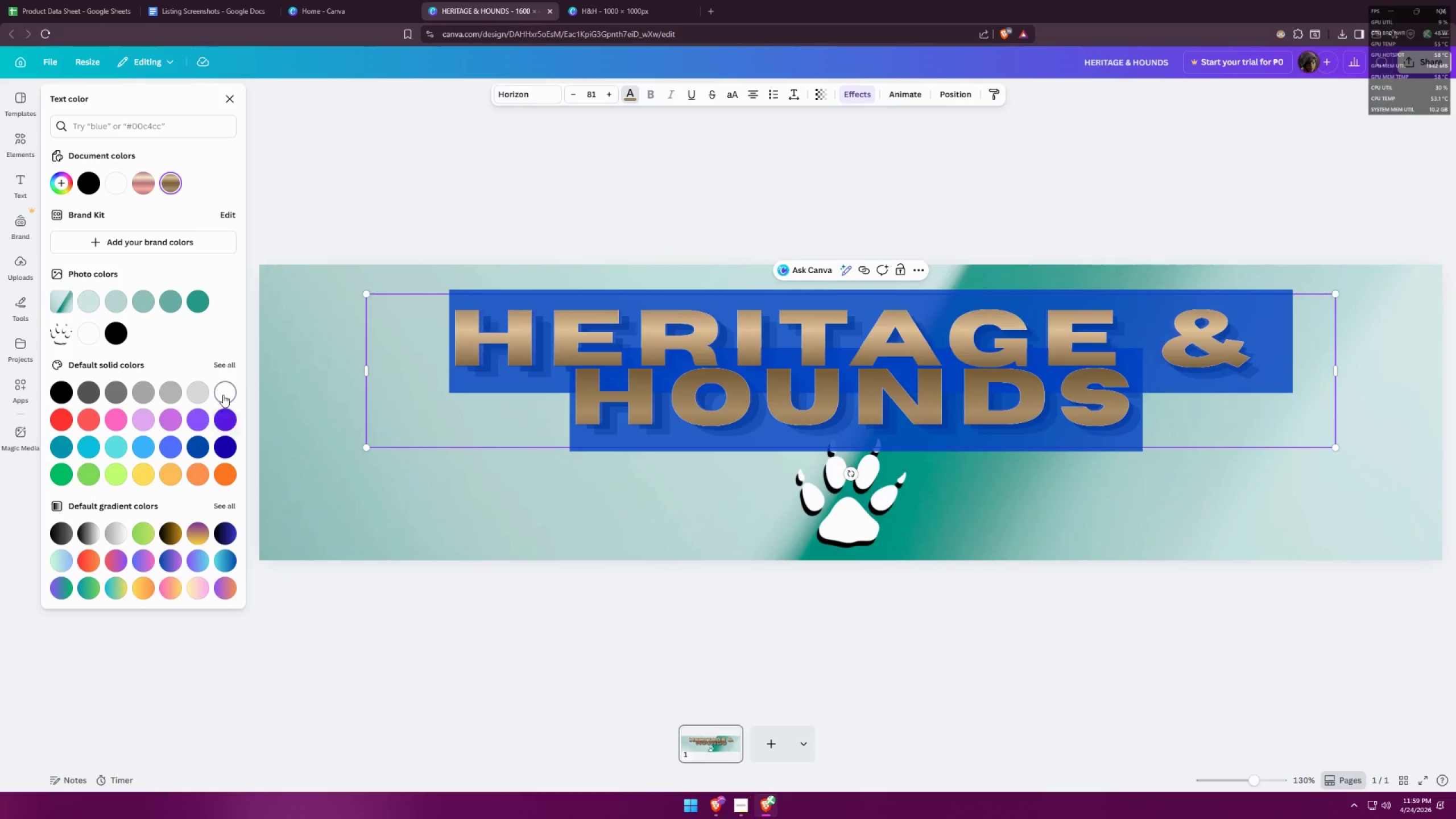 
double_click([400, 679])
 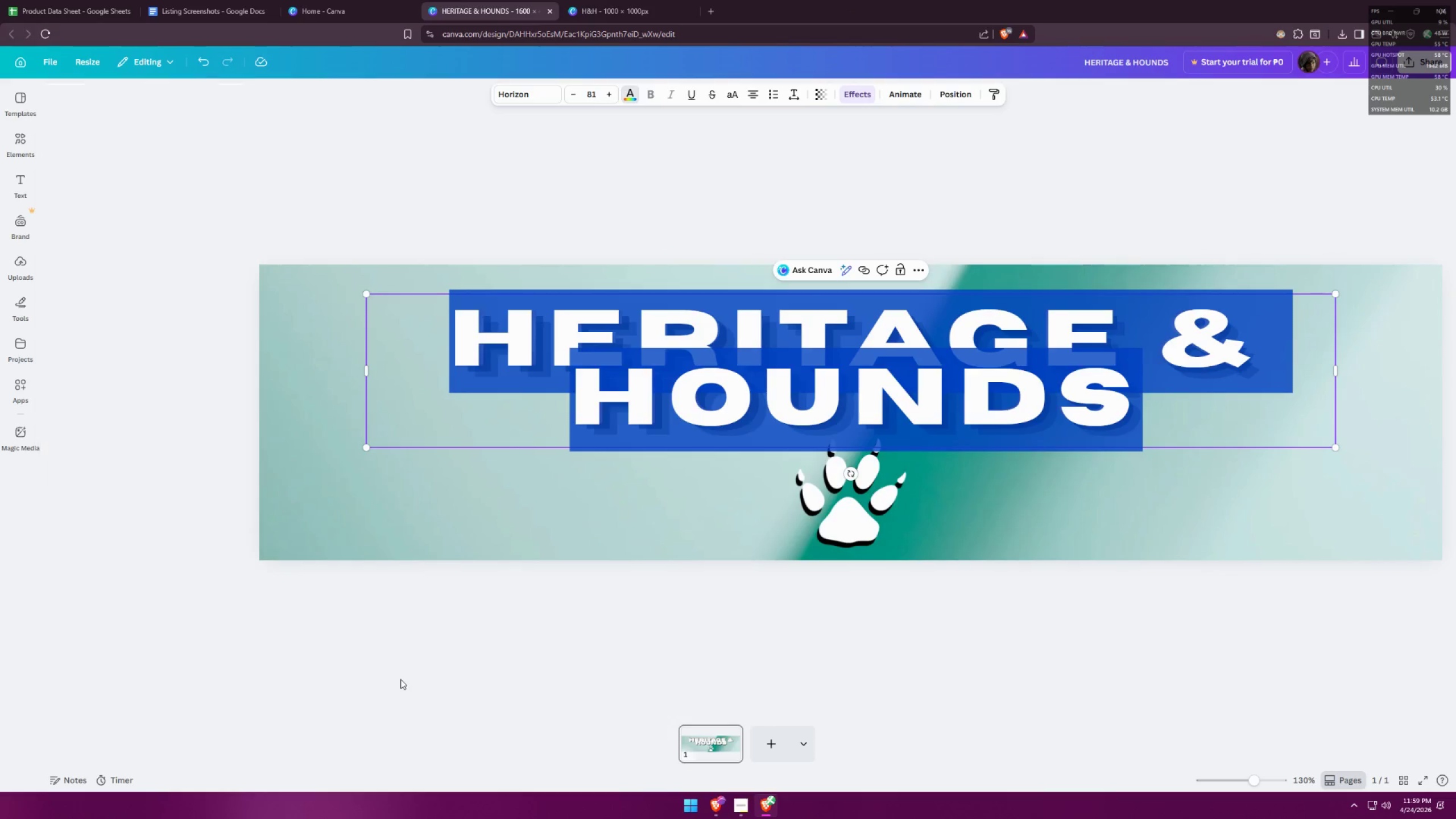 
triple_click([400, 679])
 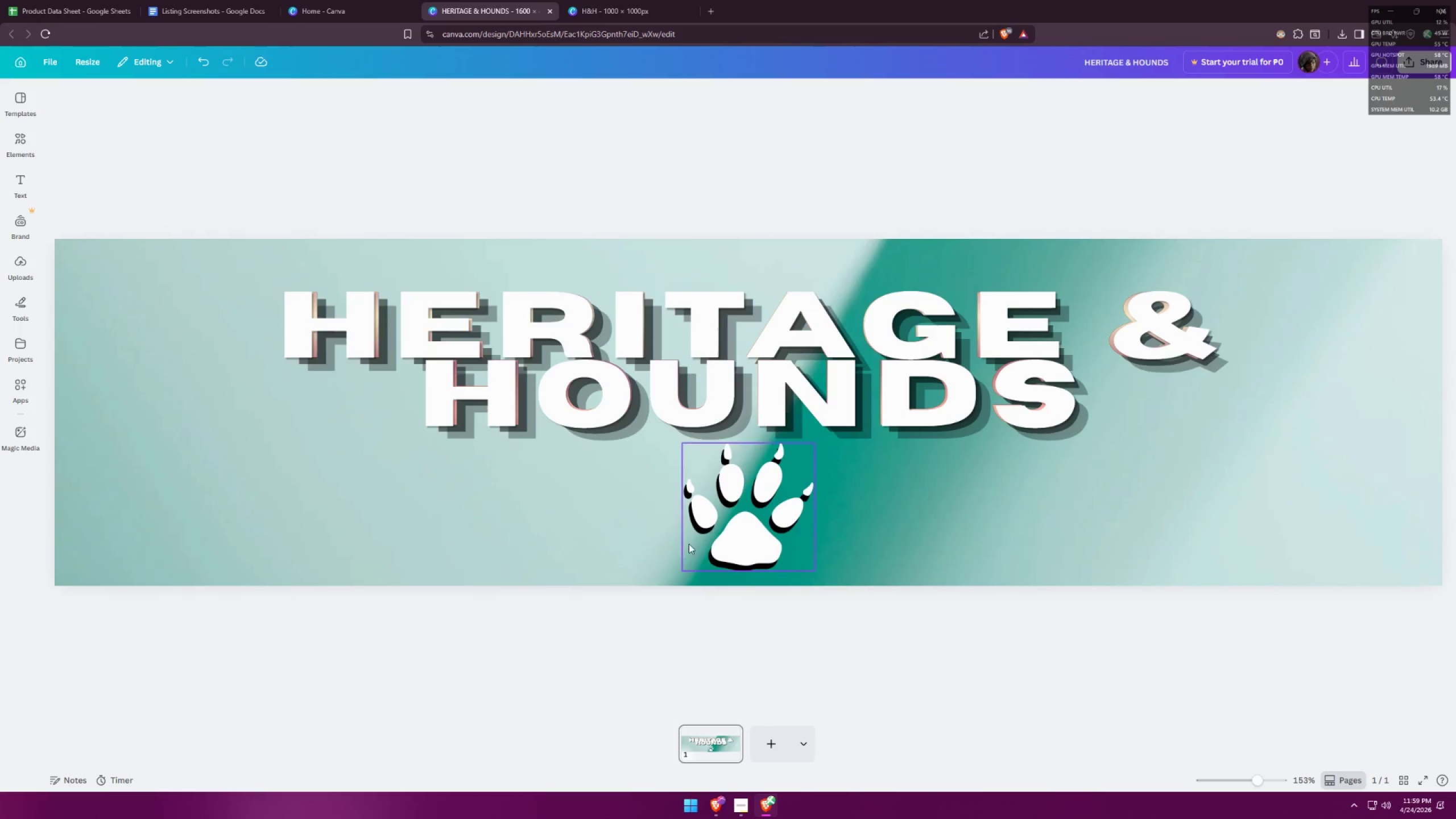 
hold_key(key=ControlLeft, duration=1.53)
 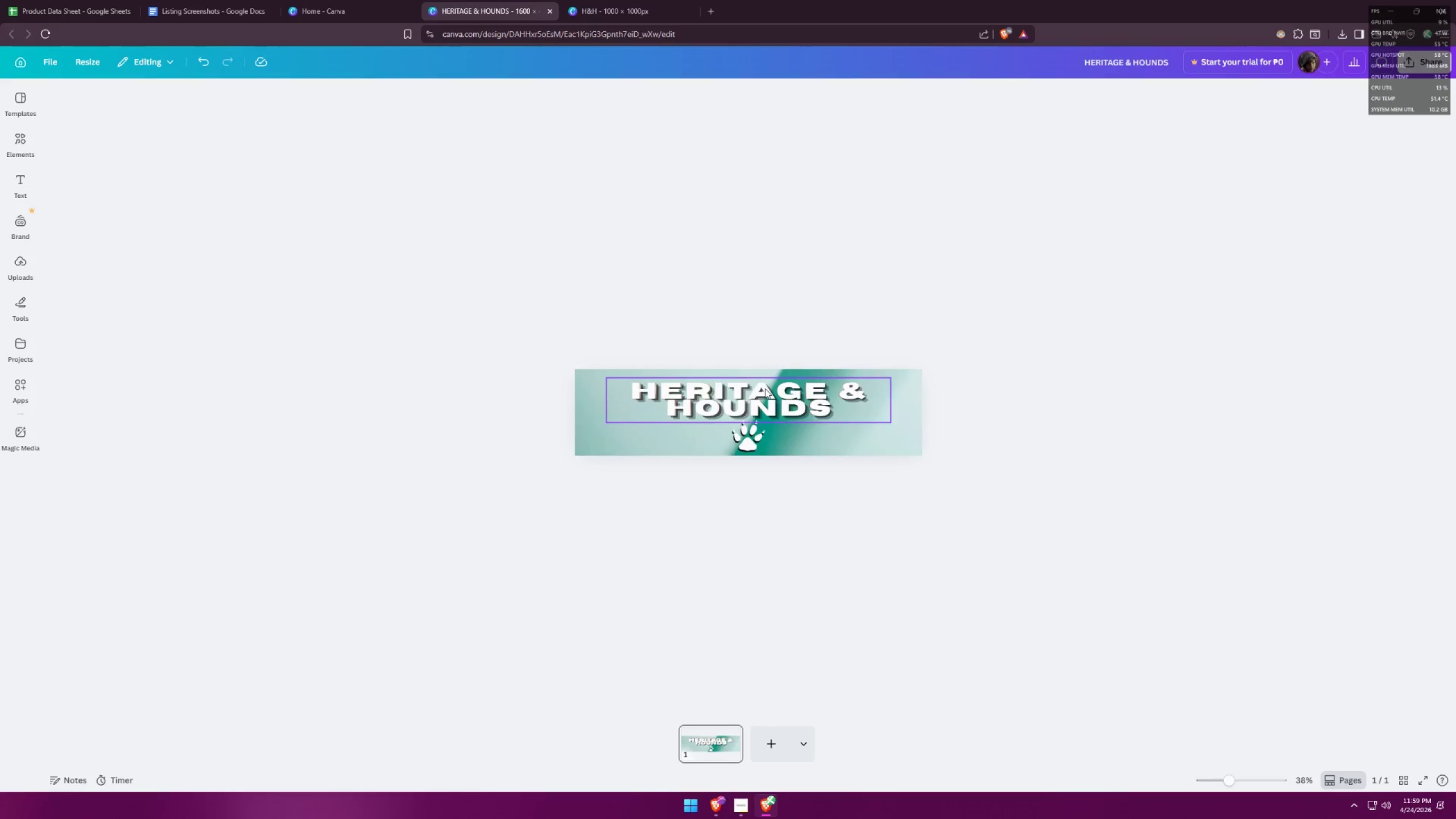 
hold_key(key=ControlLeft, duration=1.51)
 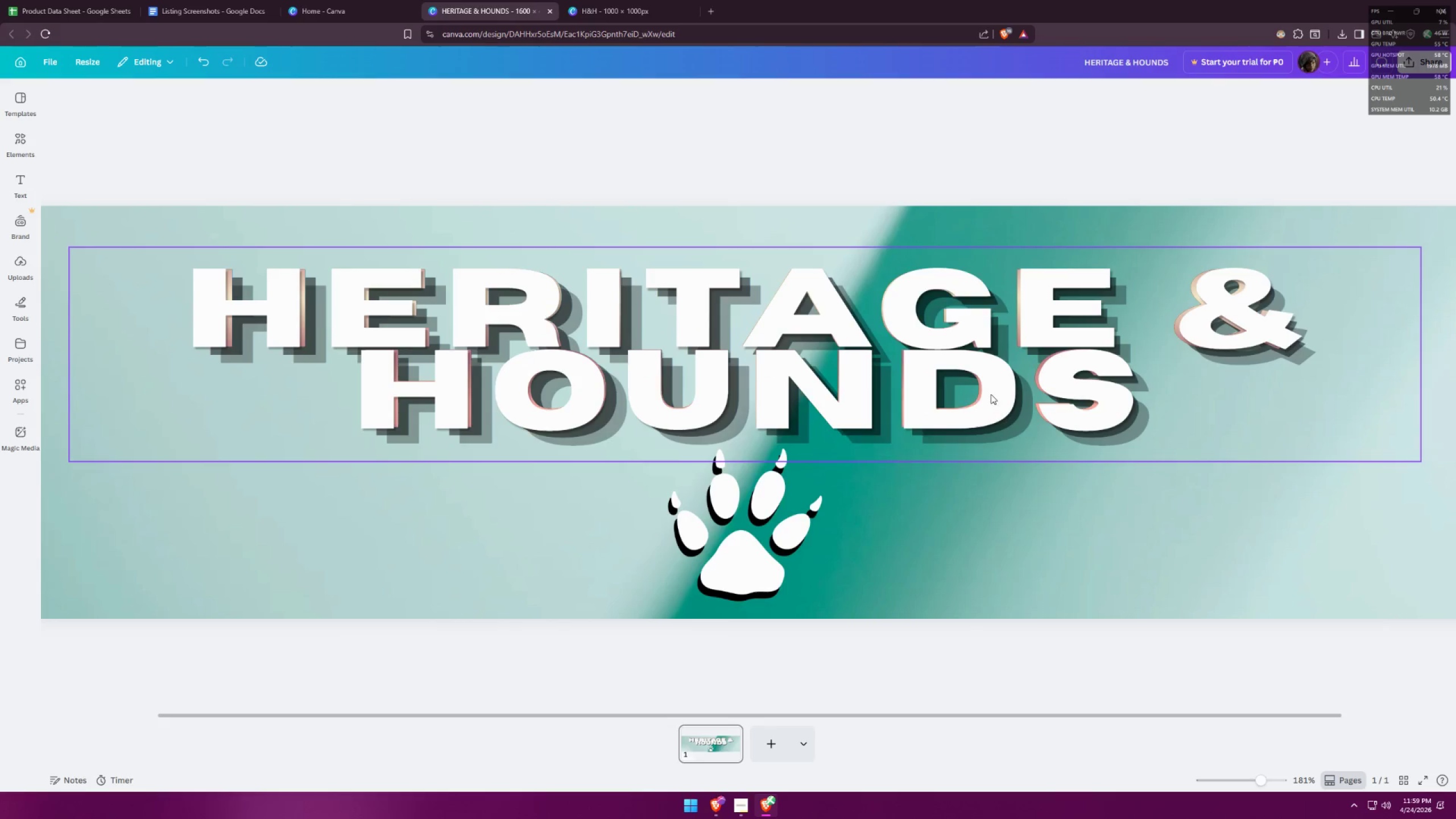 
hold_key(key=ControlLeft, duration=0.32)
 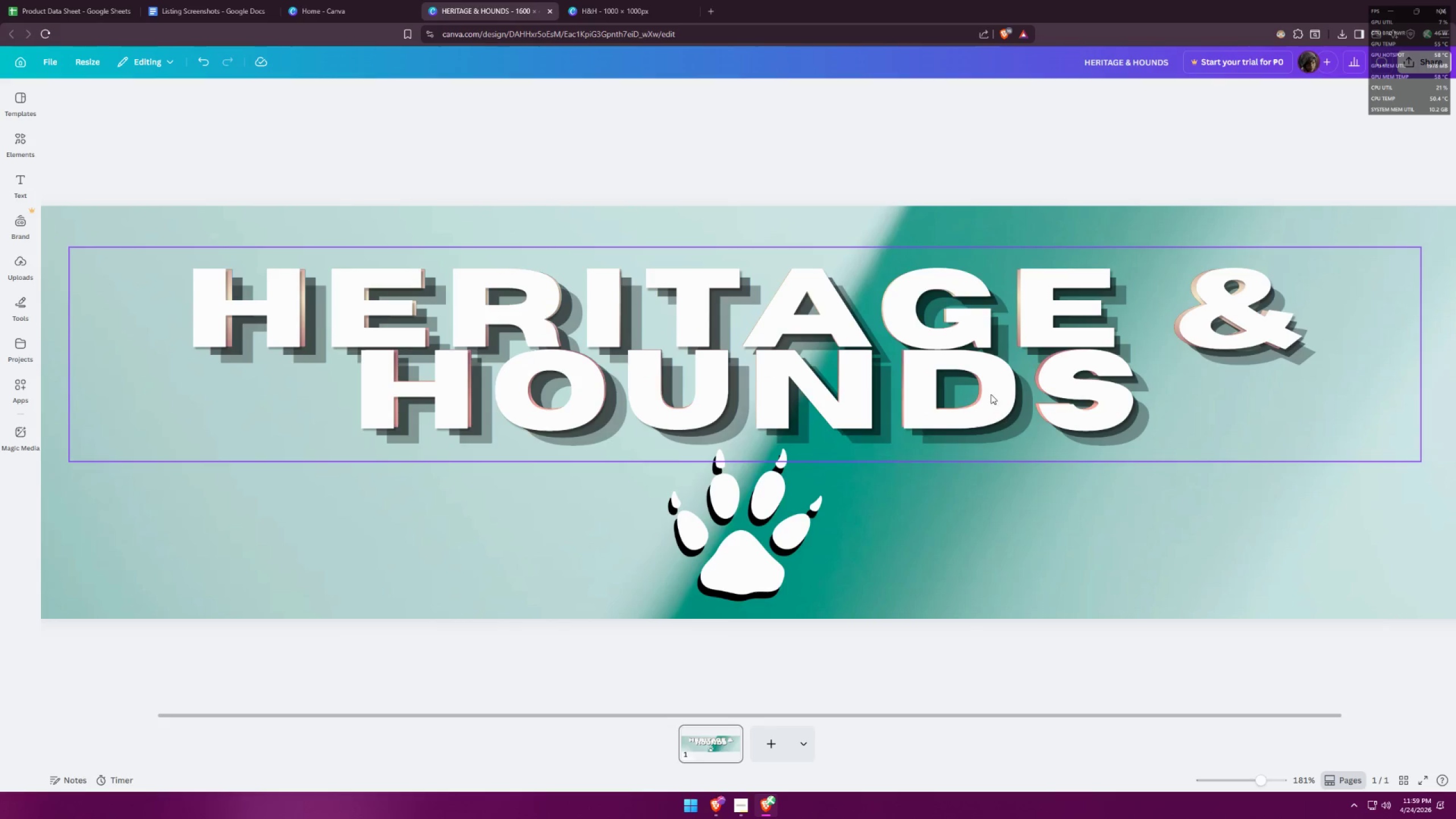 
scroll: coordinate [766, 387], scroll_direction: up, amount: 1.0
 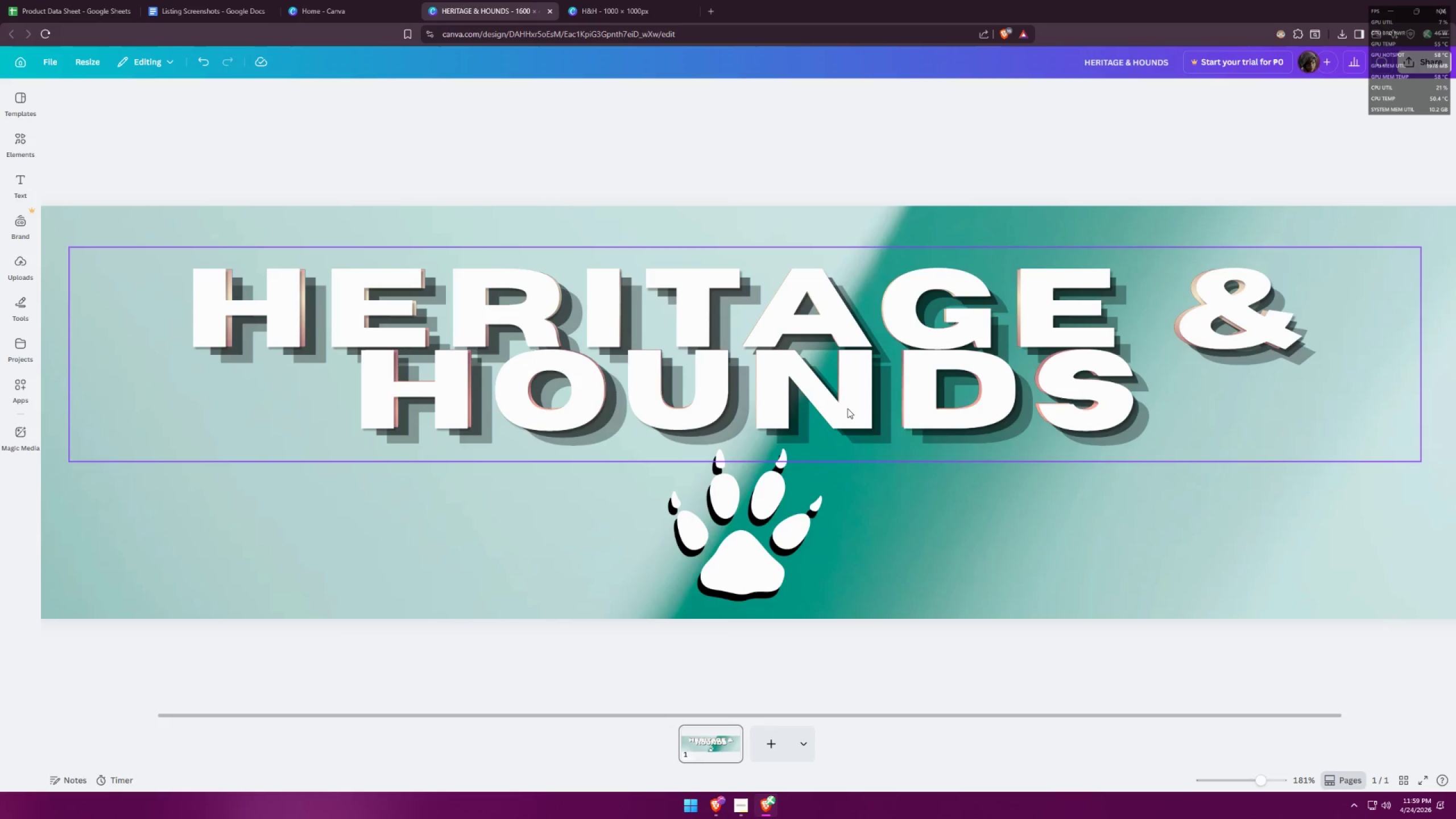 
left_click_drag(start_coordinate=[992, 393], to_coordinate=[999, 392])
 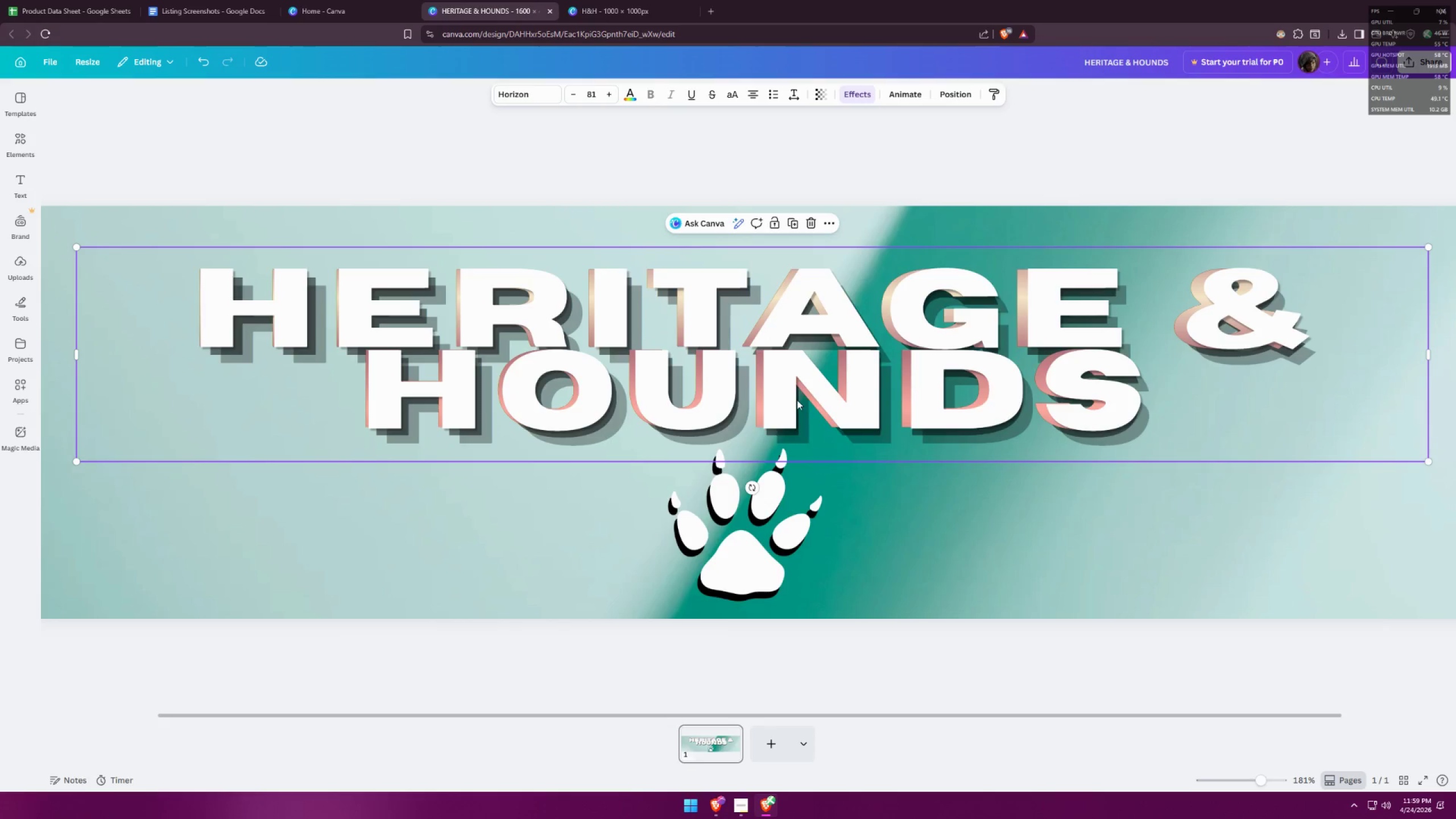 
left_click_drag(start_coordinate=[796, 399], to_coordinate=[796, 396])
 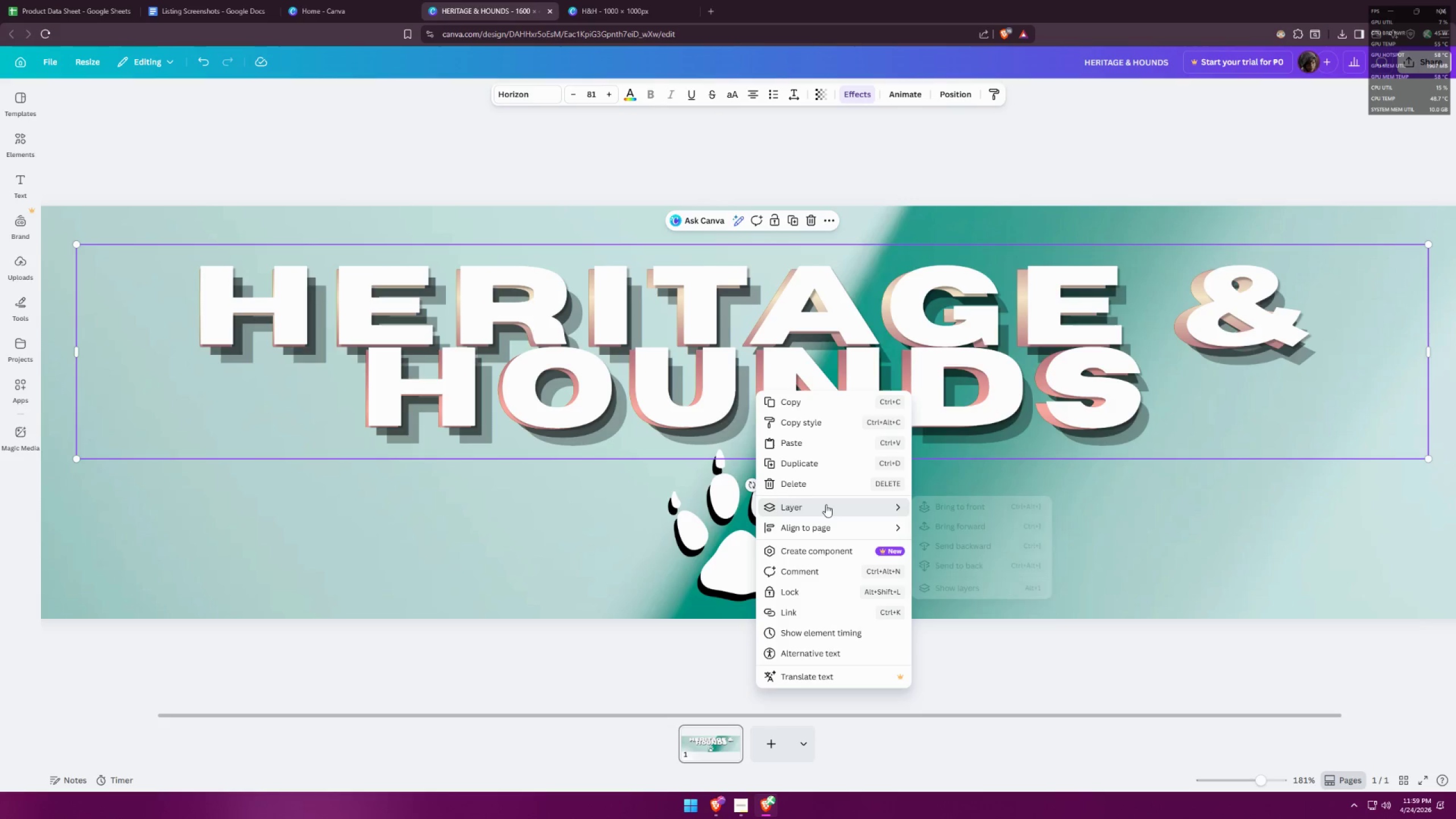 
left_click([930, 589])
 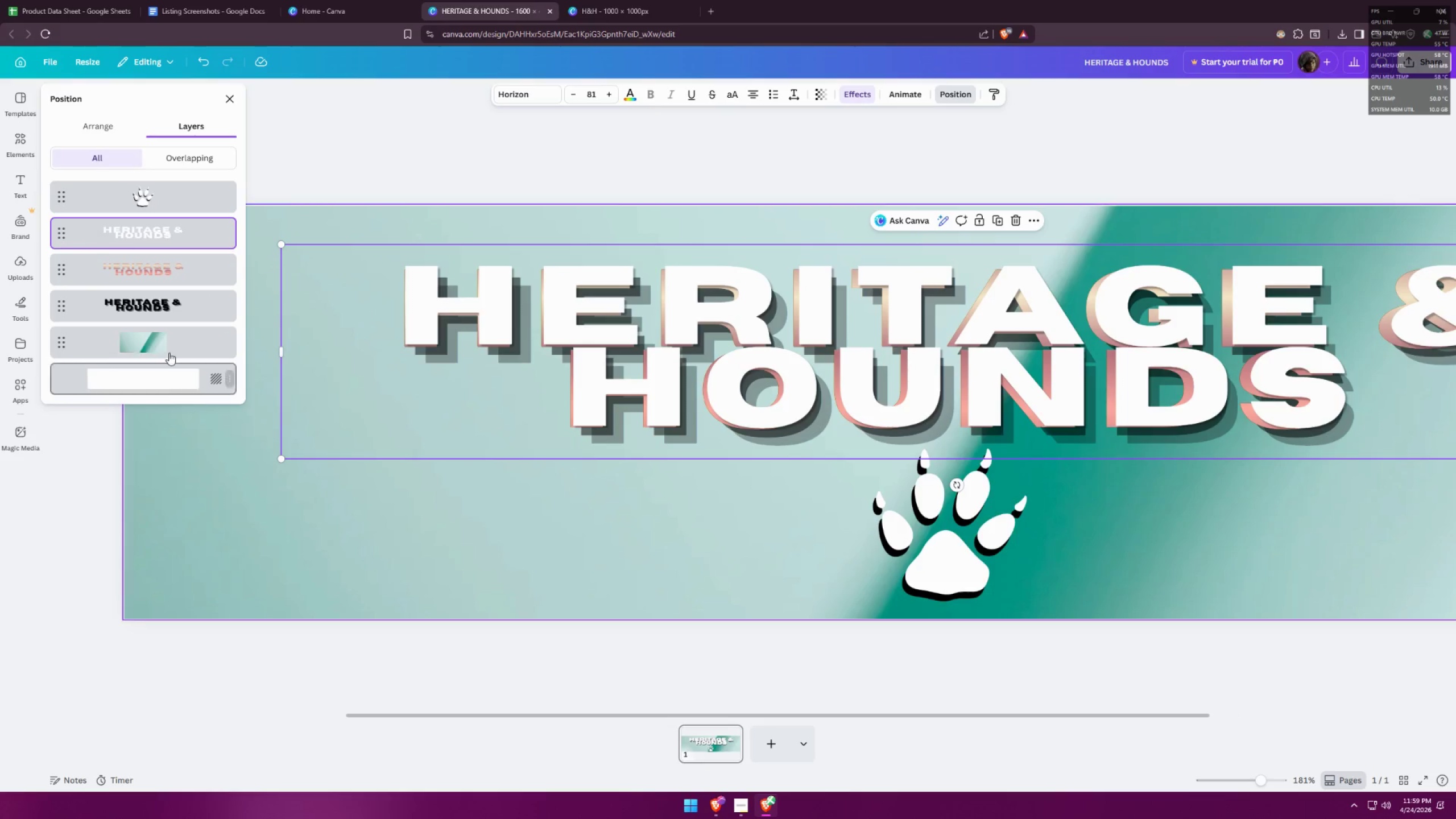 
left_click([147, 268])
 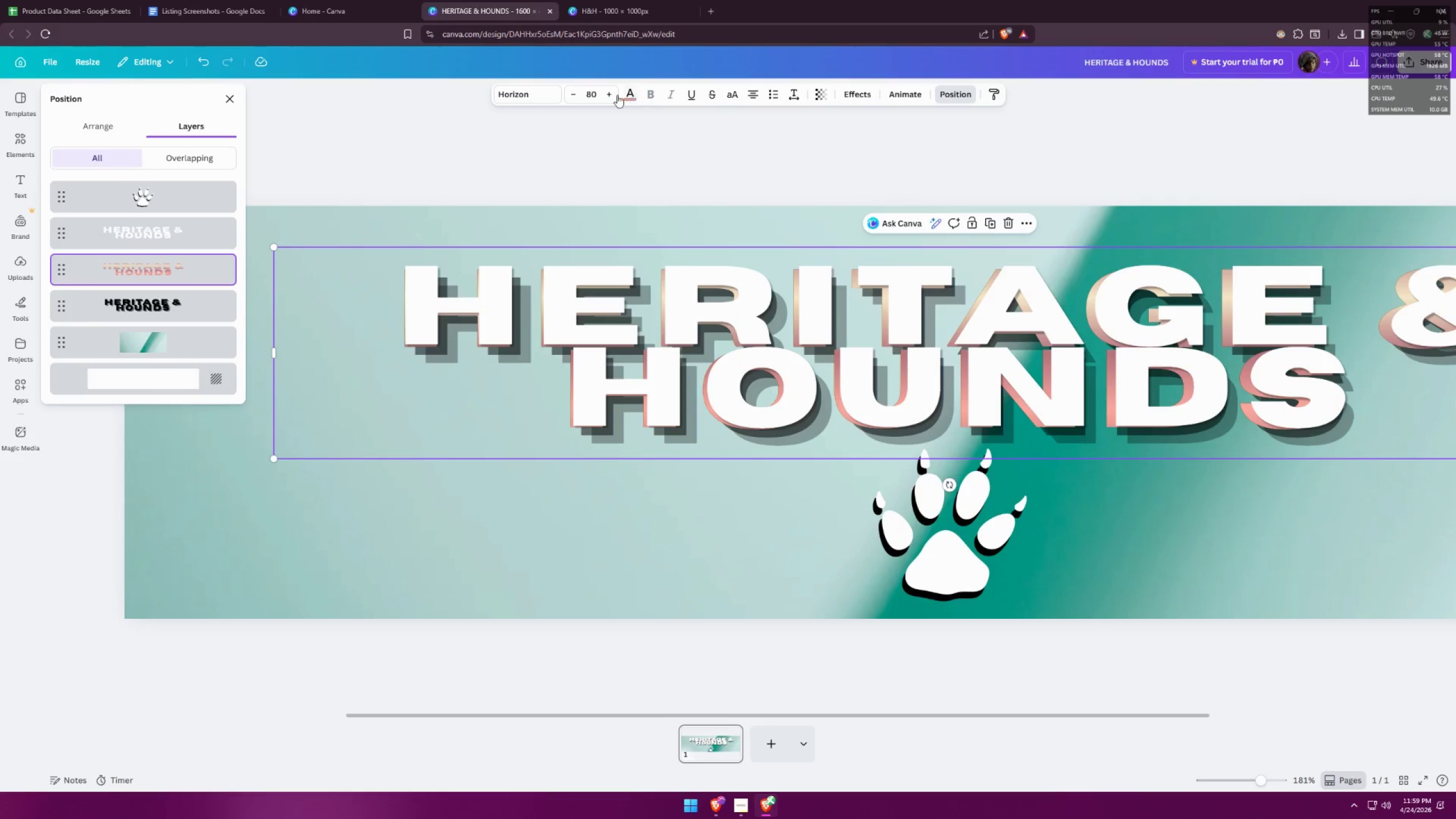 
double_click([629, 95])
 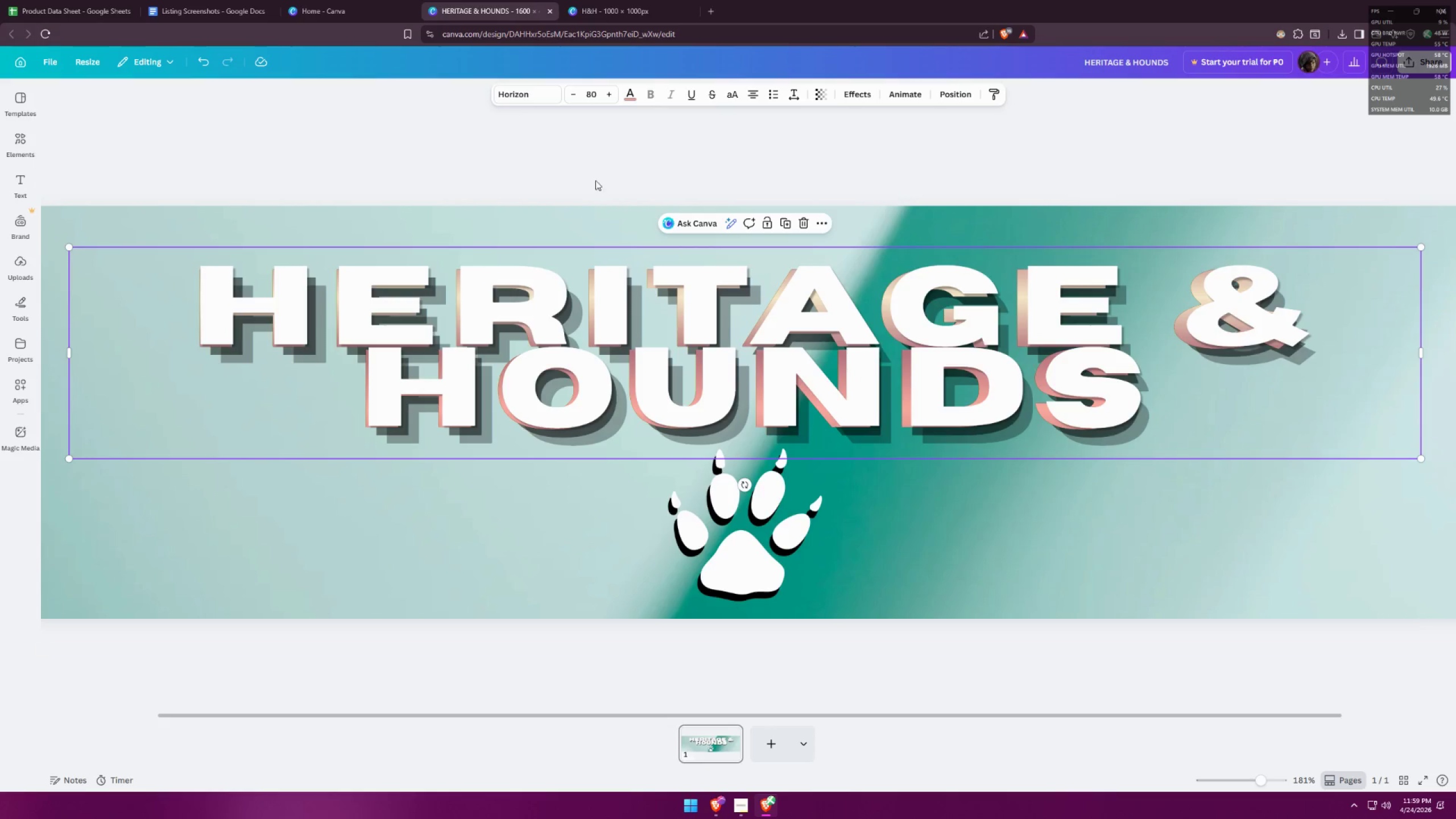 
left_click([629, 95])
 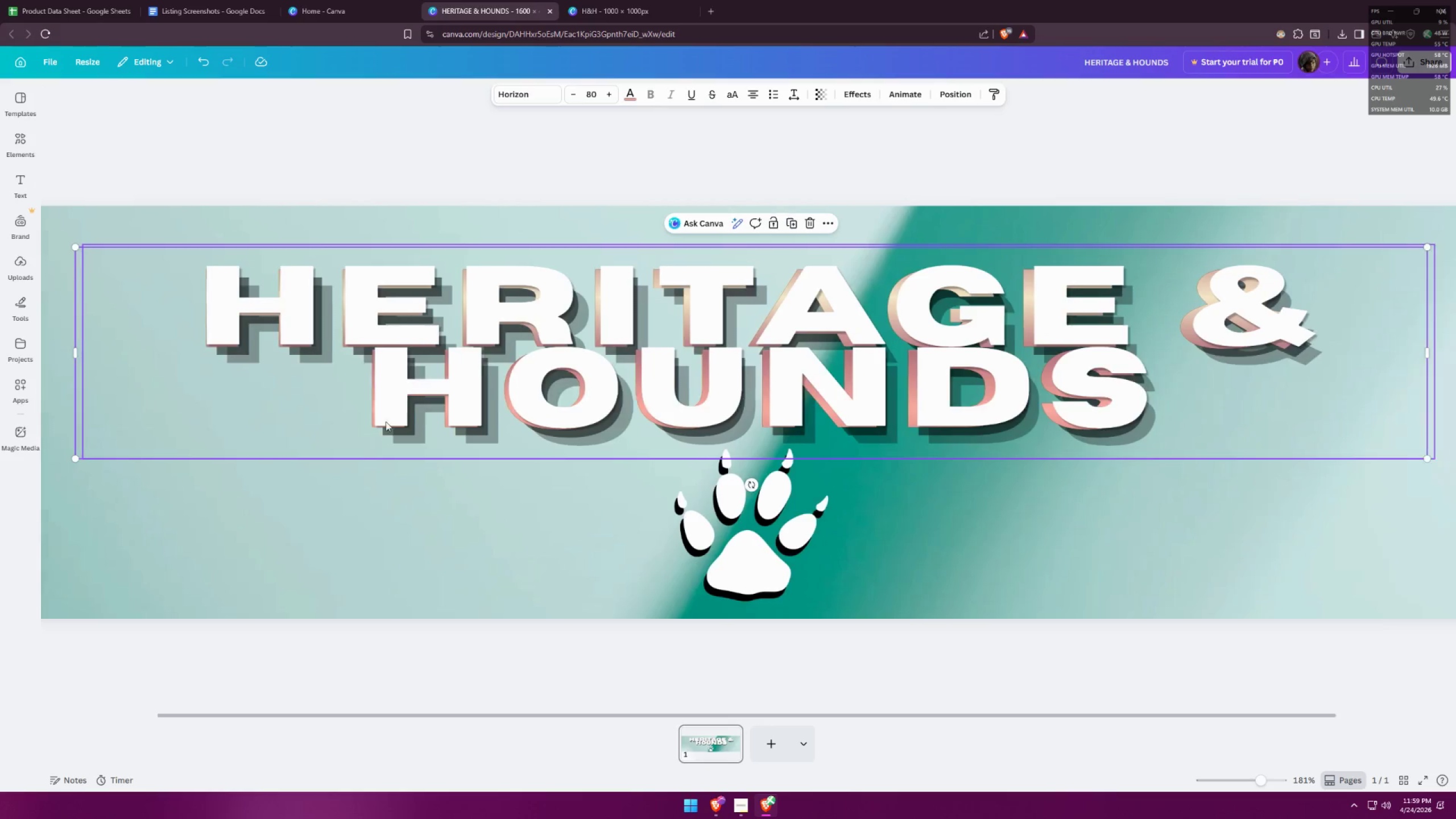 
left_click([631, 94])
 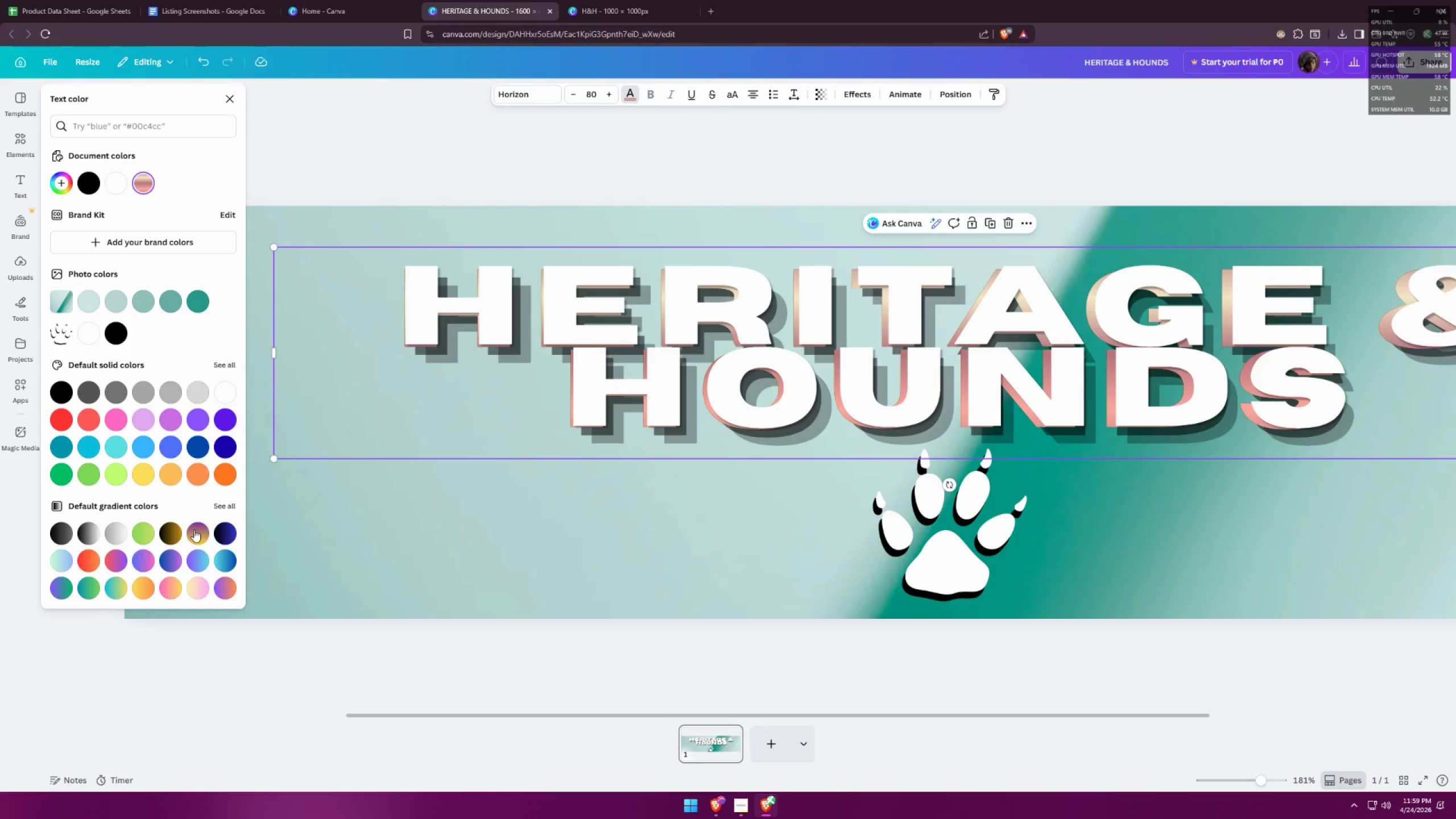 
left_click([218, 532])
 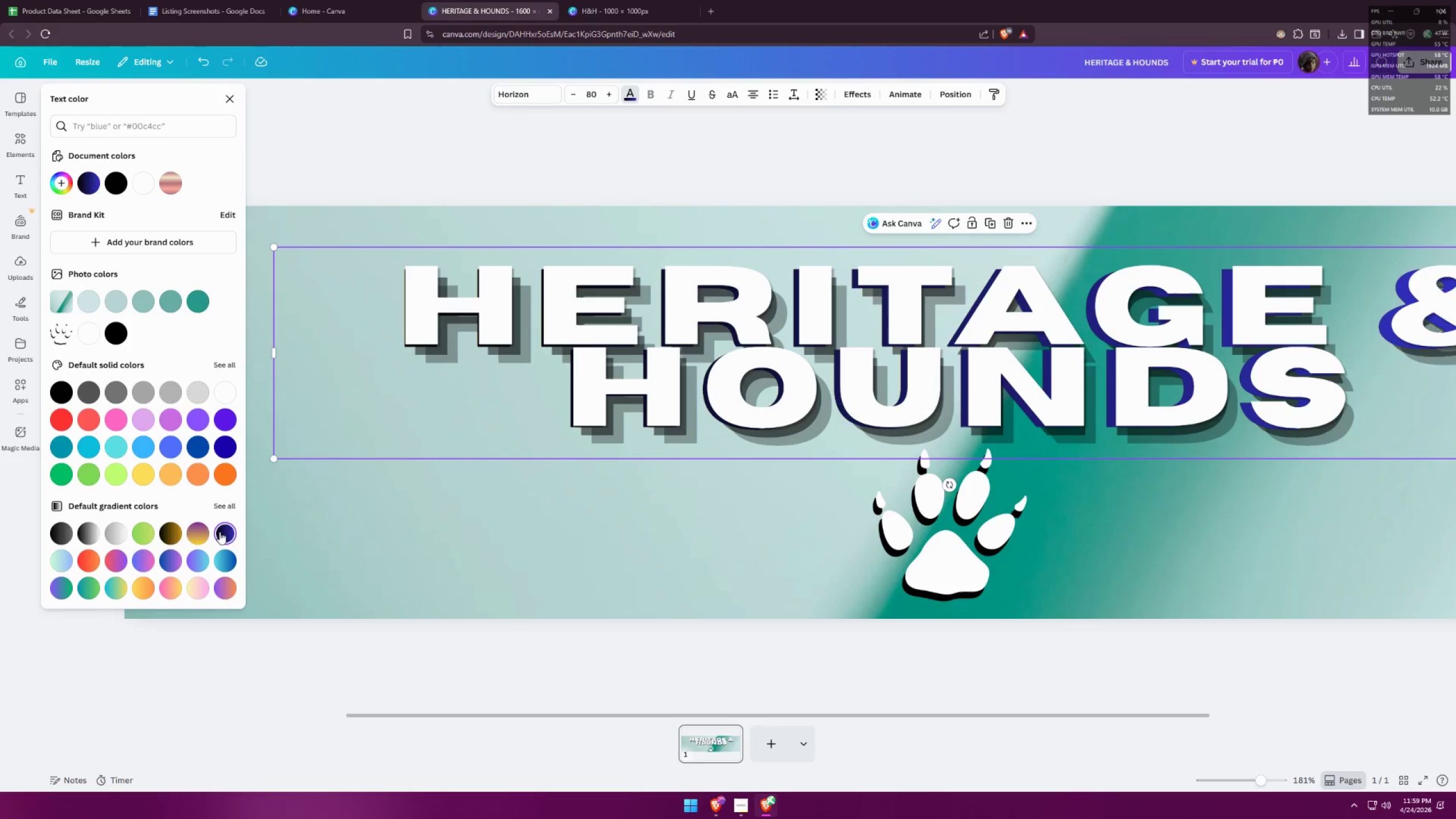 
left_click([187, 532])
 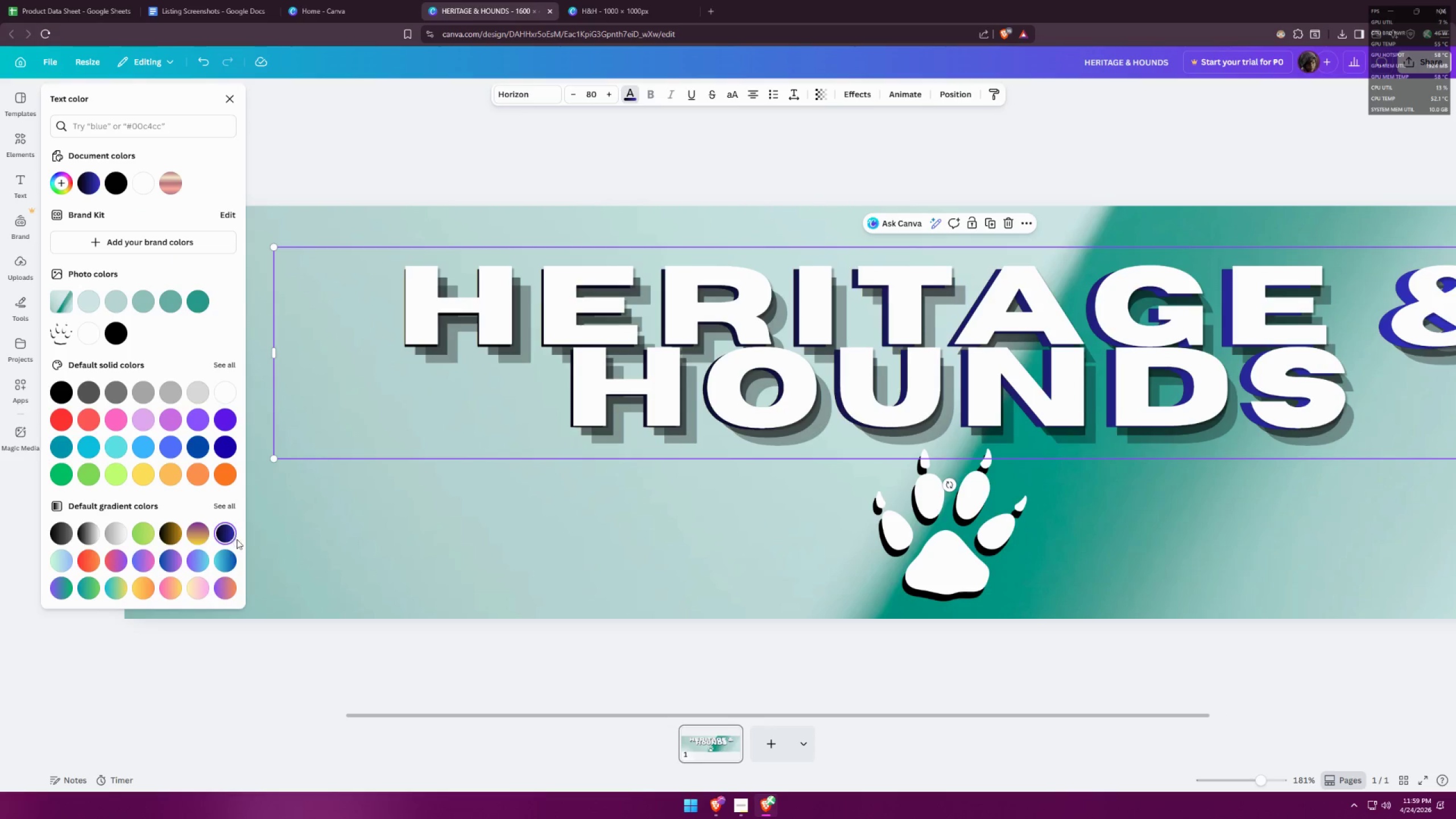 
left_click([200, 560])
 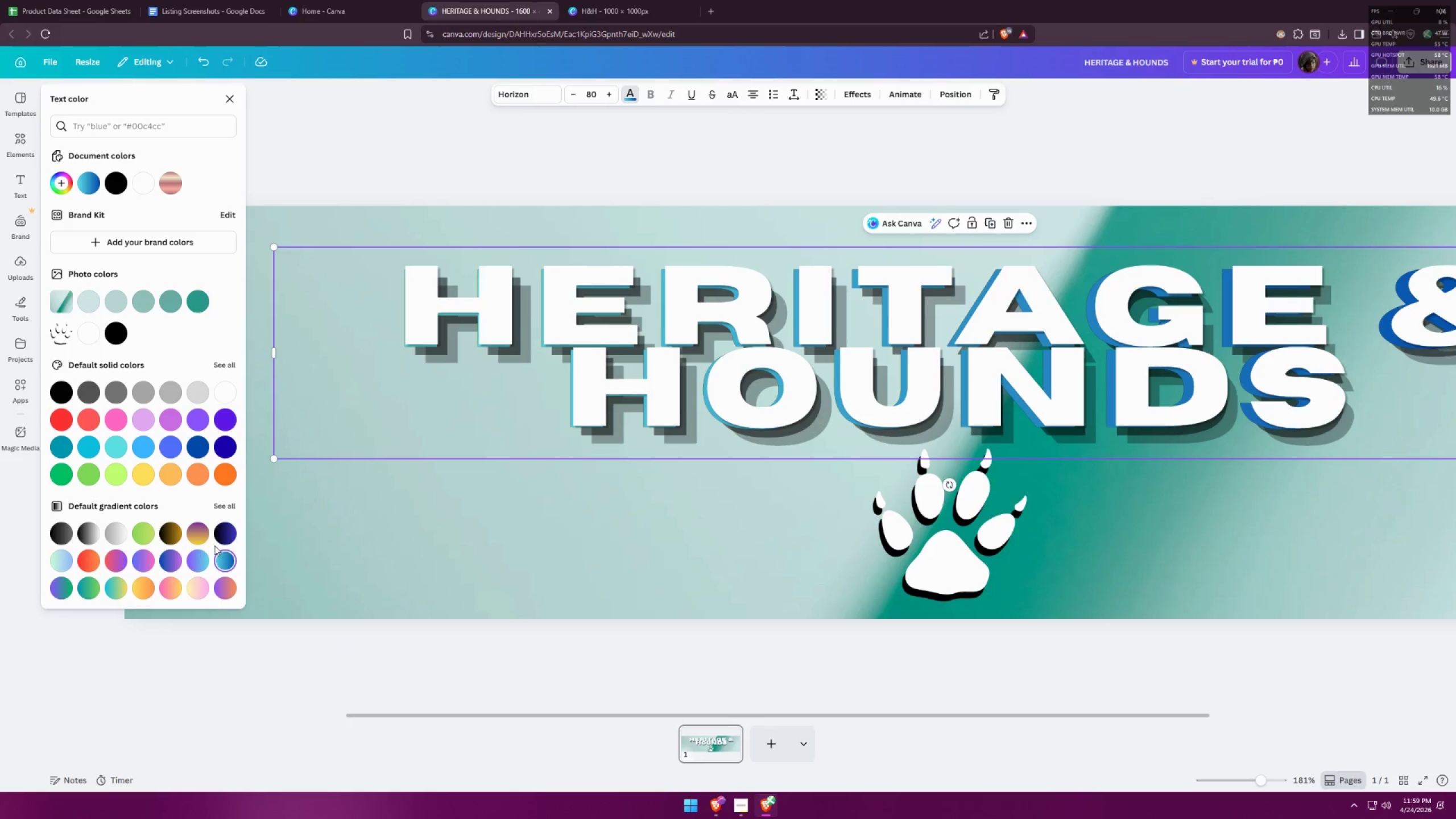 
left_click_drag(start_coordinate=[433, 386], to_coordinate=[425, 388])
 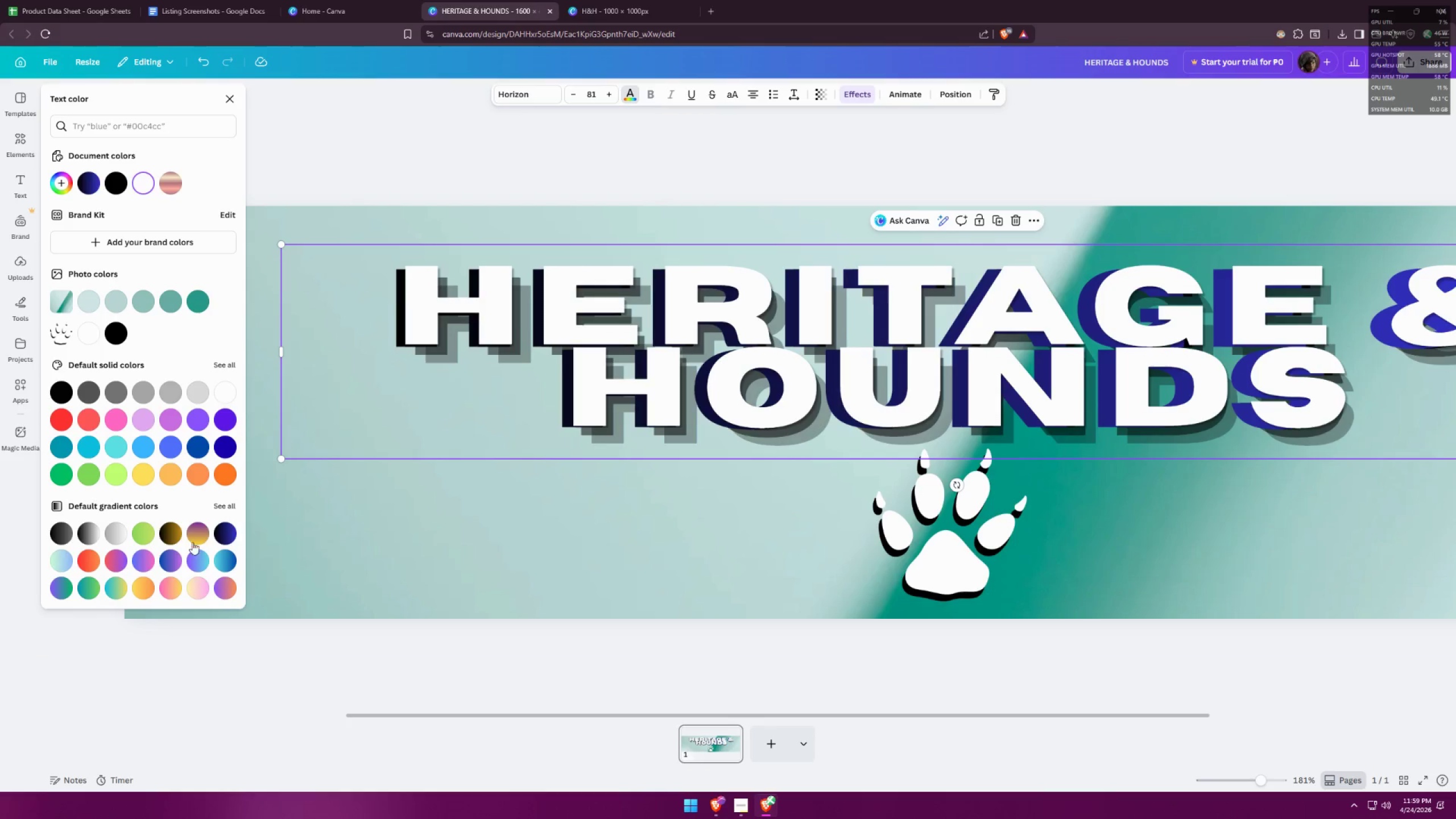 
mouse_move([218, 508])
 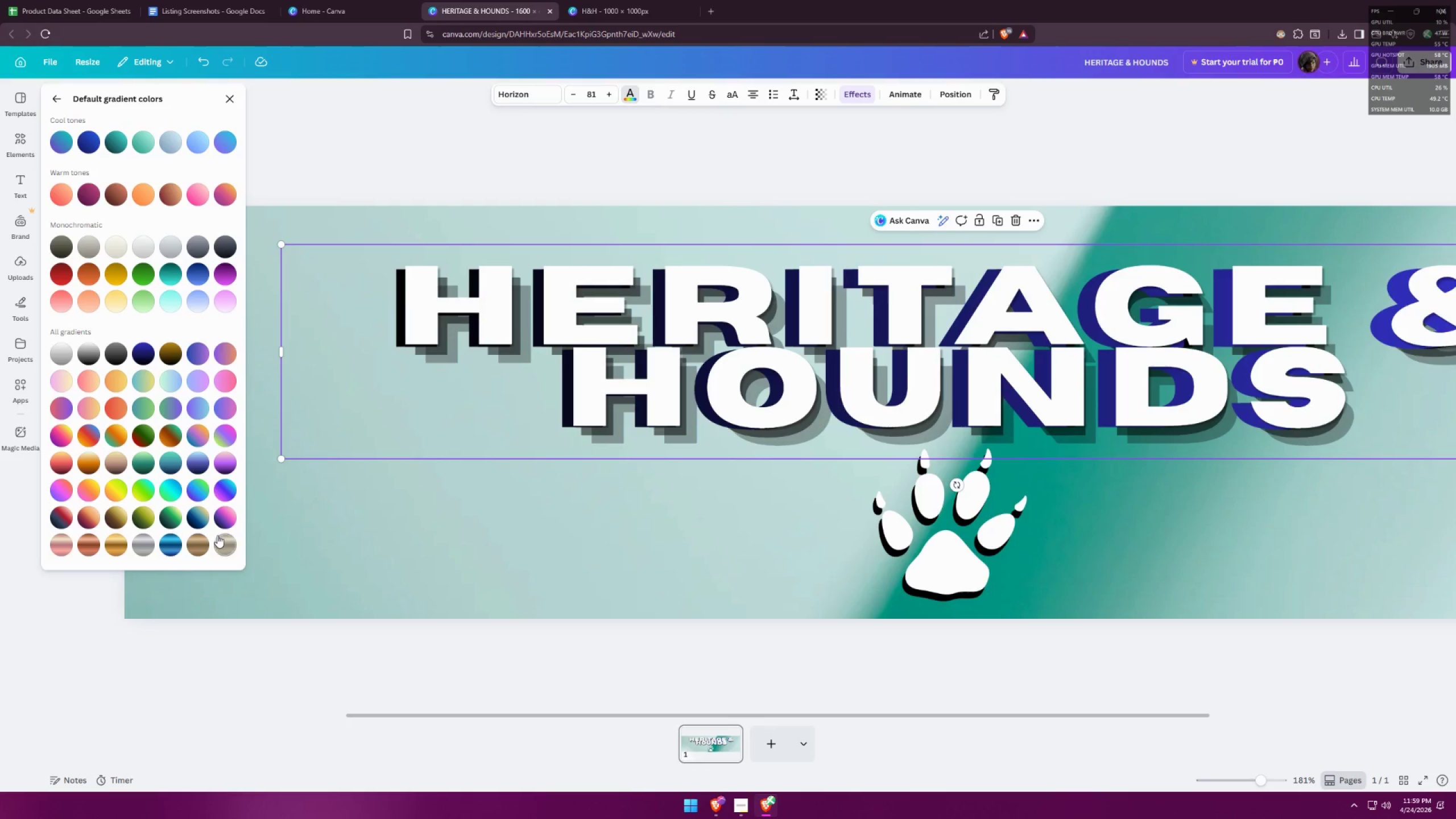 
left_click([218, 536])
 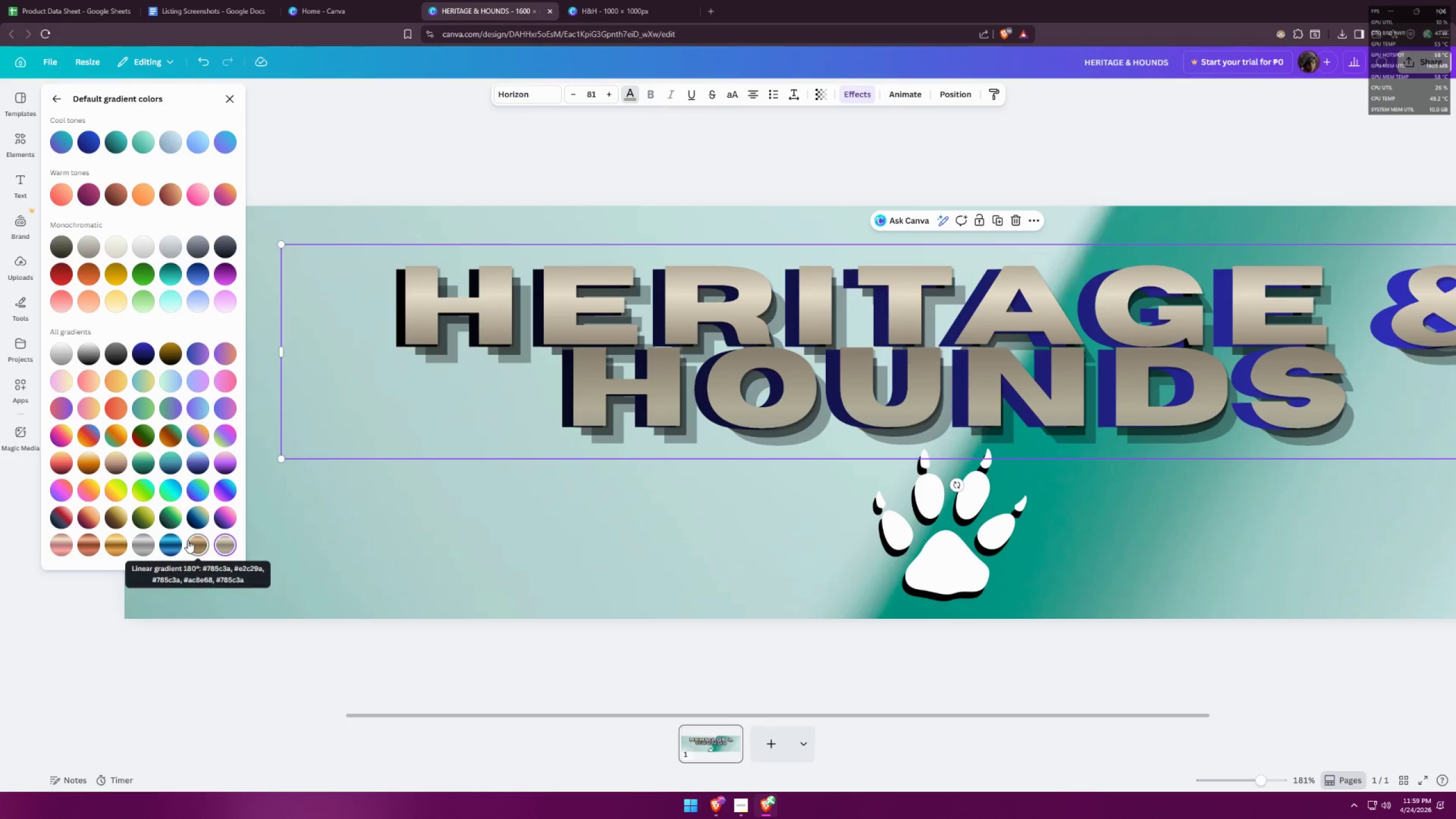 
left_click([188, 539])
 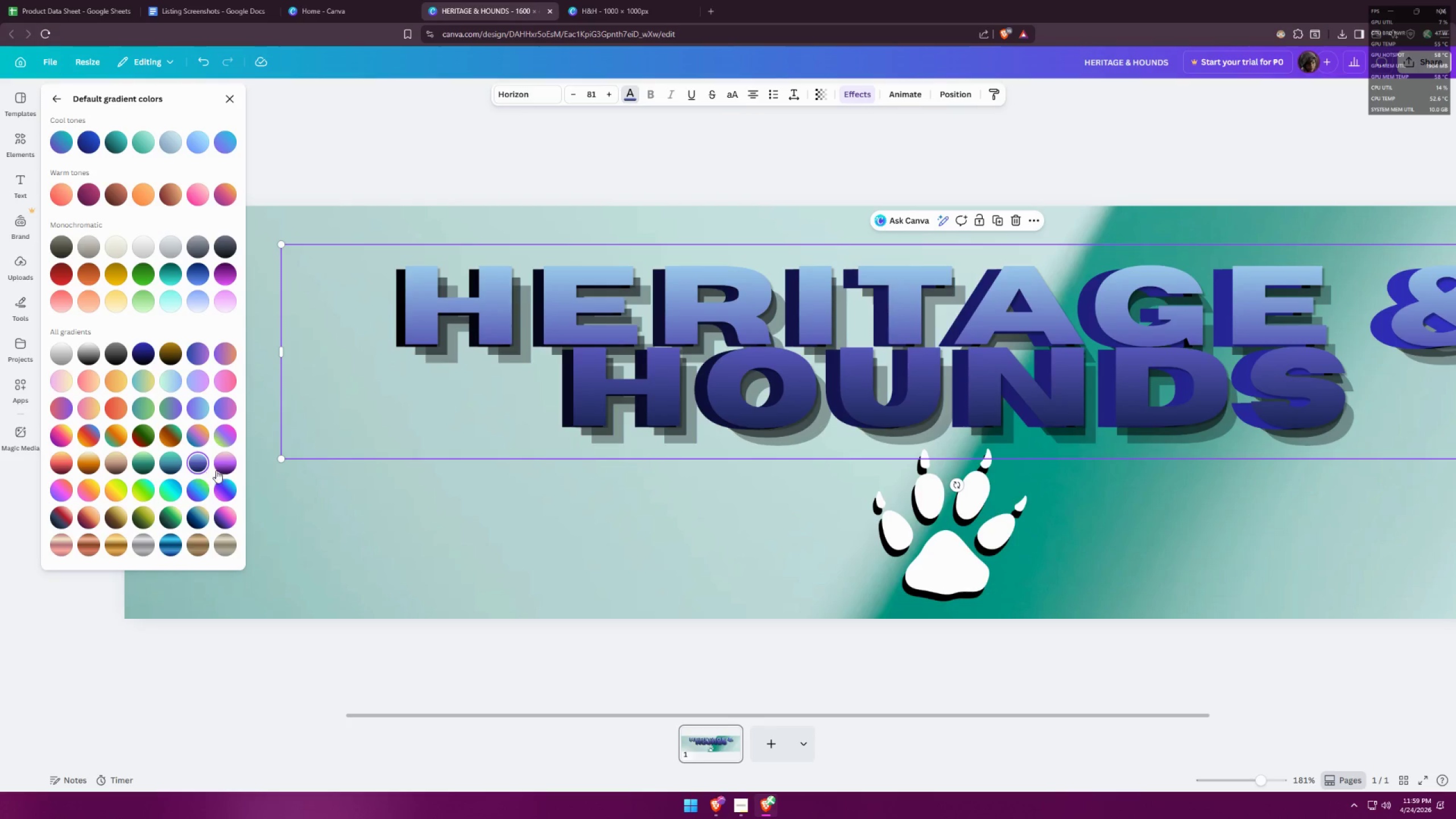 
key(Control+ControlLeft)
 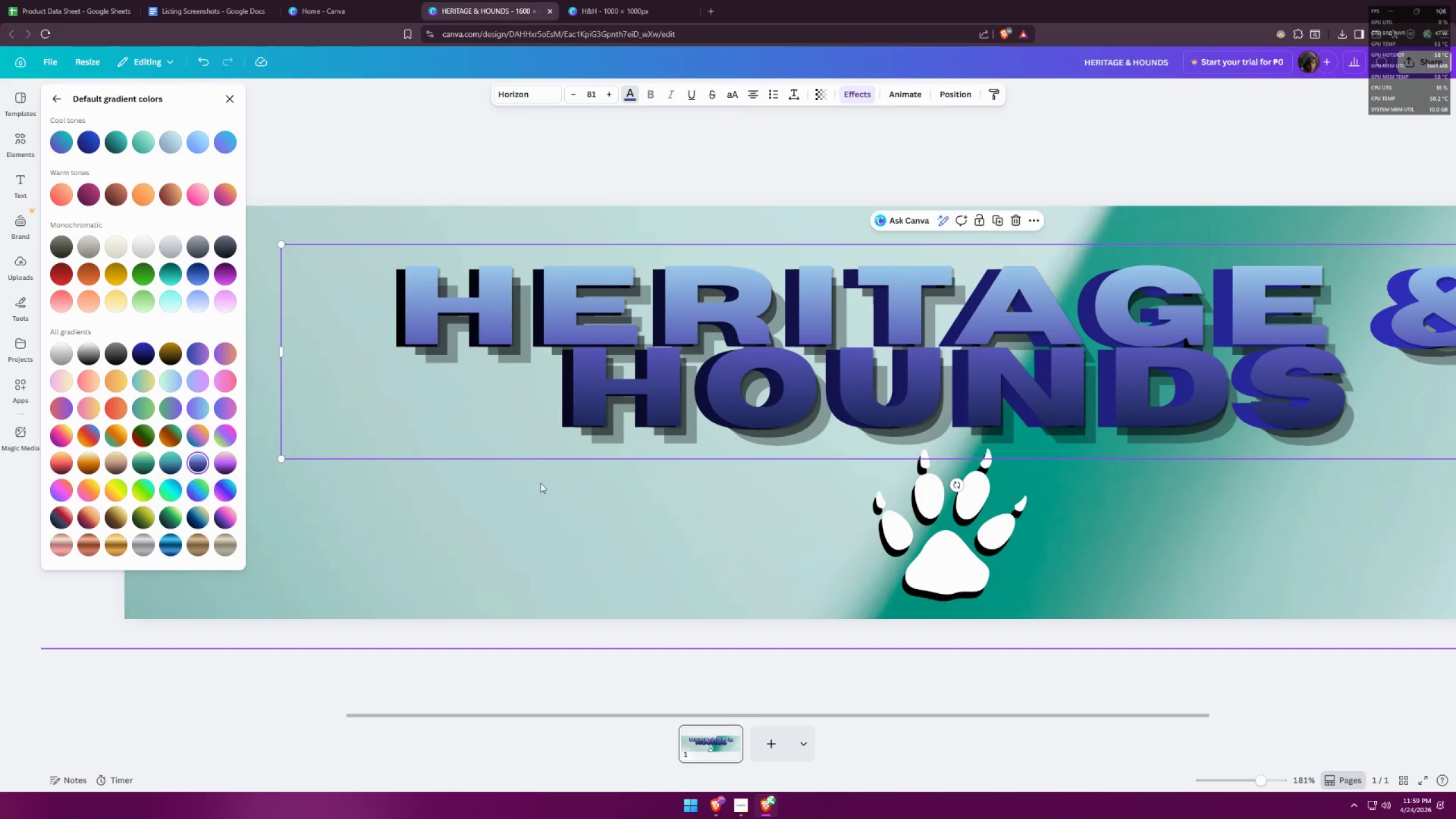 
key(Control+Z)
 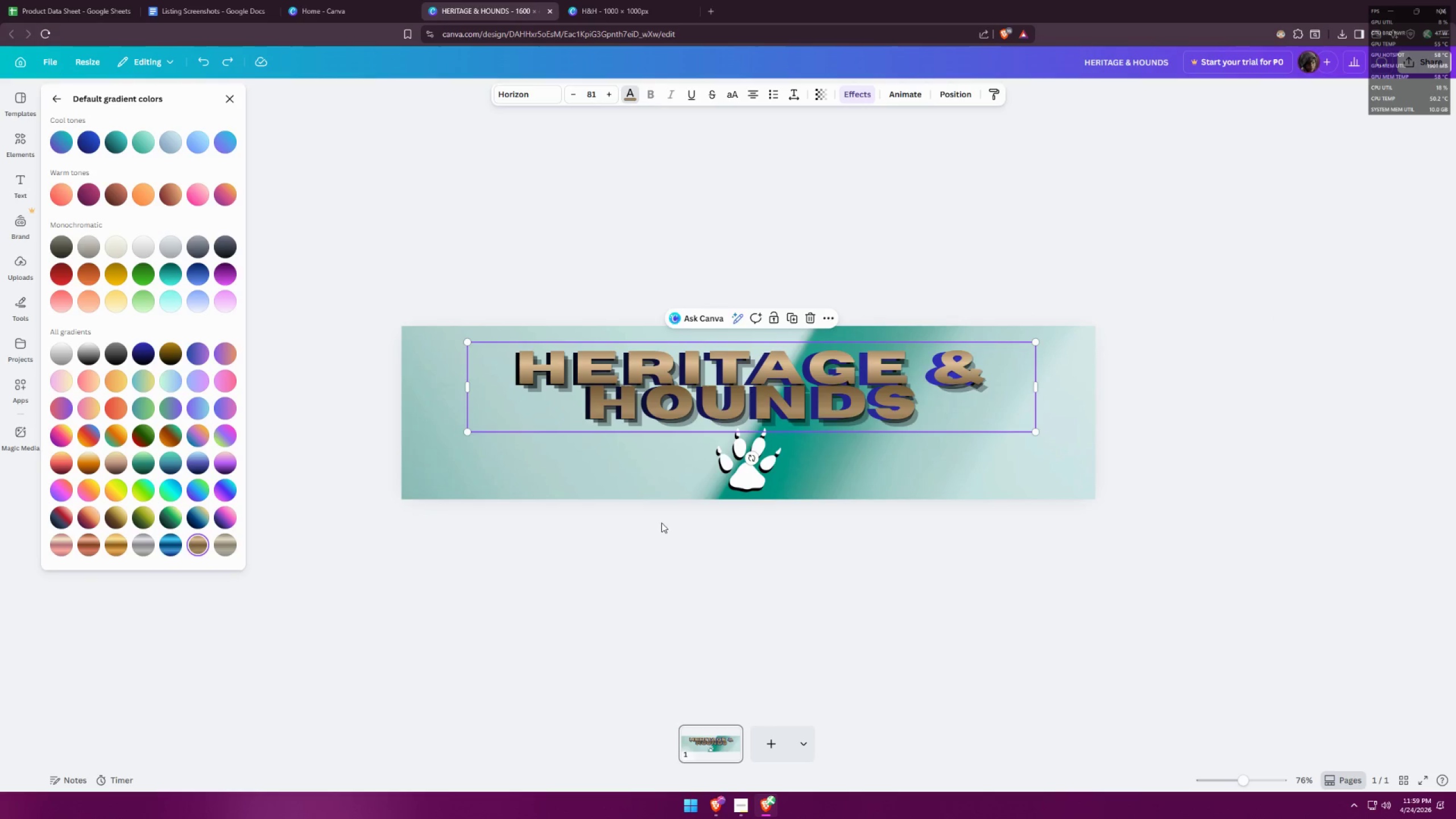 
scroll: coordinate [617, 522], scroll_direction: down, amount: 5.0
 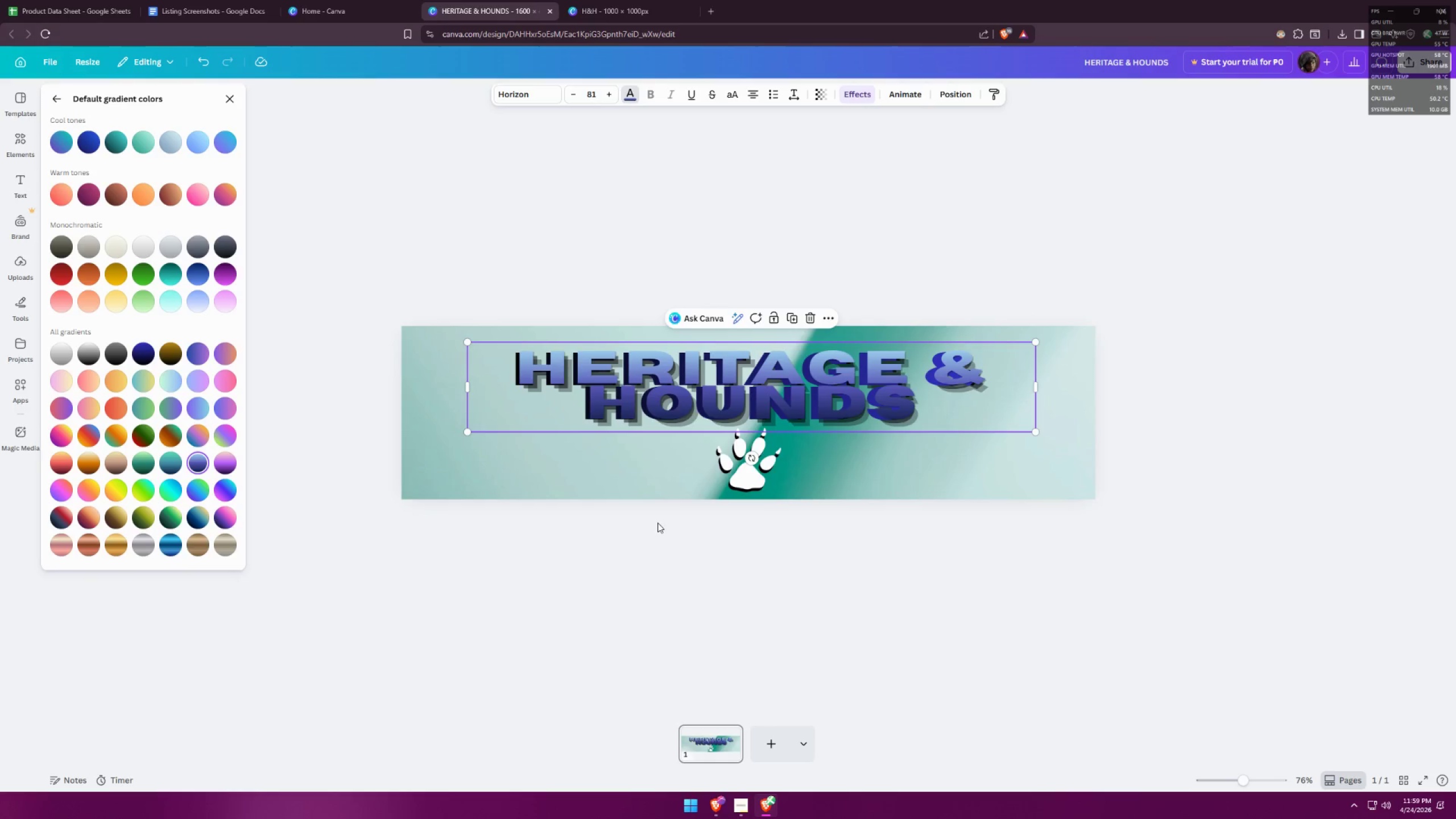 
key(Control+Z)
 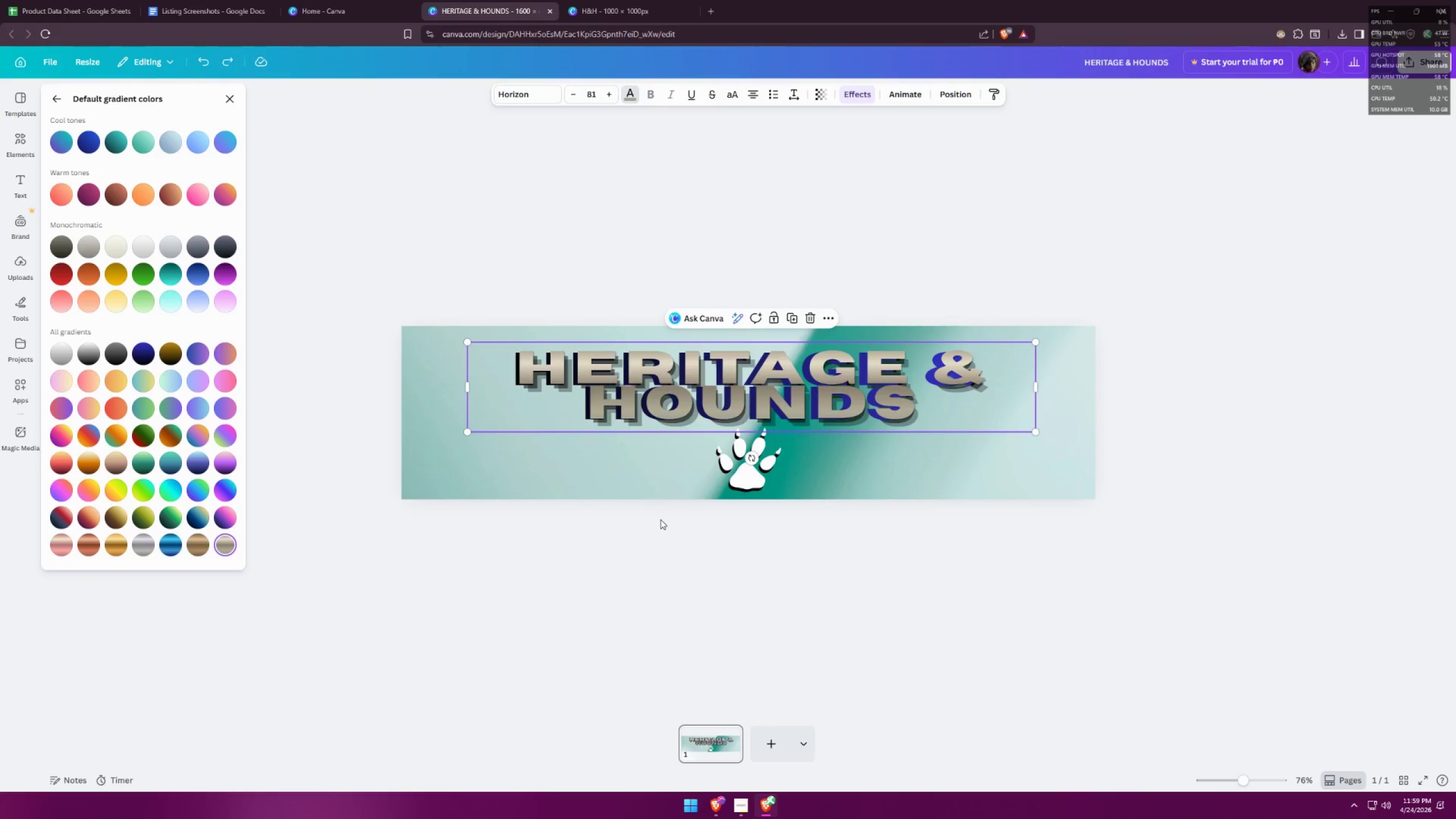 
key(Control+Z)
 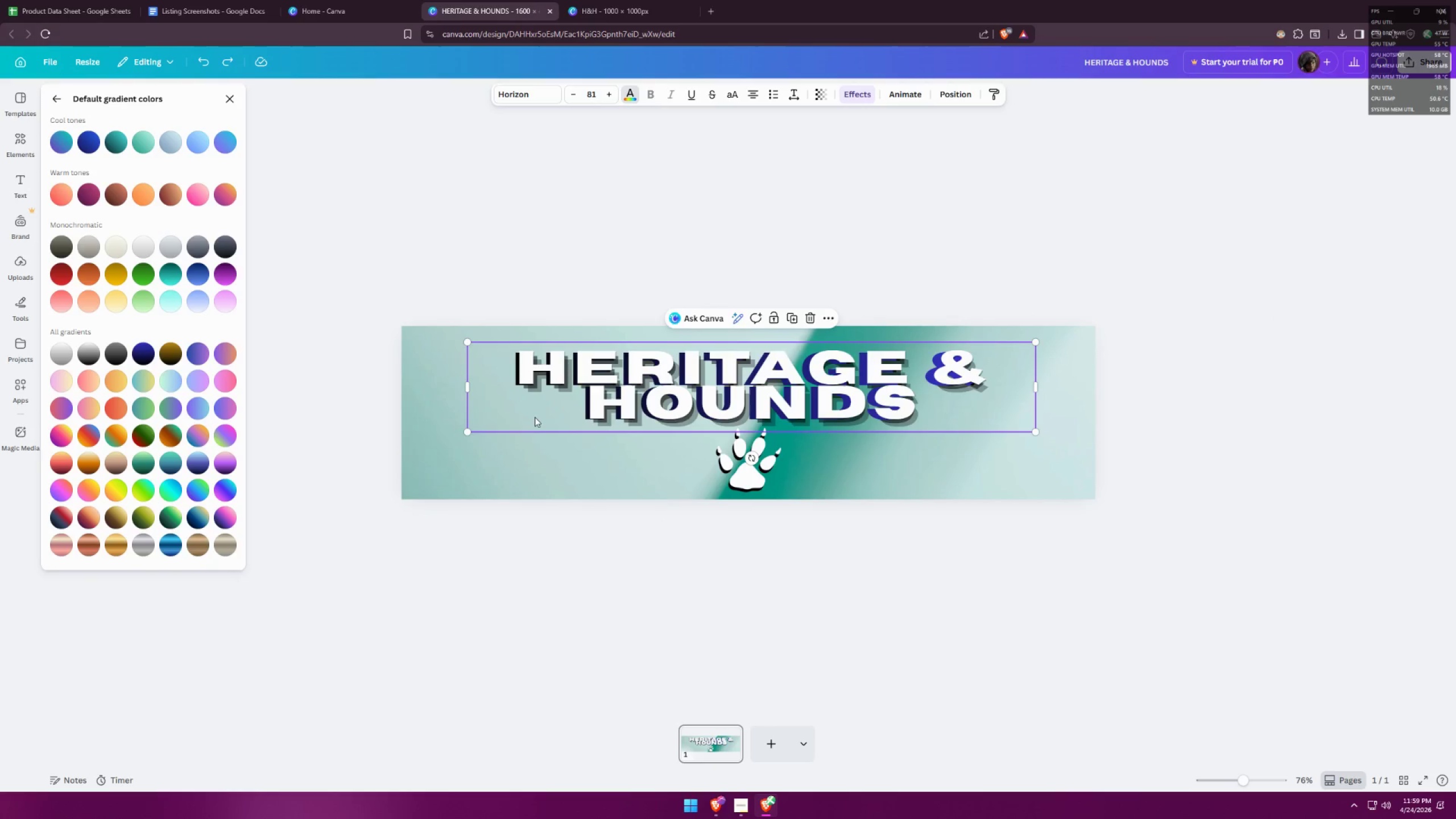 
right_click([530, 417])
 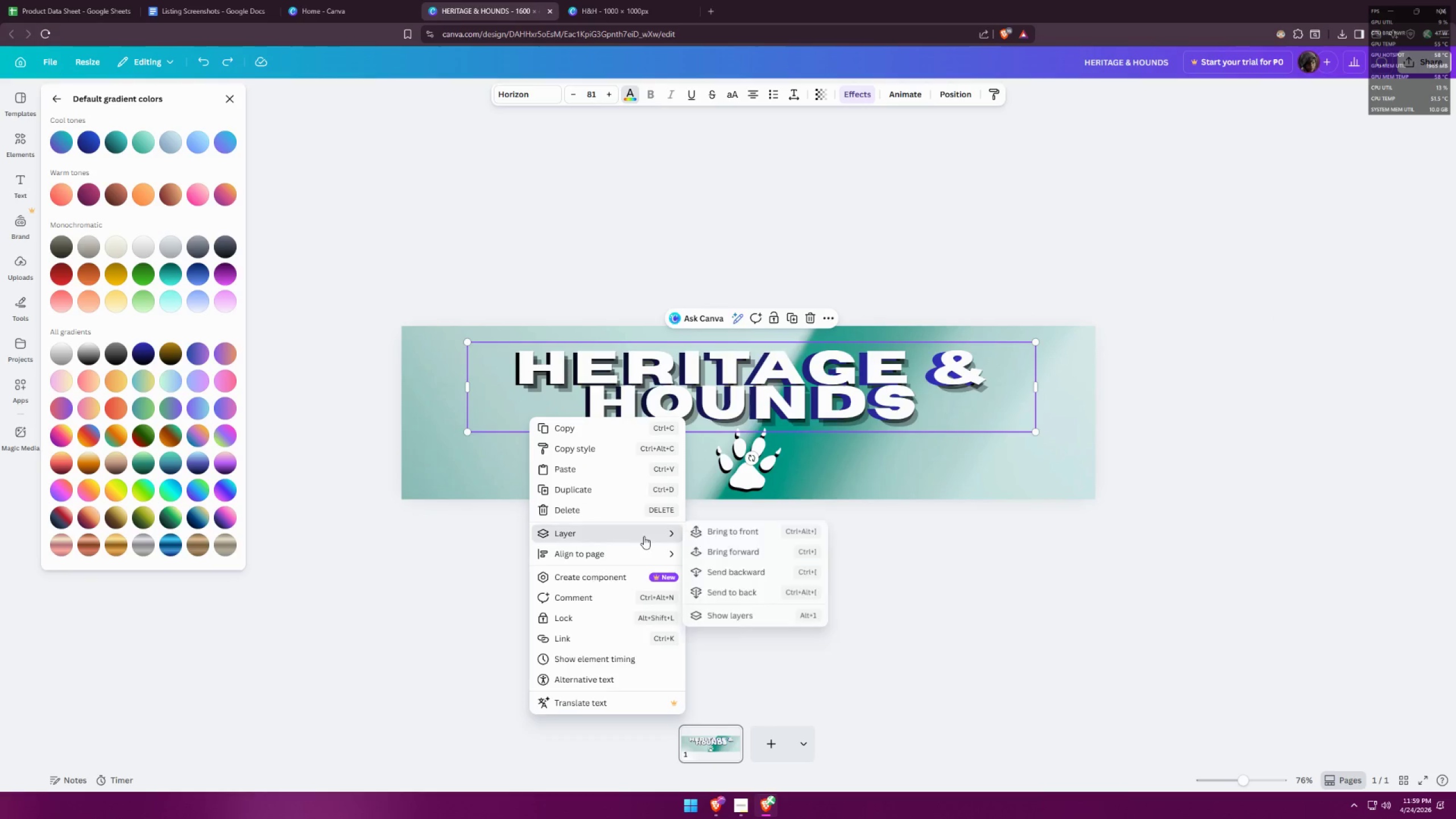 
left_click([719, 618])
 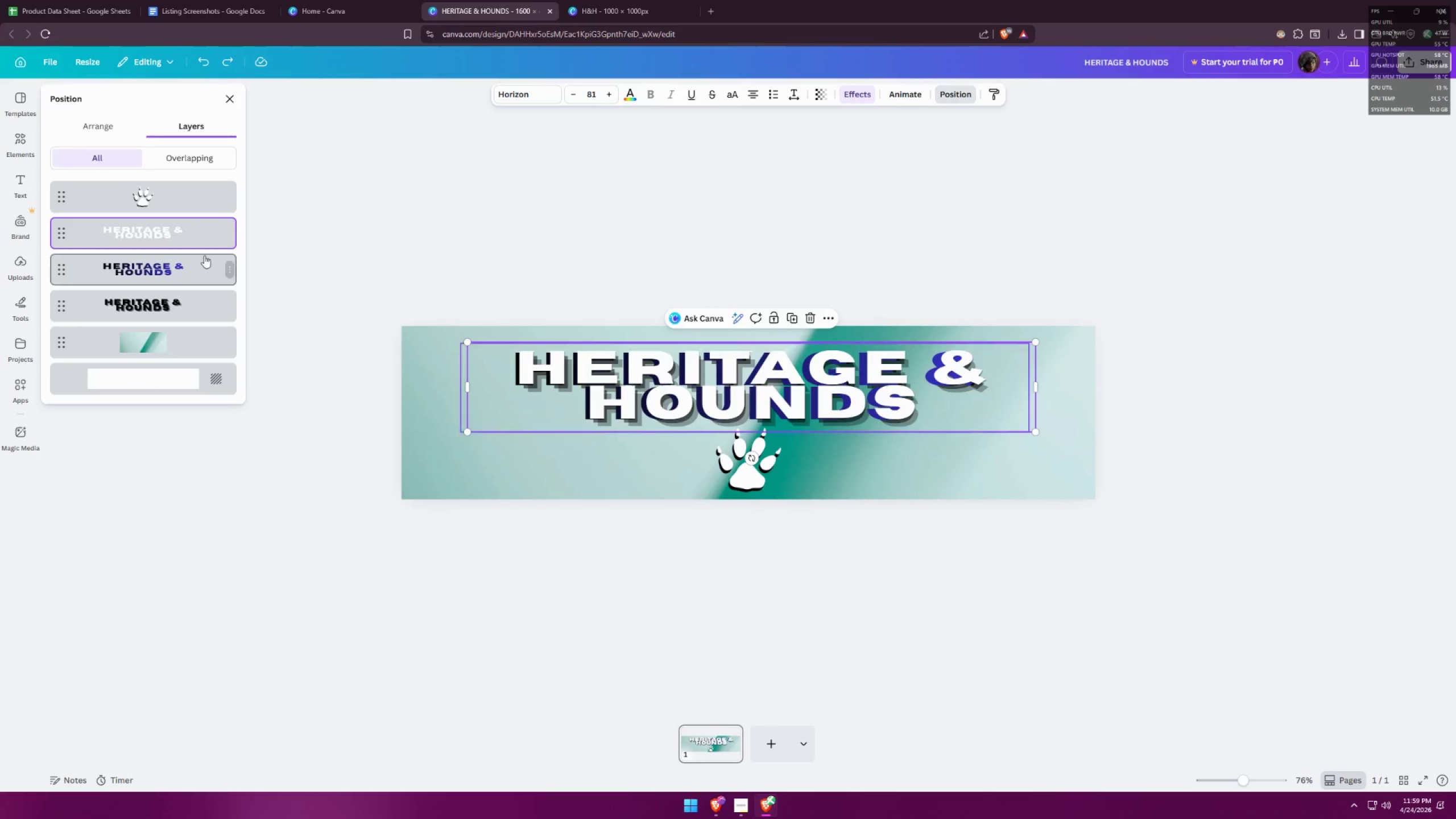 
left_click([173, 238])
 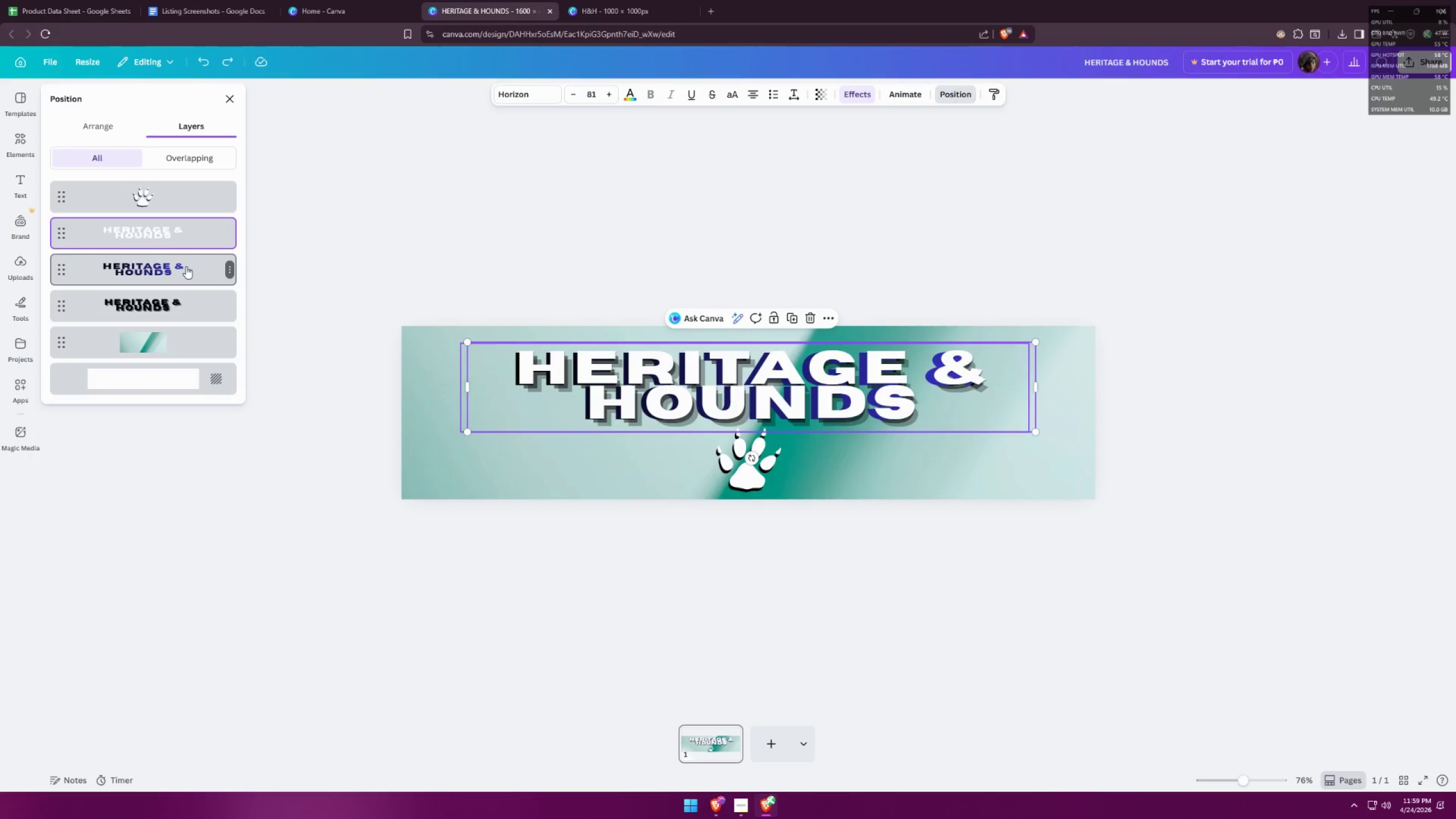 
left_click([186, 266])
 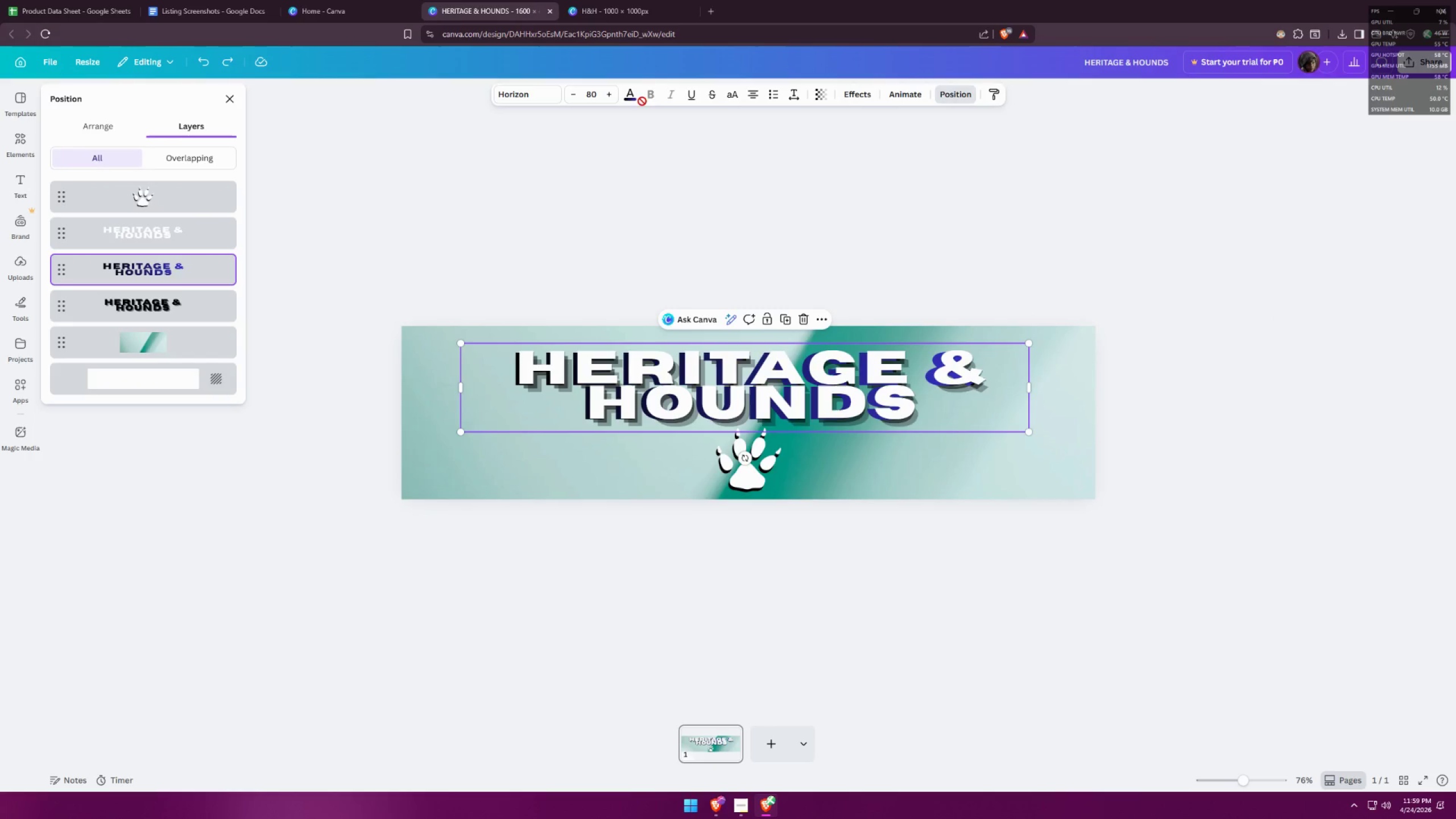 
left_click([637, 96])
 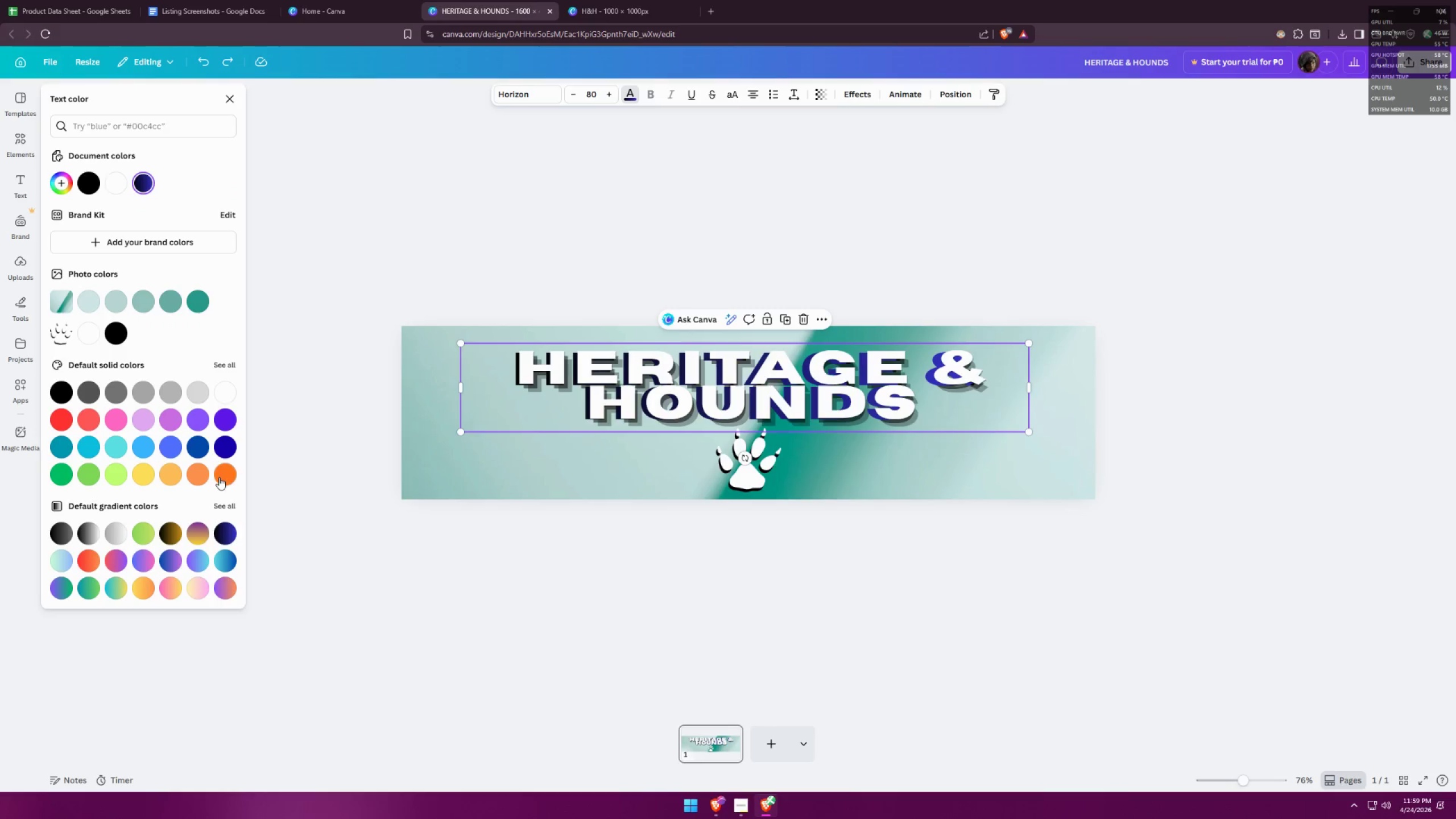 
left_click([226, 499])
 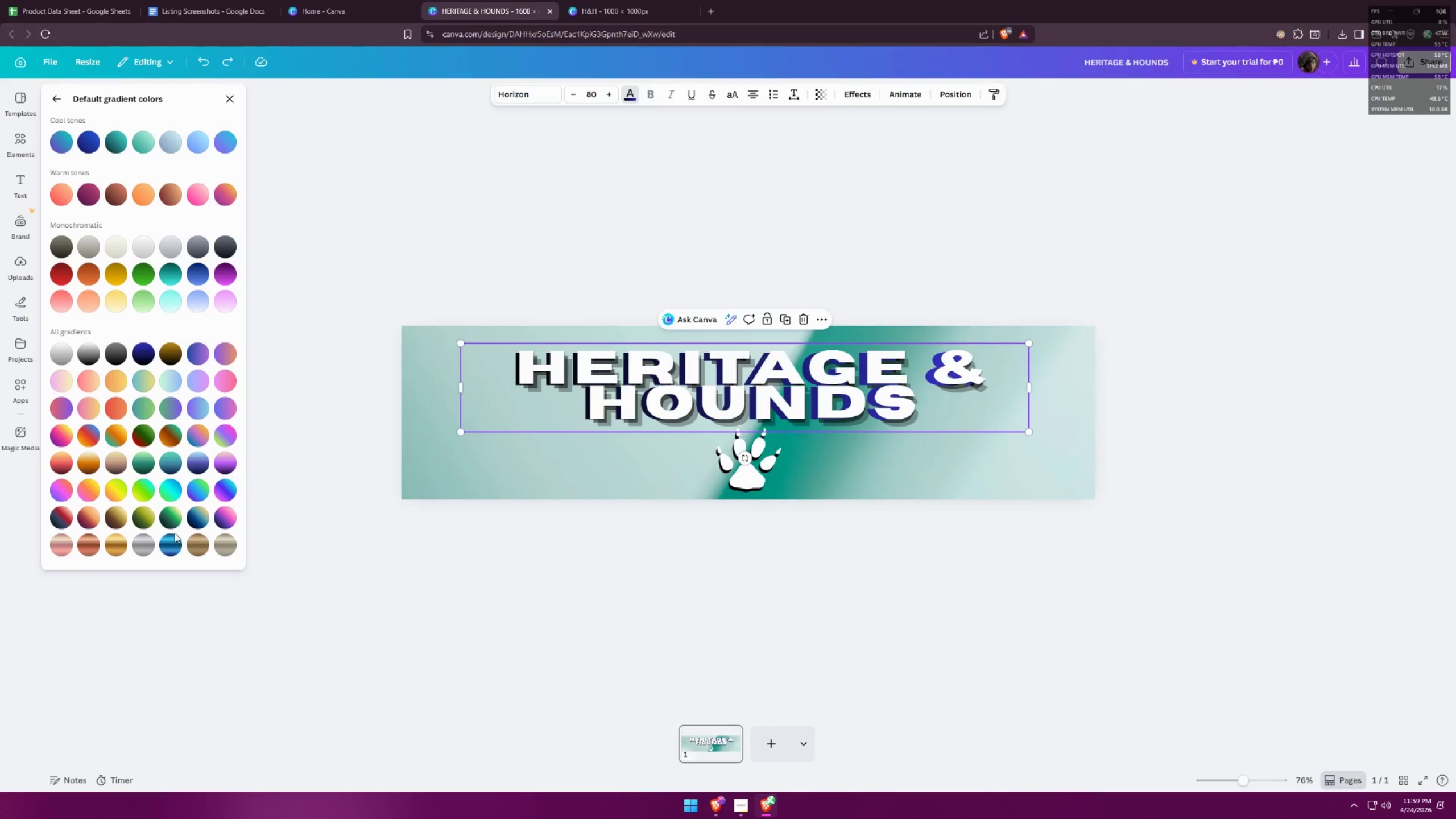 
left_click([168, 544])
 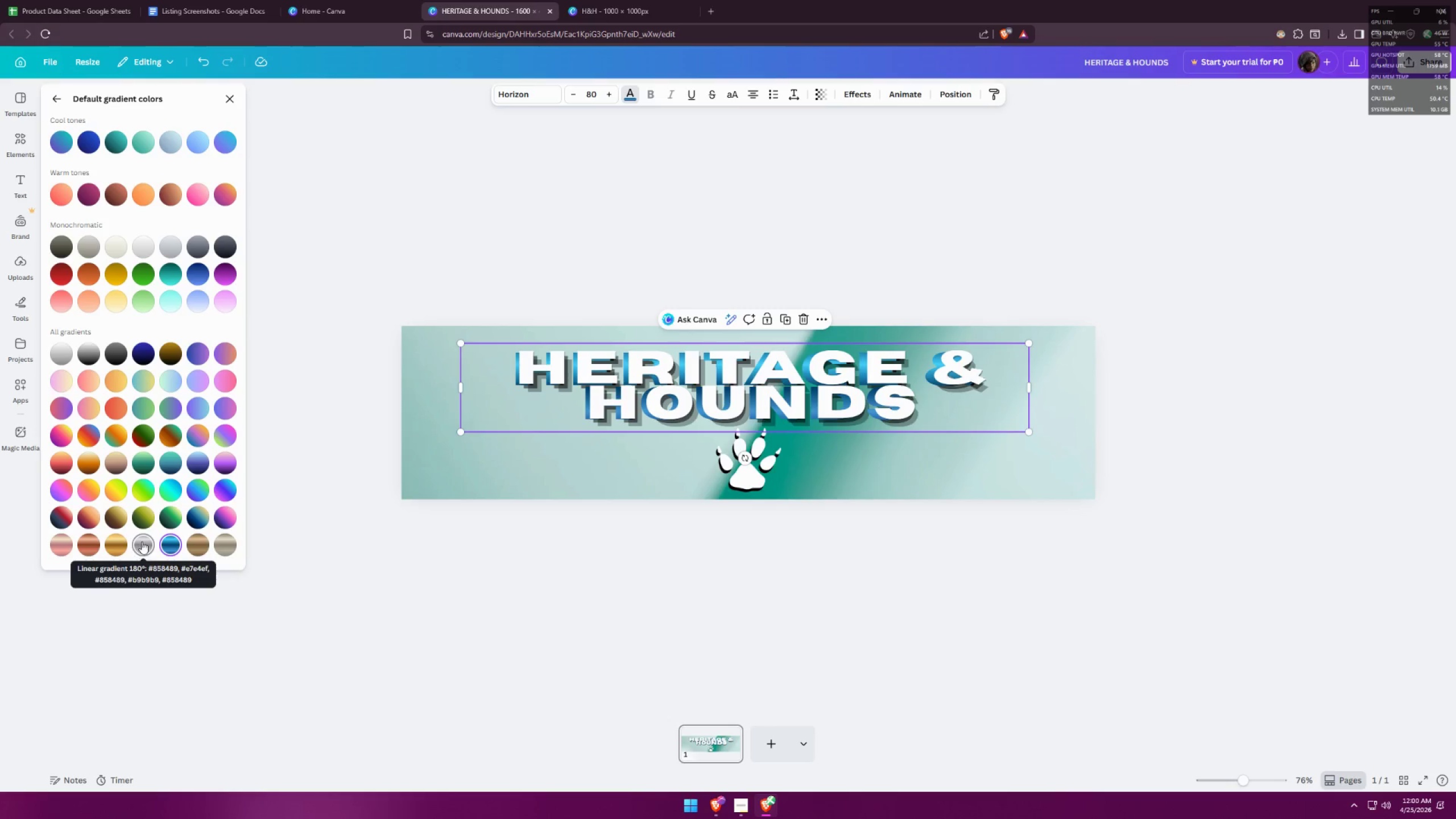 
double_click([112, 542])
 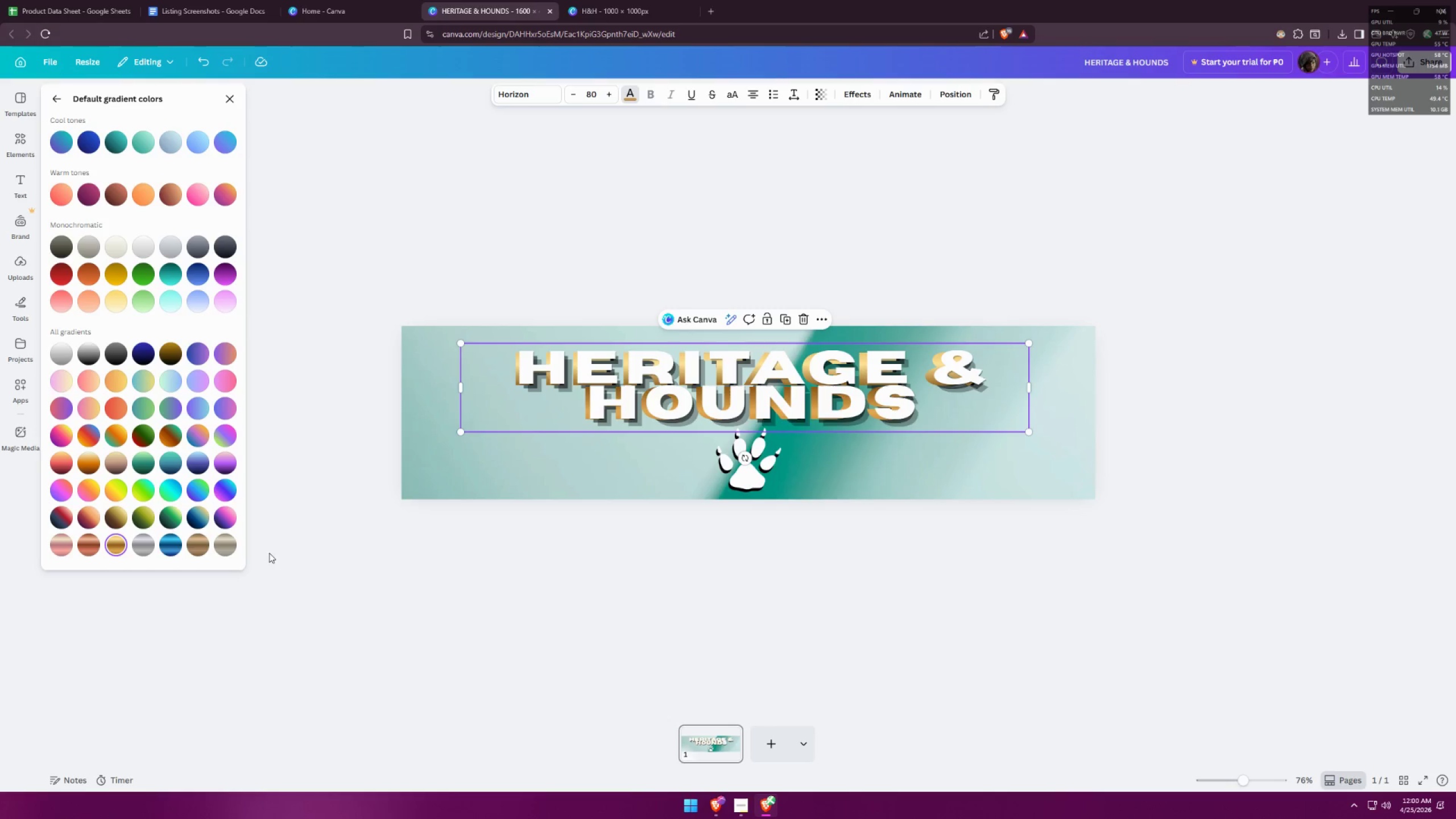 
double_click([664, 576])
 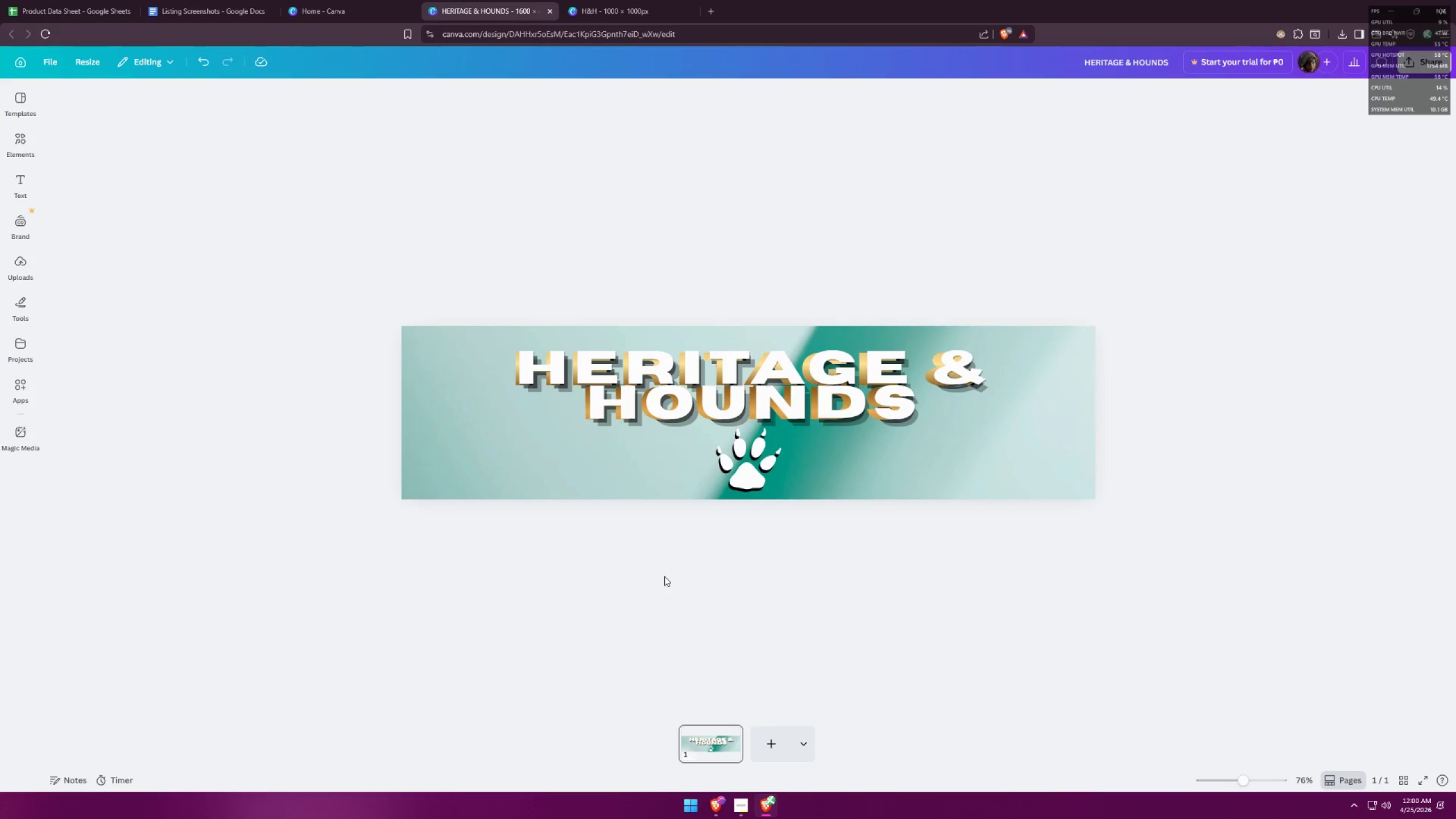 
hold_key(key=ControlLeft, duration=1.5)
scroll: coordinate [835, 547], scroll_direction: down, amount: 8.0
 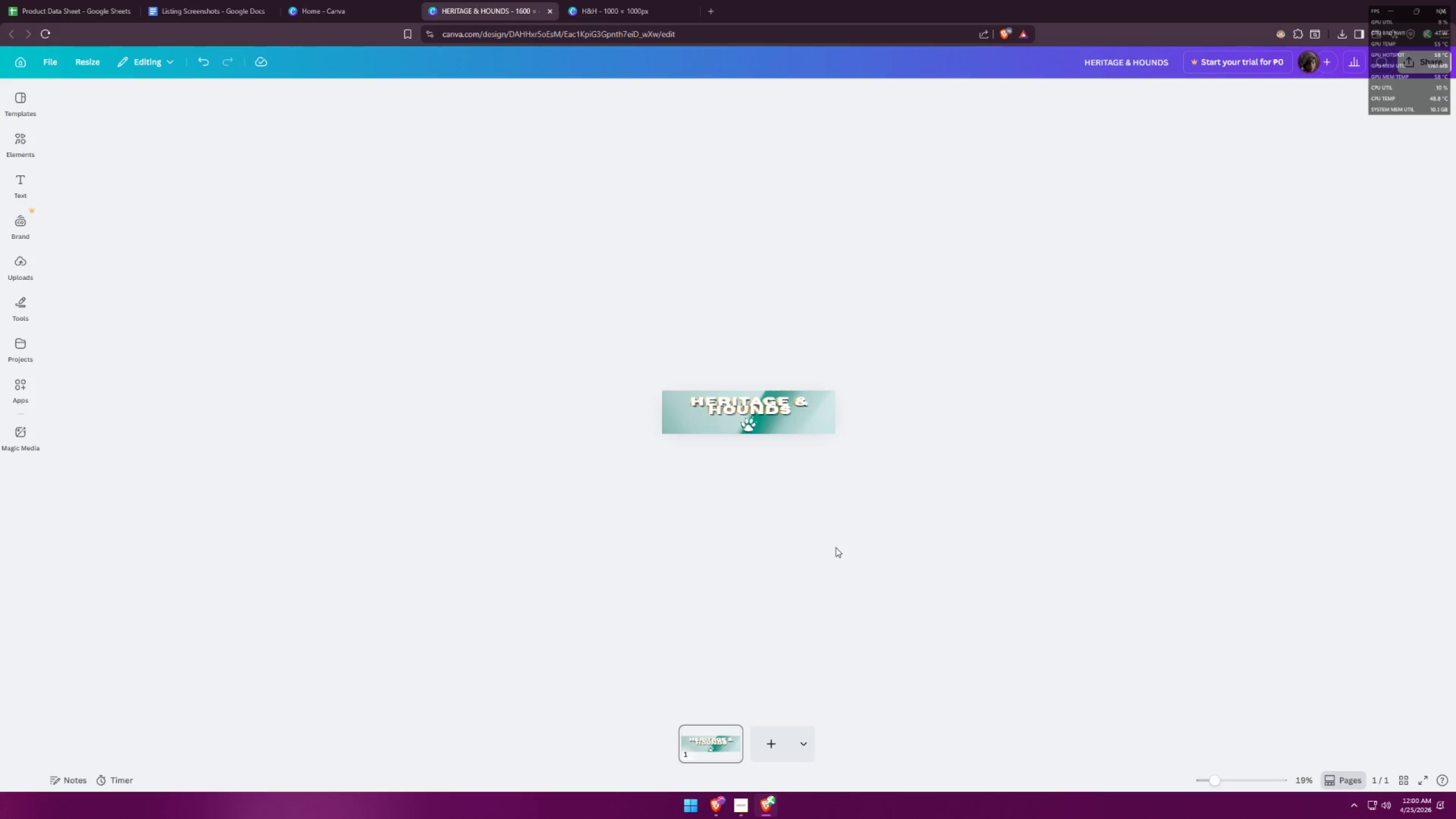 
hold_key(key=ControlLeft, duration=1.51)
scroll: coordinate [706, 425], scroll_direction: up, amount: 14.0
 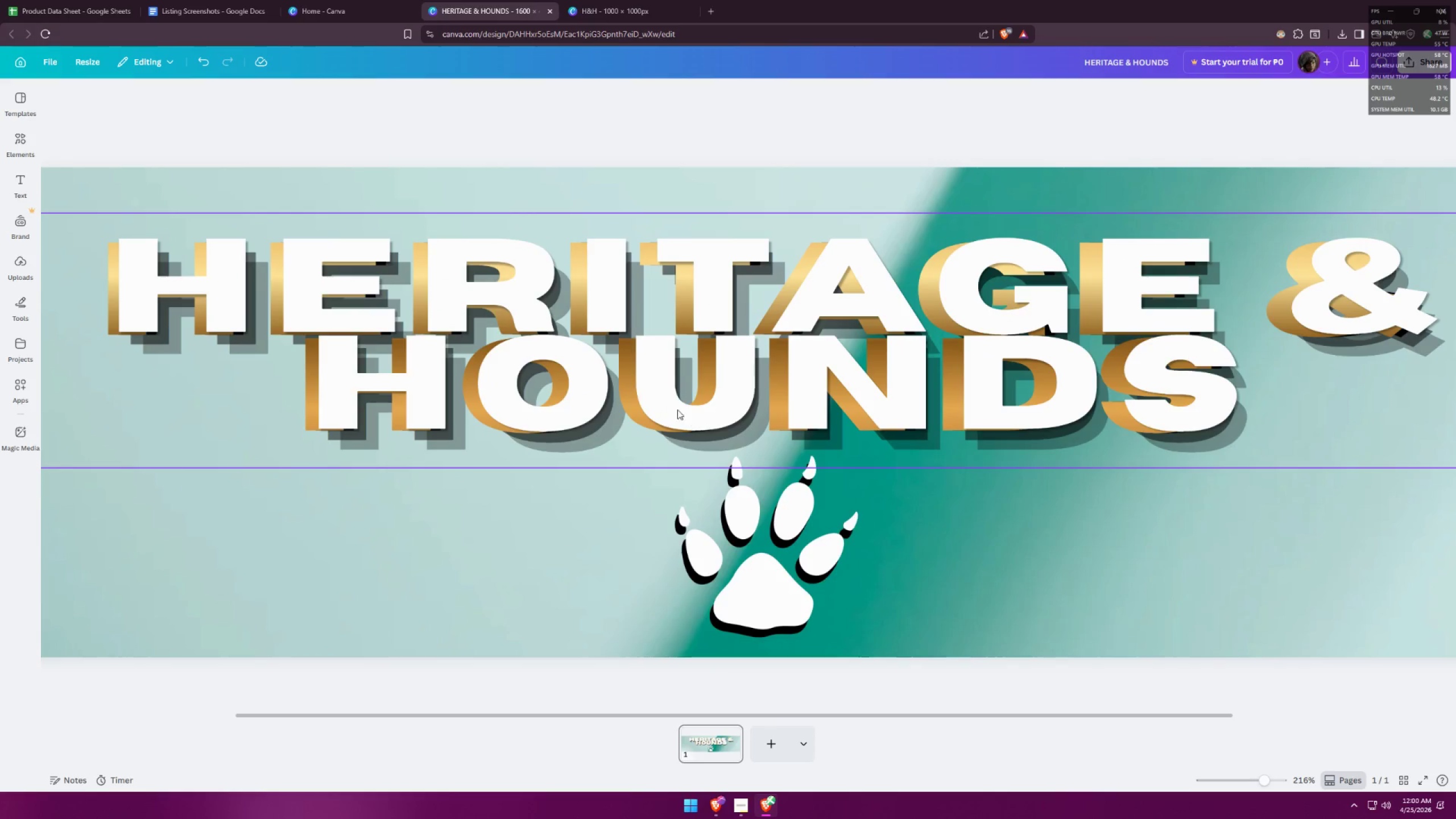 
key(Control+ControlLeft)
 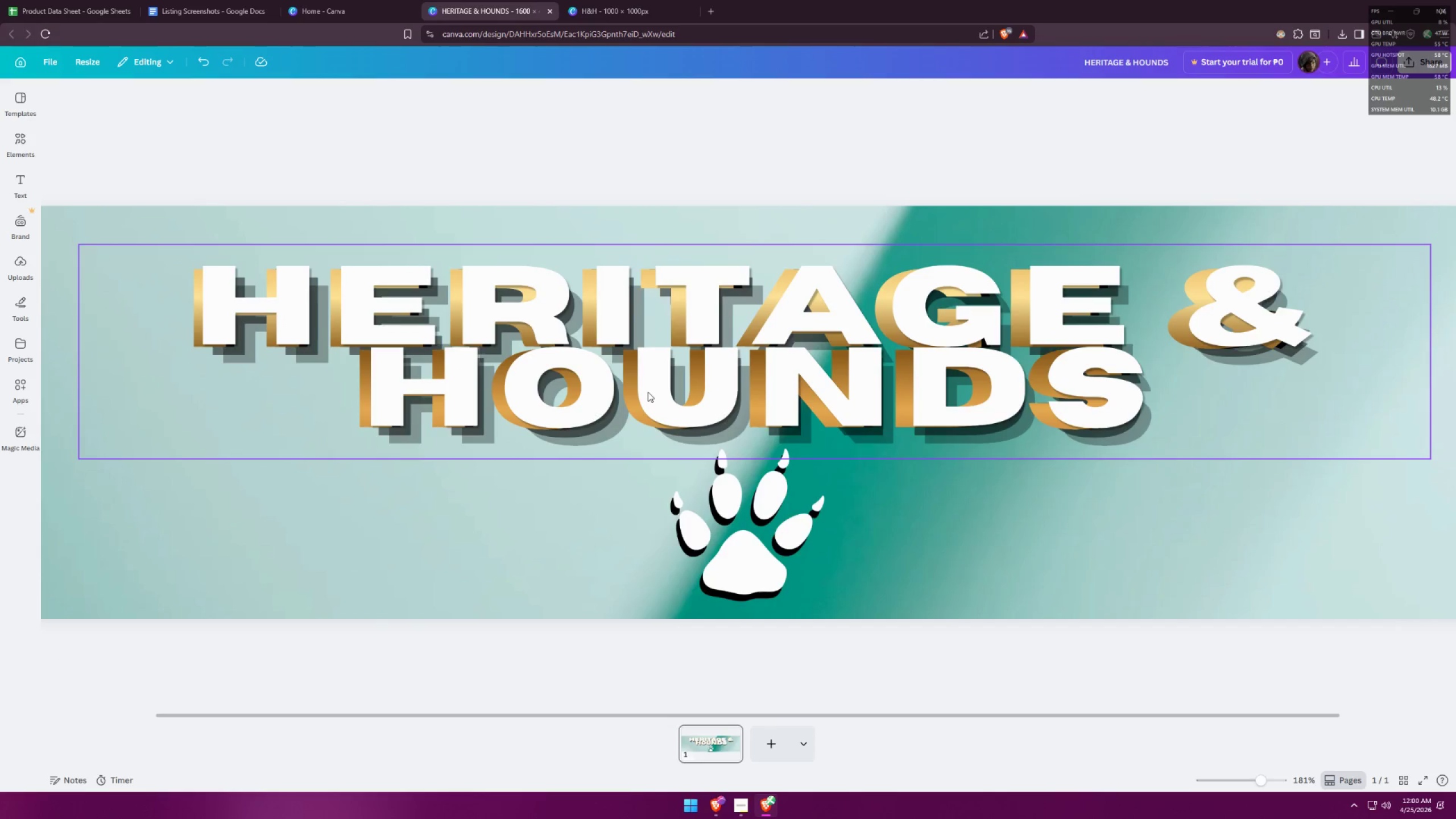 
key(Control+ControlLeft)
 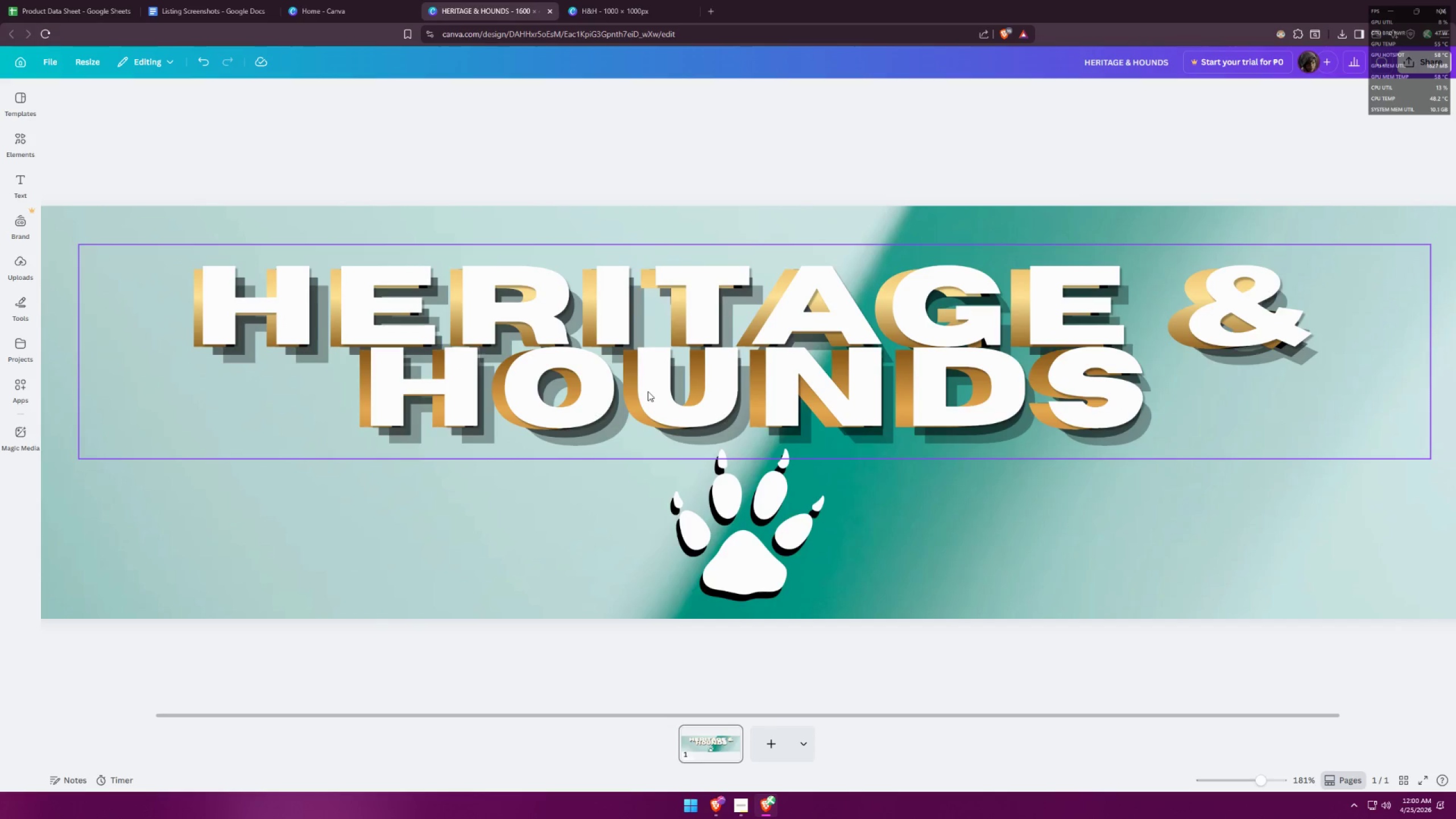 
key(Control+ControlLeft)
 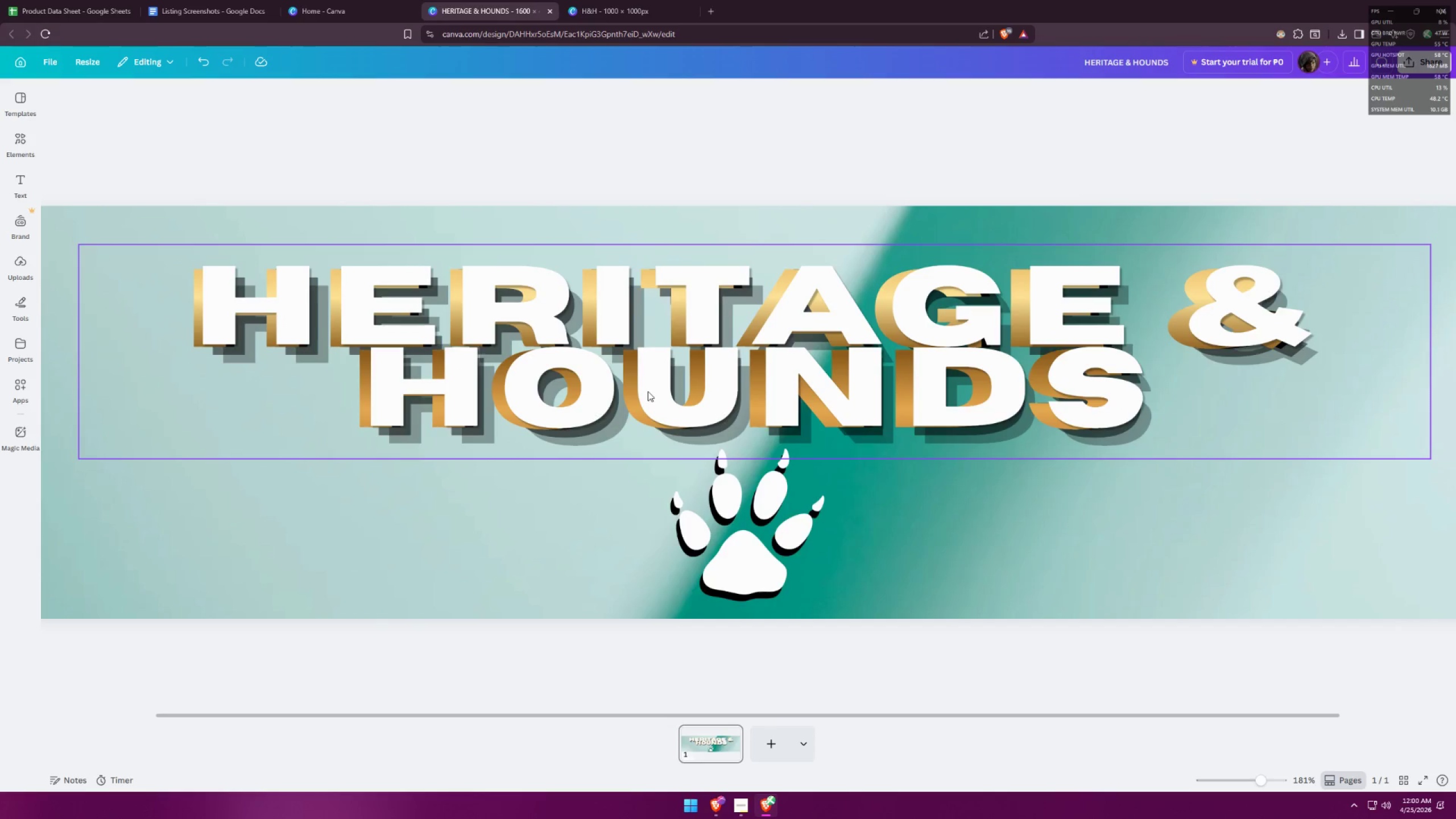 
key(Control+ControlLeft)
 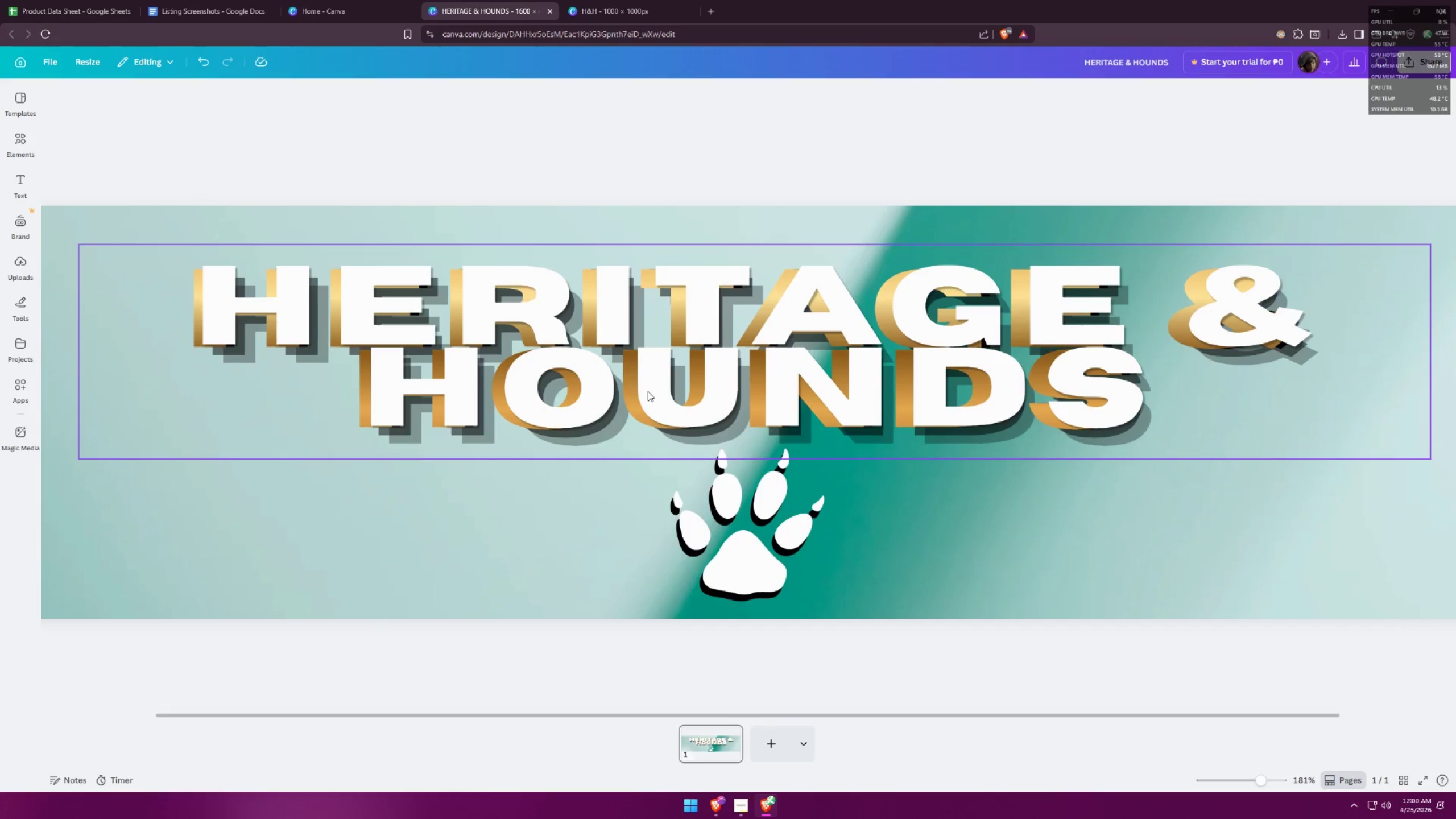 
key(Control+ControlLeft)
 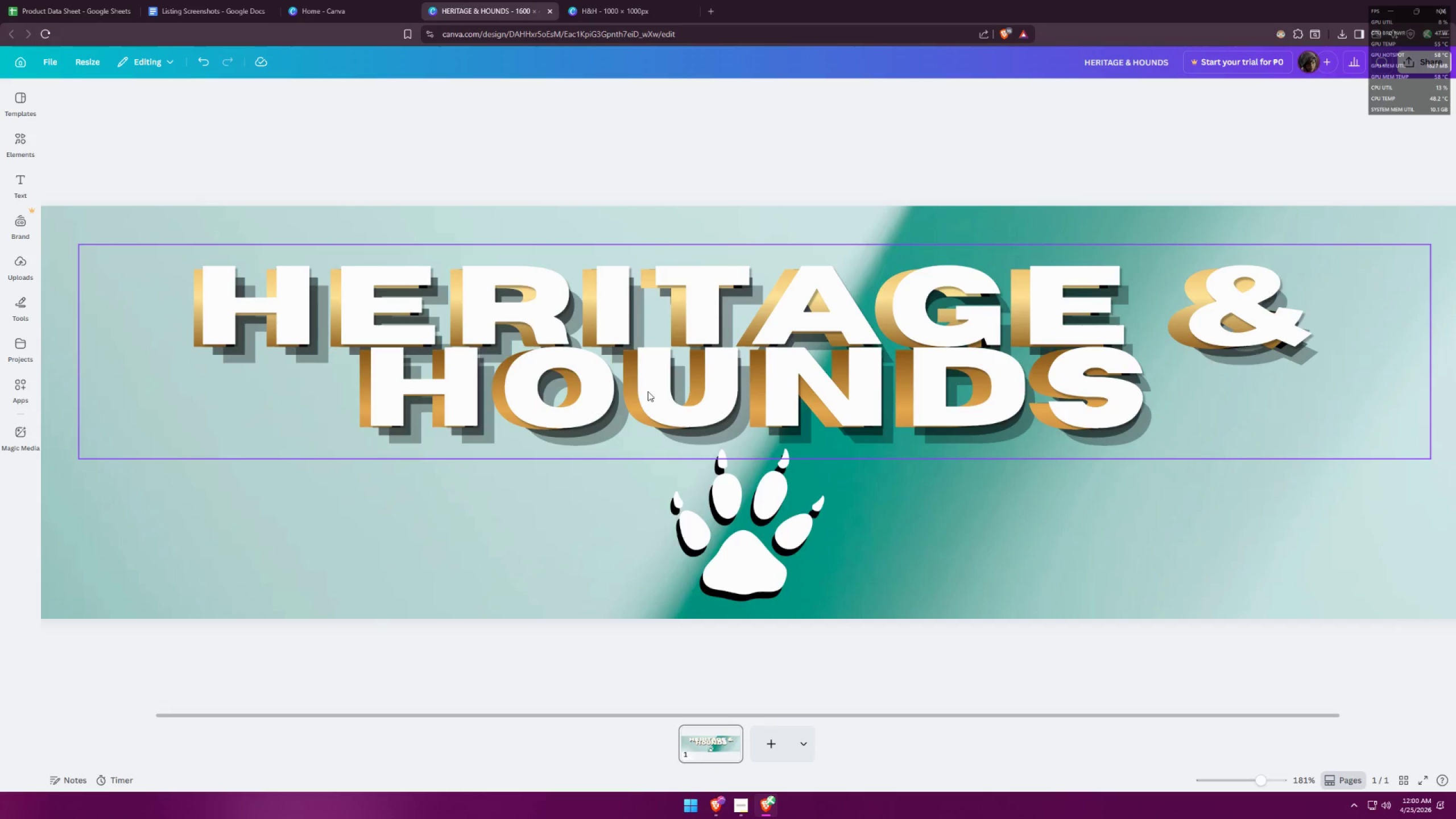 
key(Control+ControlLeft)
 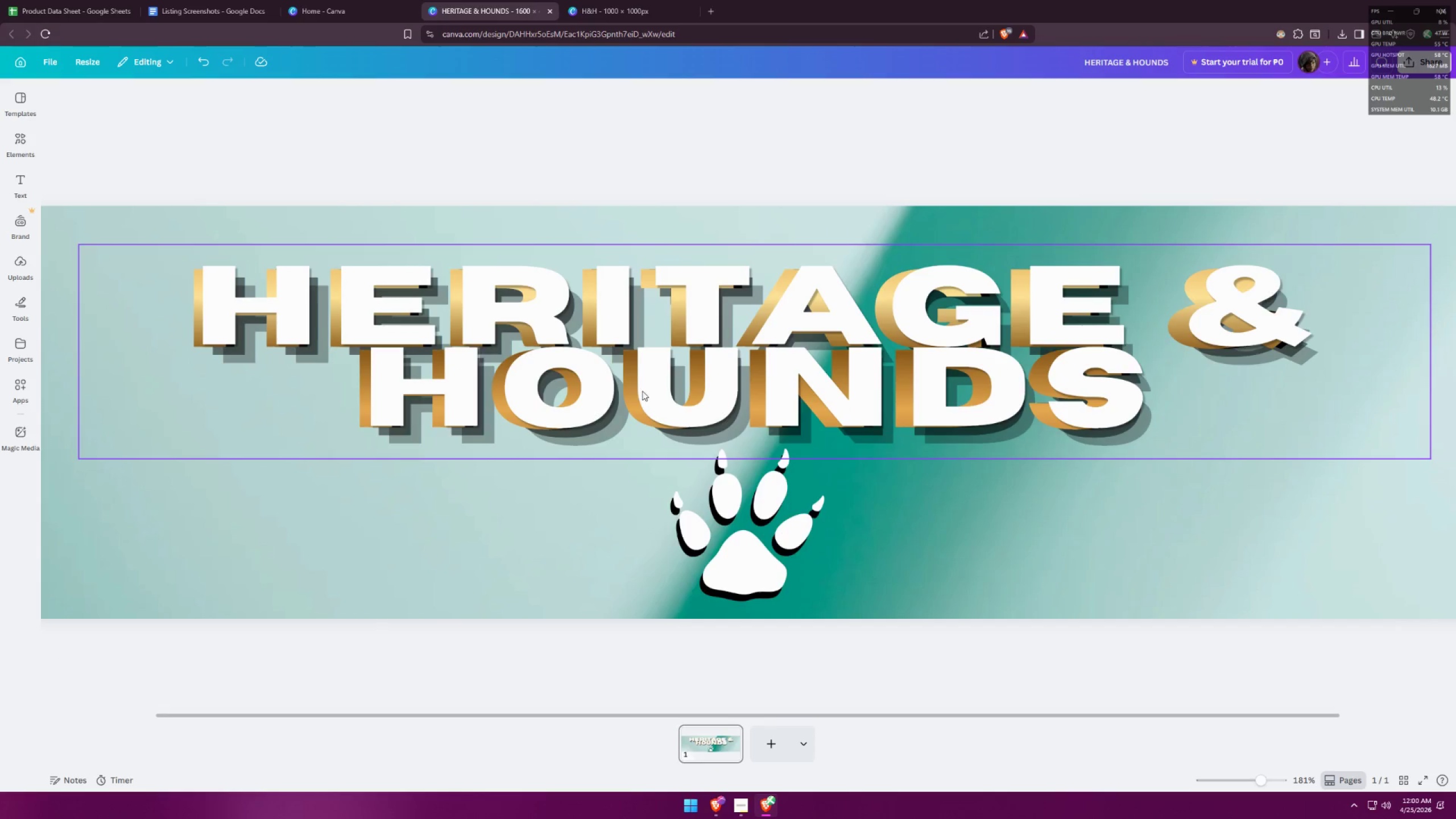 
key(Control+ControlLeft)
 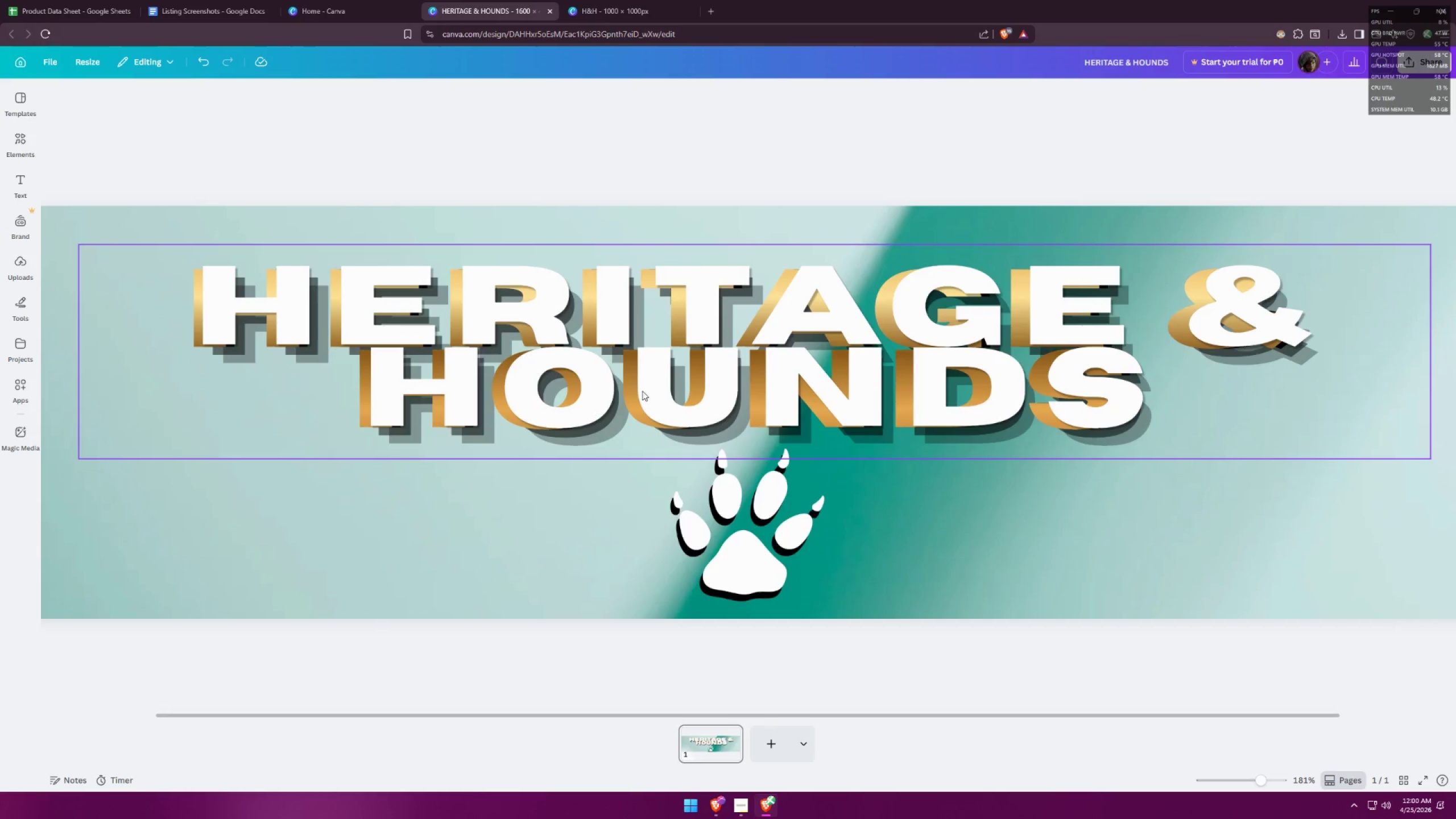 
key(Control+ControlLeft)
 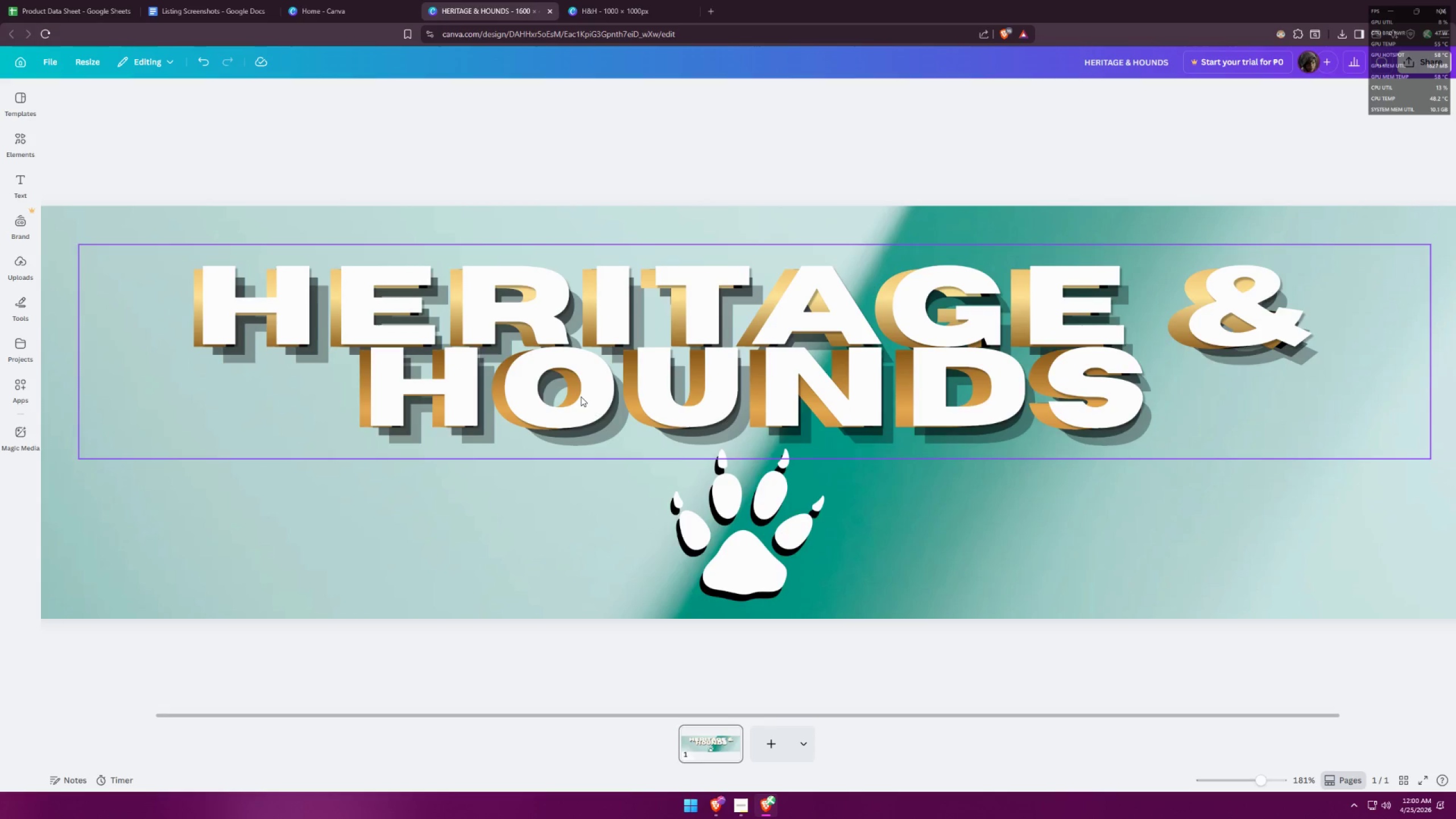 
scroll: coordinate [648, 392], scroll_direction: down, amount: 1.0
 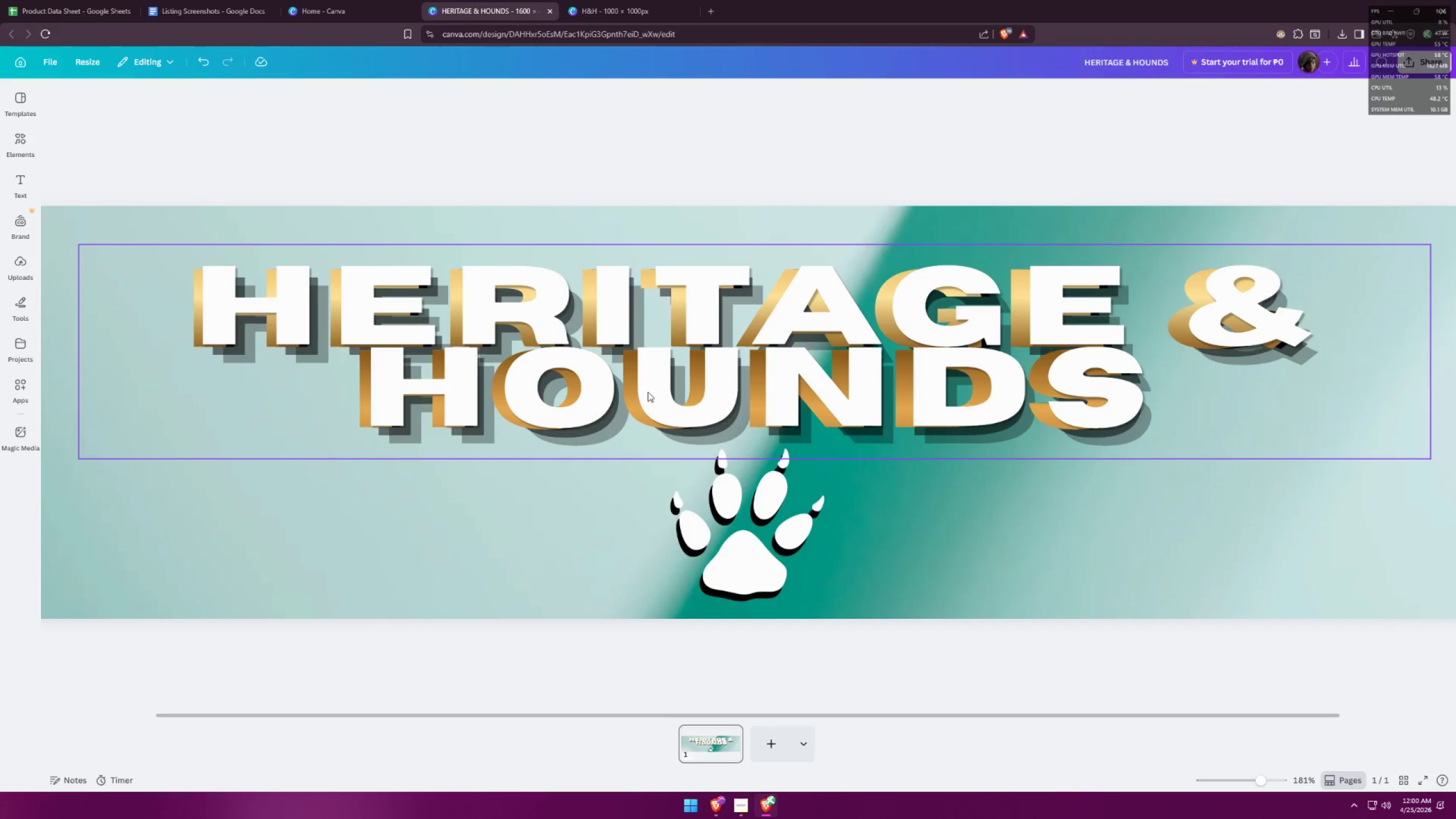 
left_click([582, 397])
 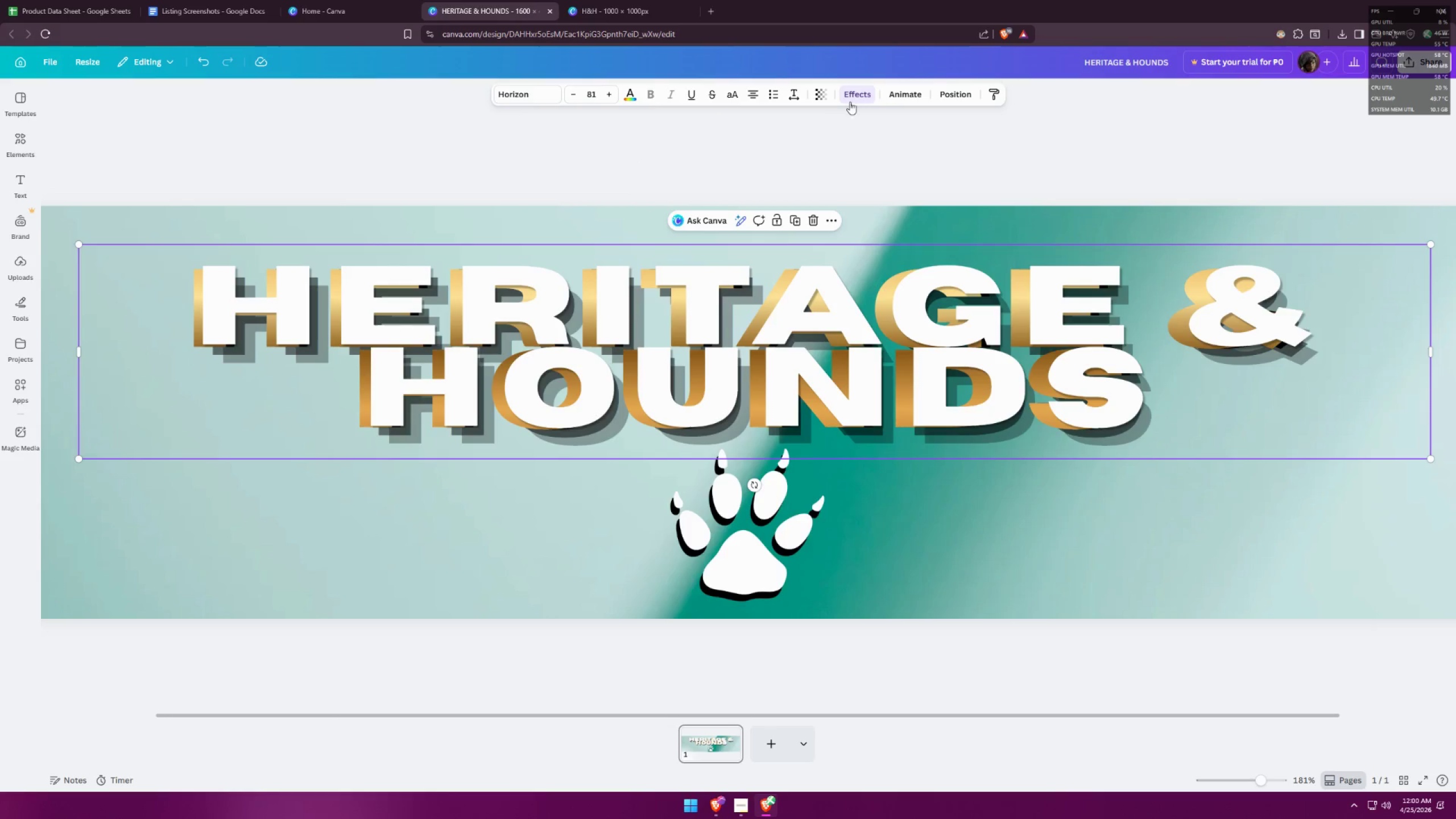 
left_click([866, 94])
 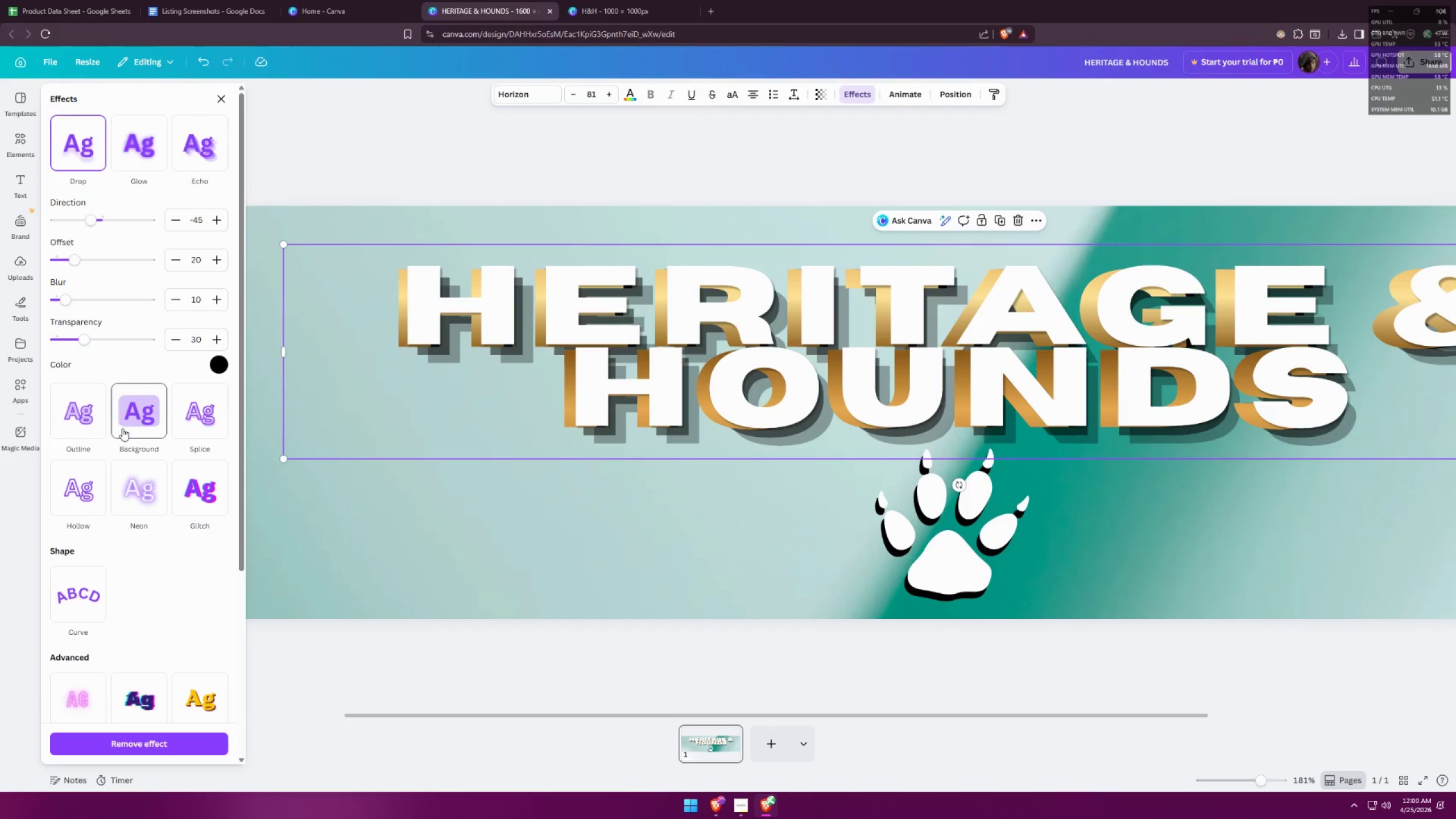 
left_click([74, 432])
 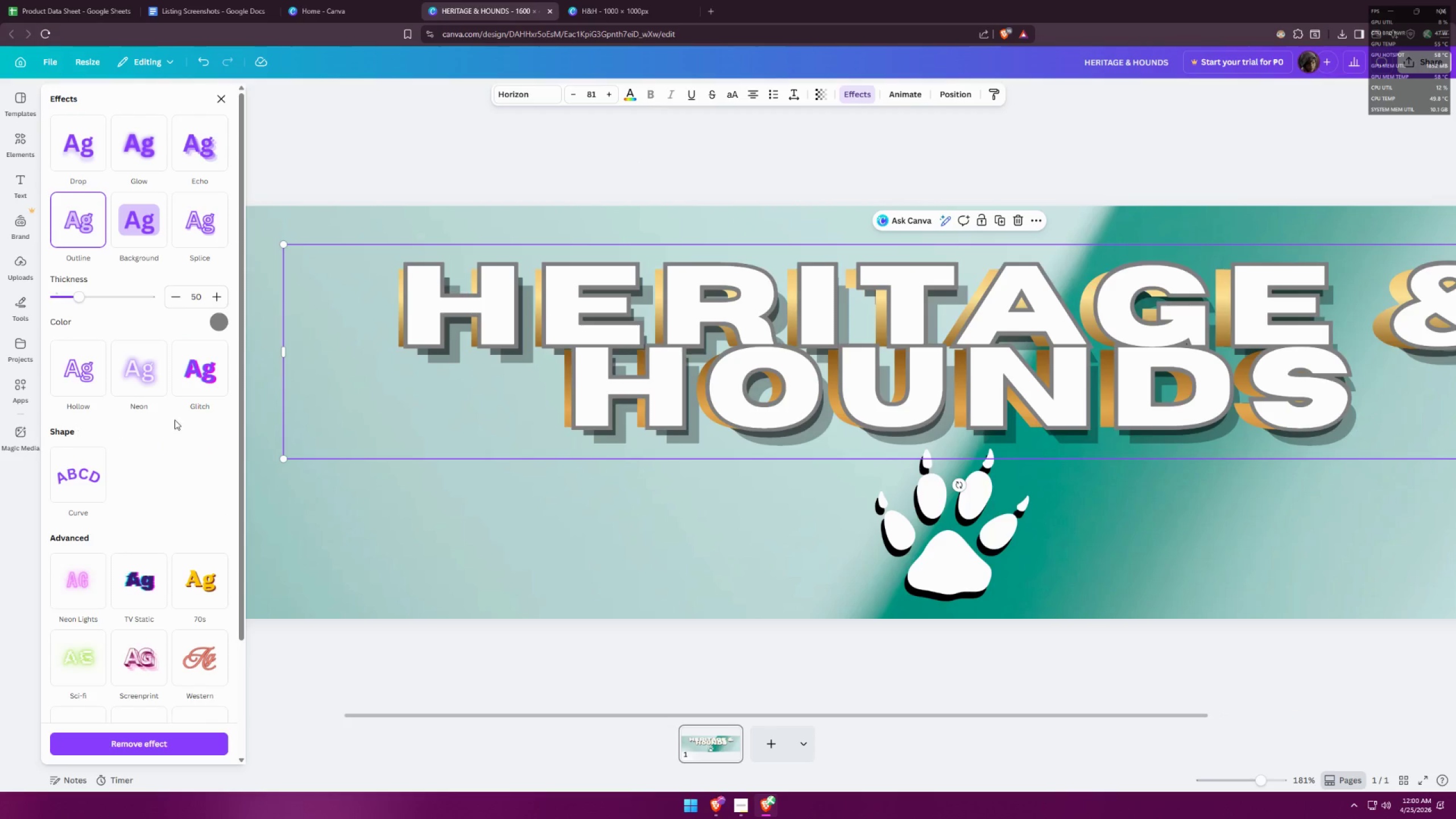 
left_click([224, 325])
 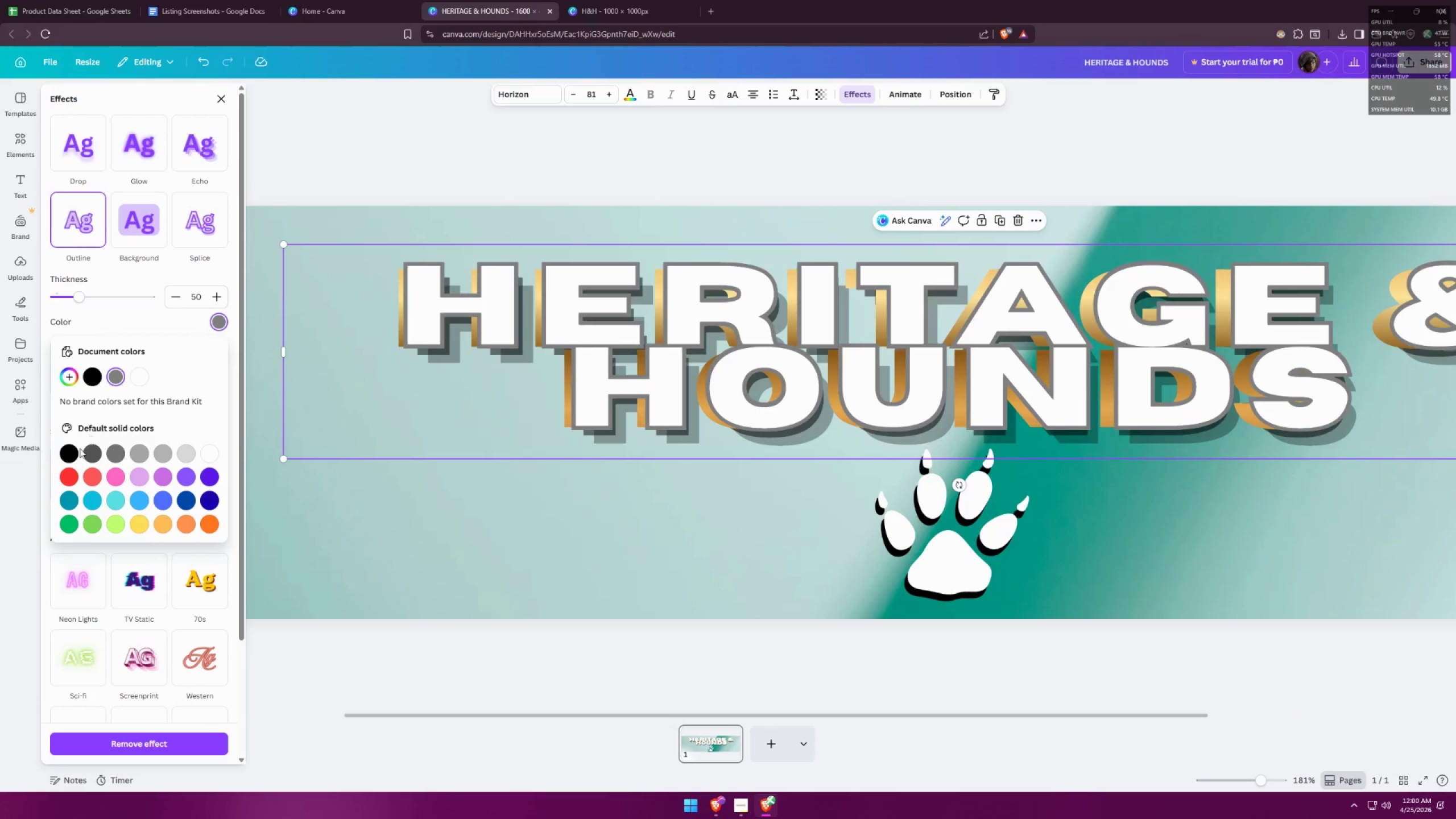 
left_click([68, 457])
 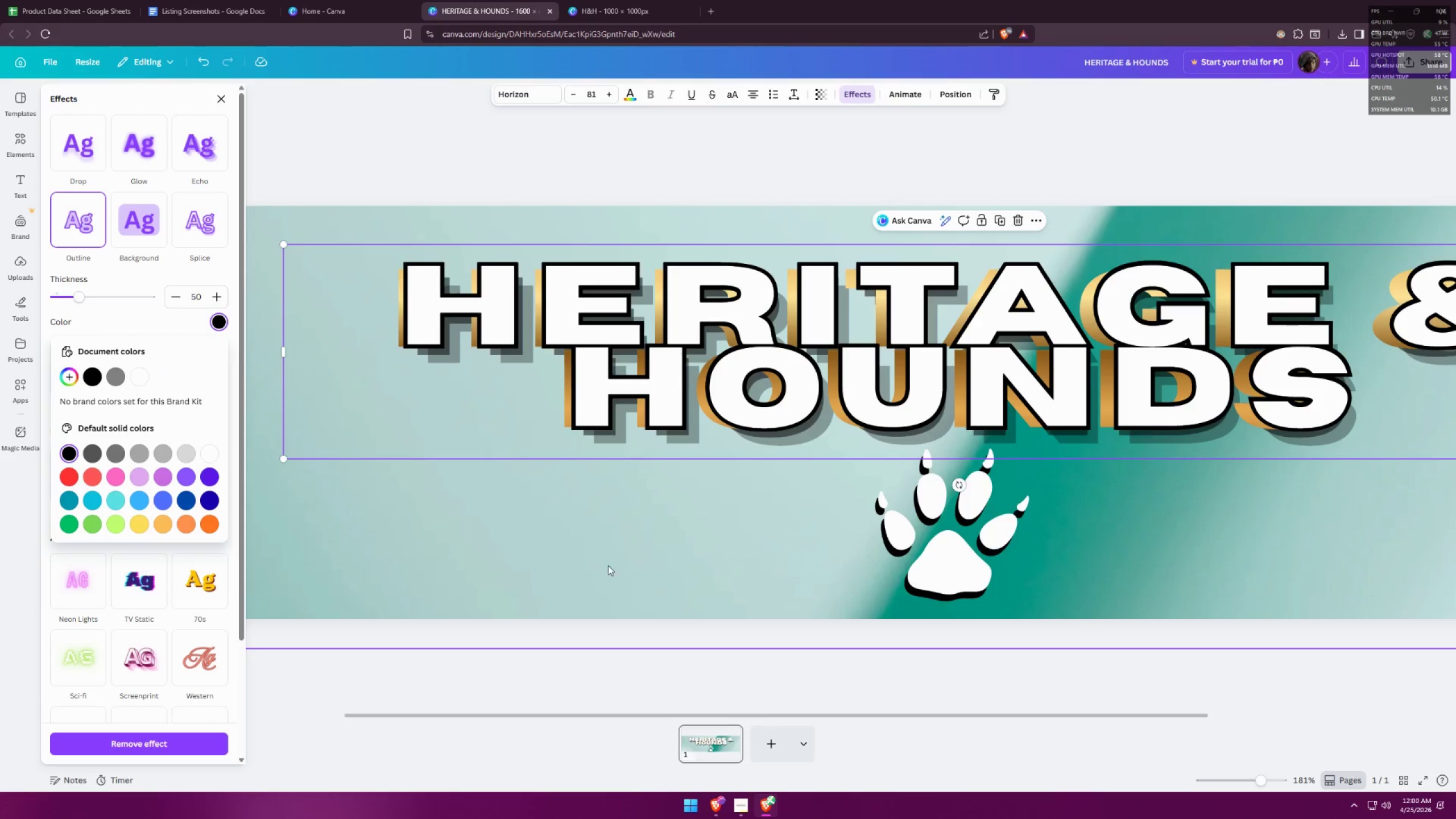 
hold_key(key=ControlLeft, duration=0.74)
 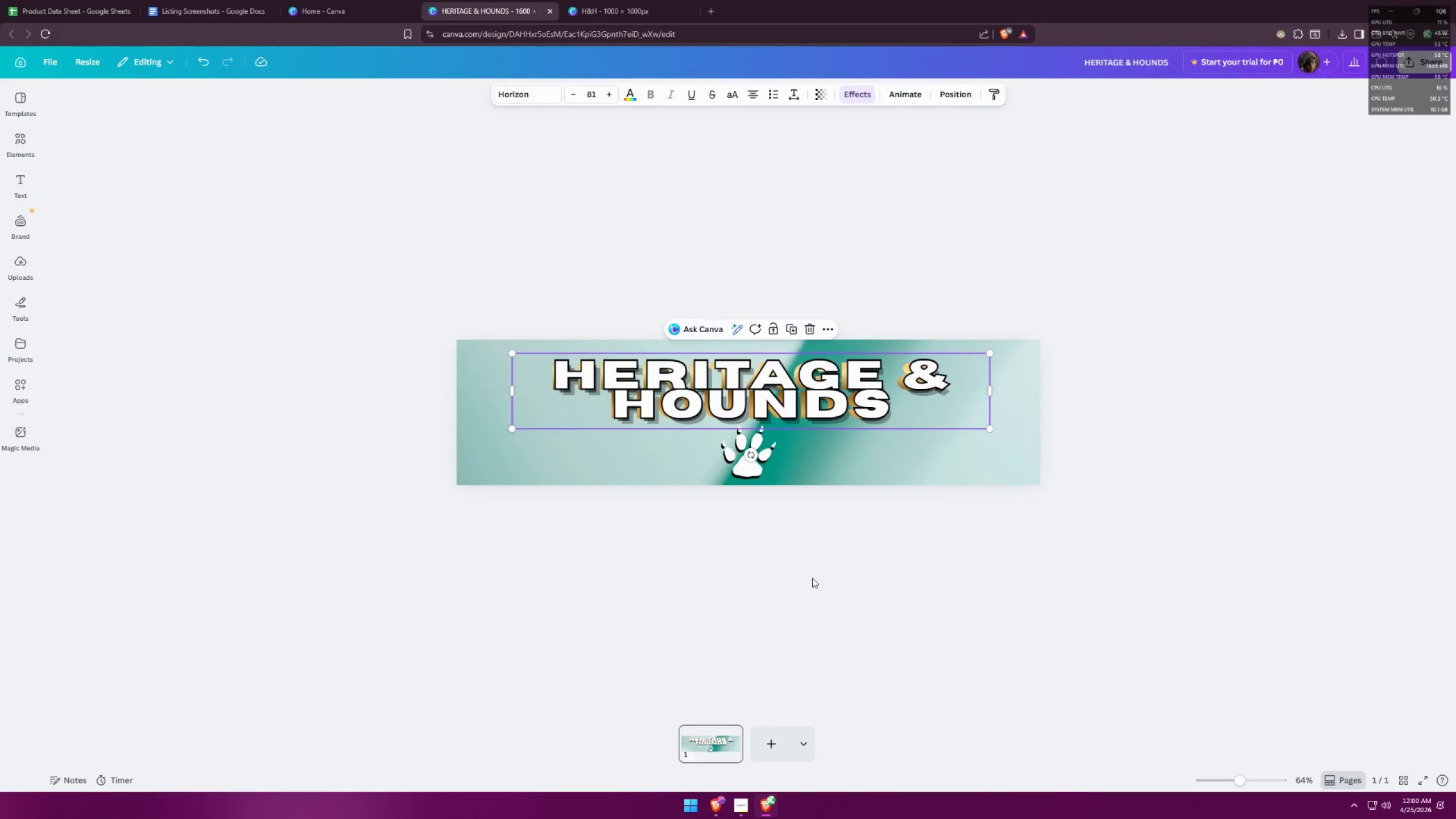 
left_click([812, 578])
 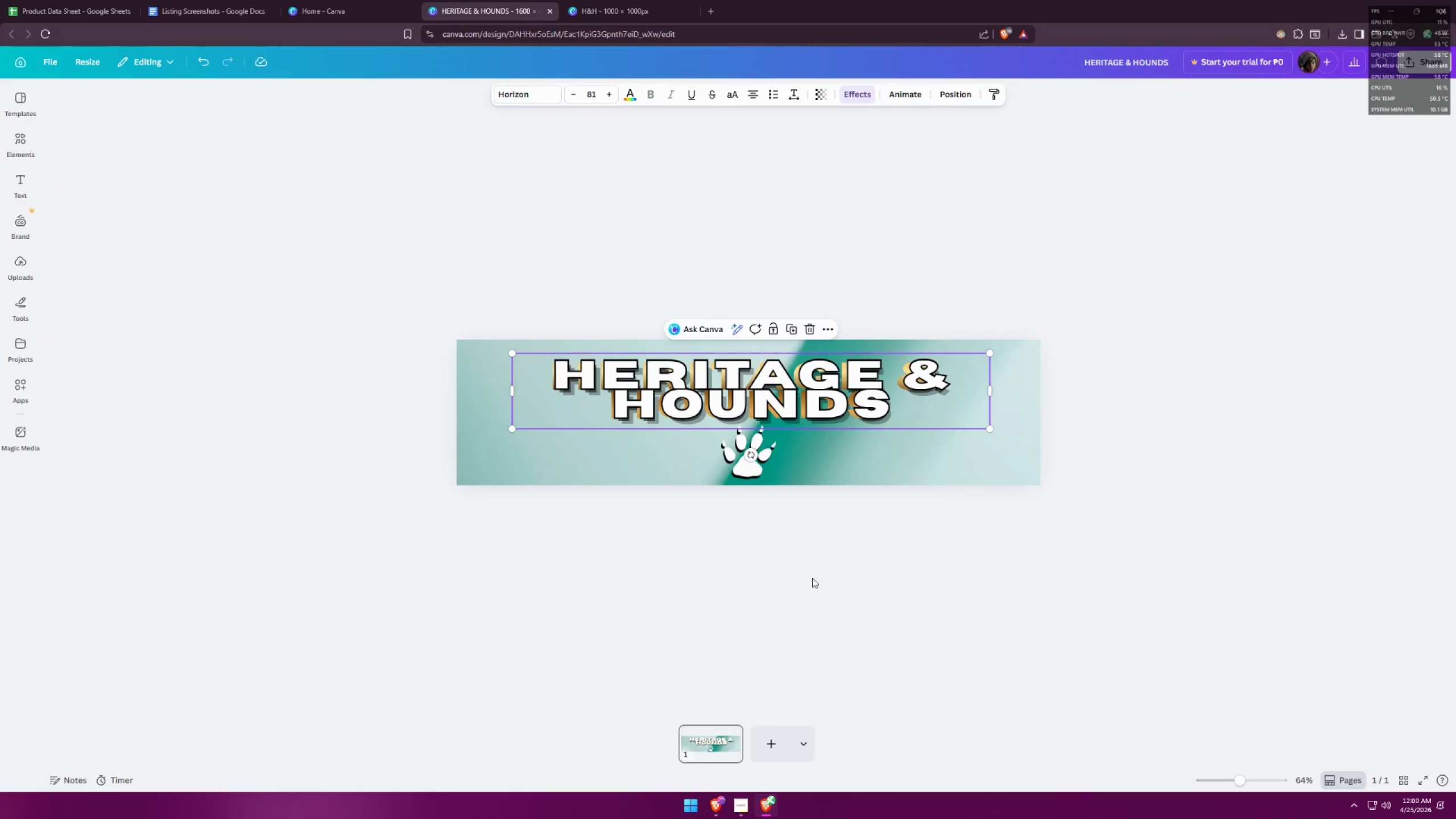 
scroll: coordinate [667, 503], scroll_direction: down, amount: 6.0
 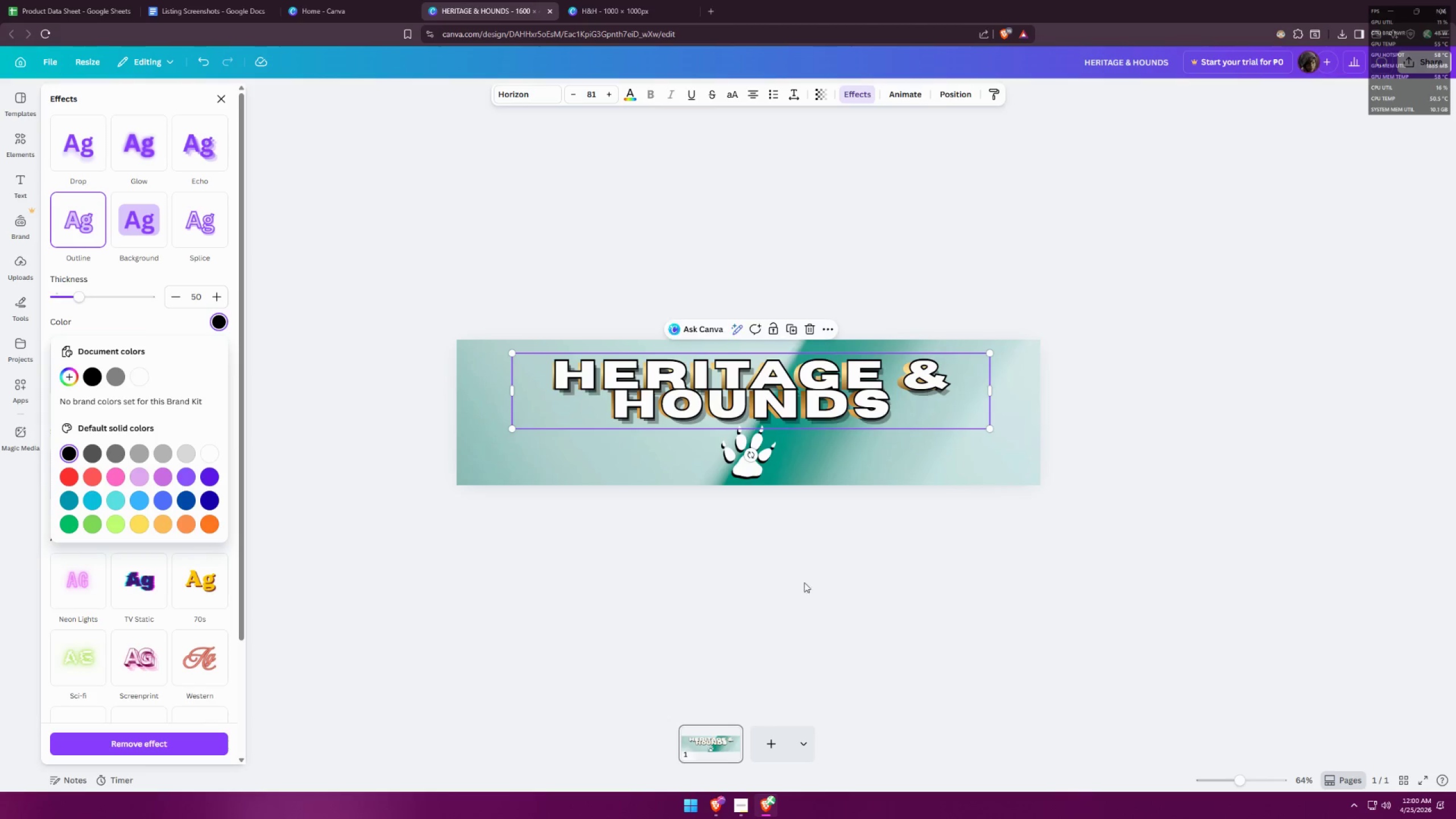 
double_click([812, 578])
 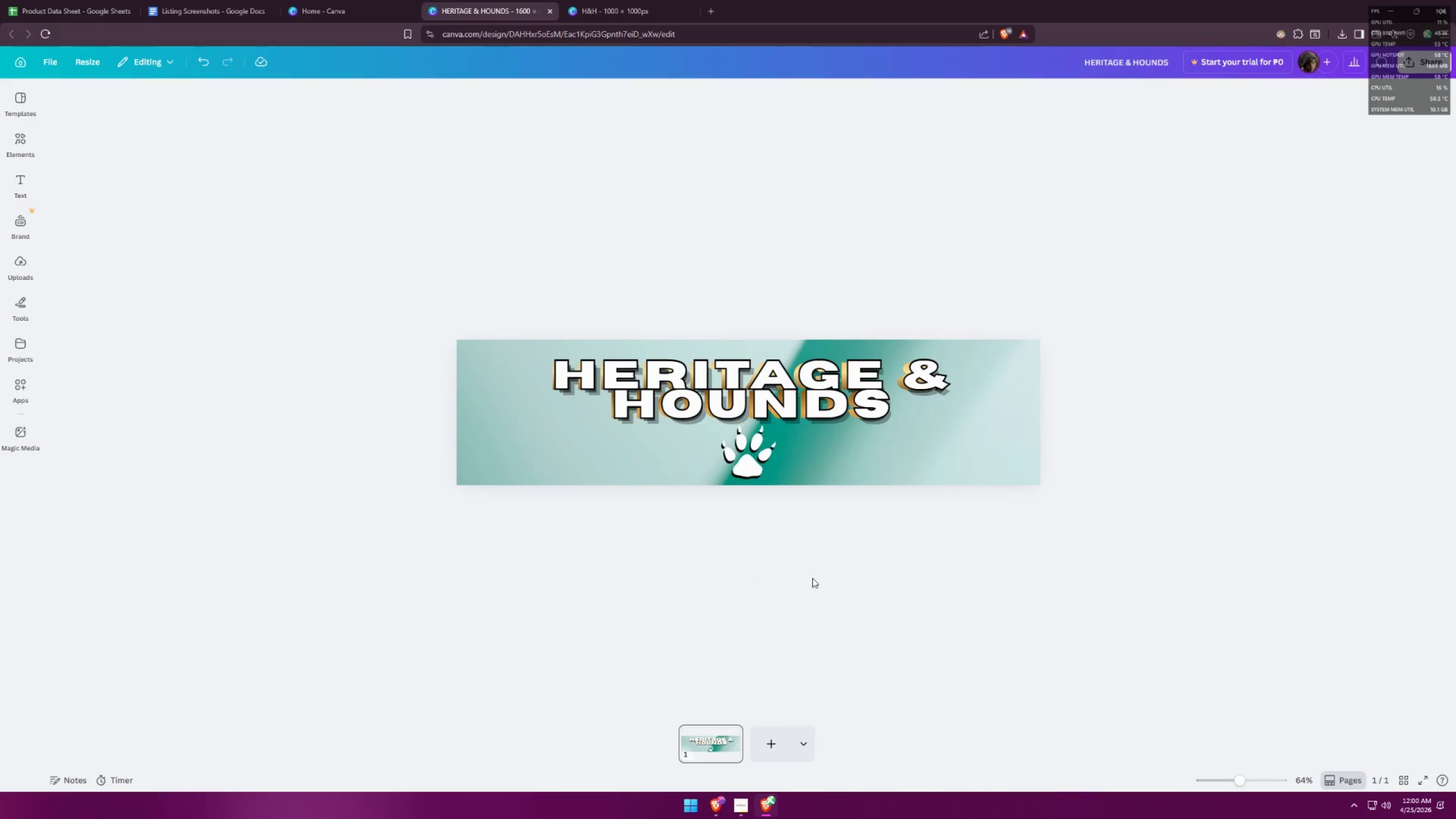 
hold_key(key=ControlLeft, duration=1.5)
scroll: coordinate [895, 540], scroll_direction: down, amount: 6.0
 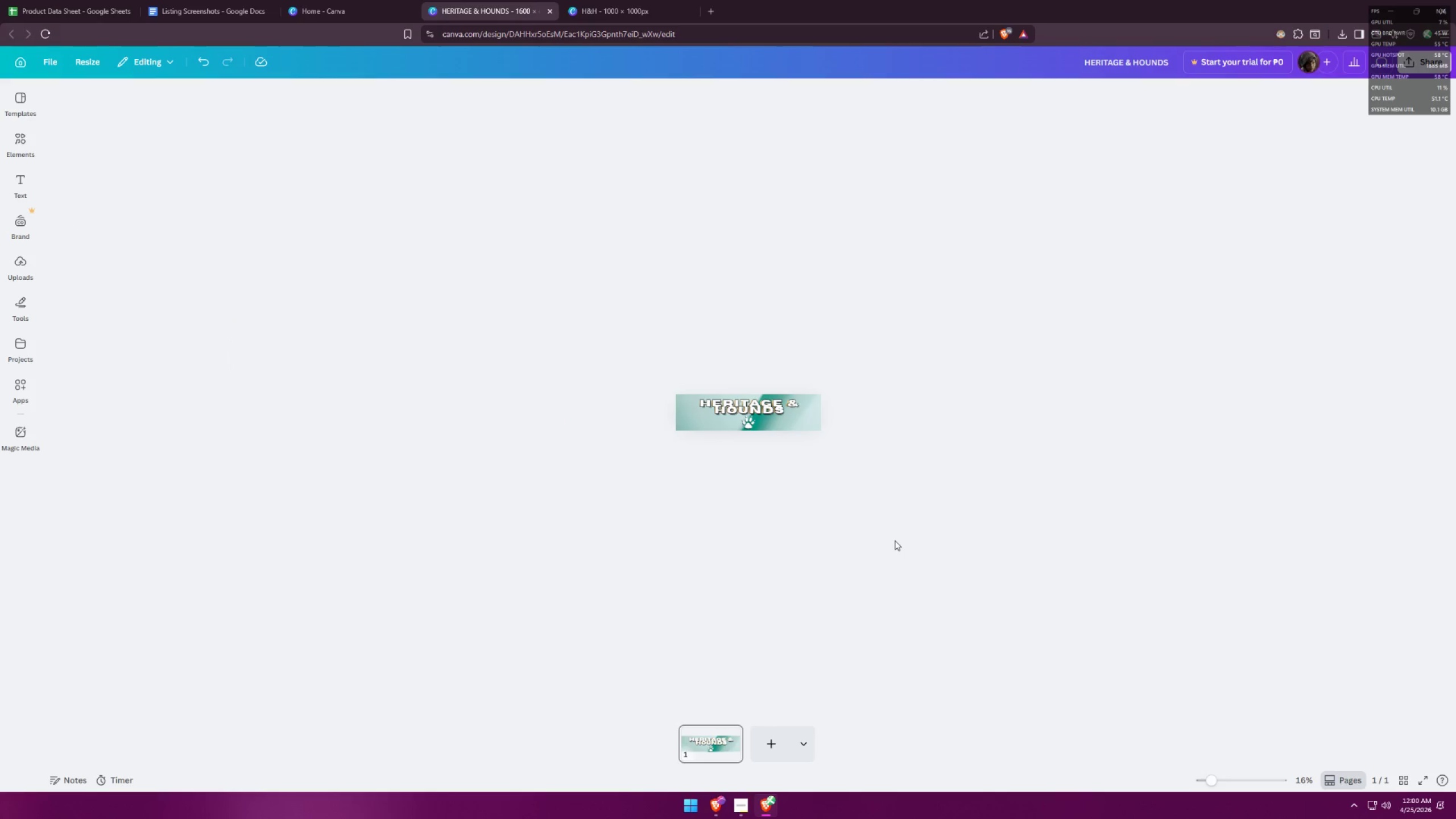 
hold_key(key=ControlLeft, duration=1.52)
 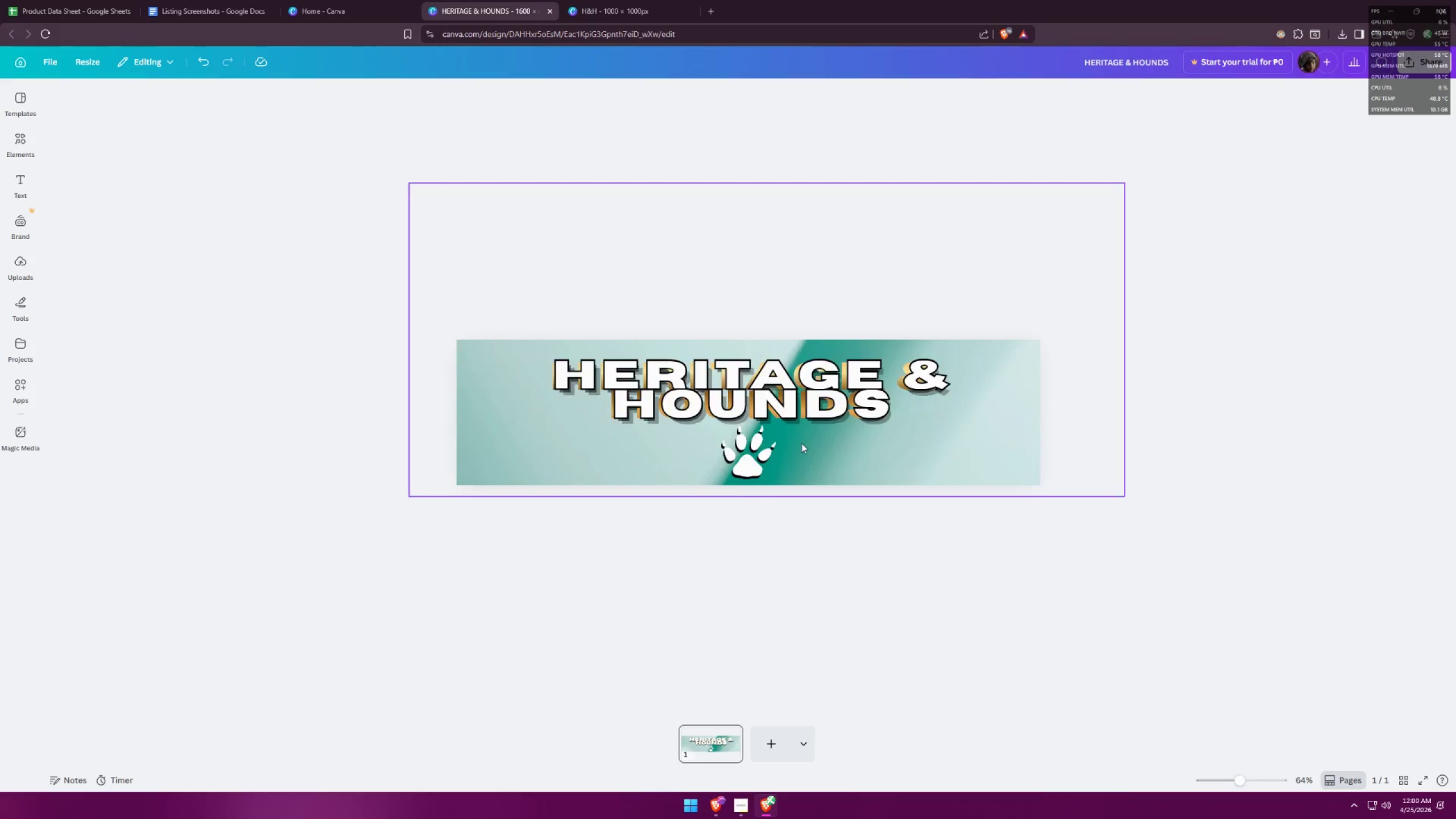 
hold_key(key=ControlLeft, duration=1.01)
scroll: coordinate [803, 443], scroll_direction: up, amount: 11.0
 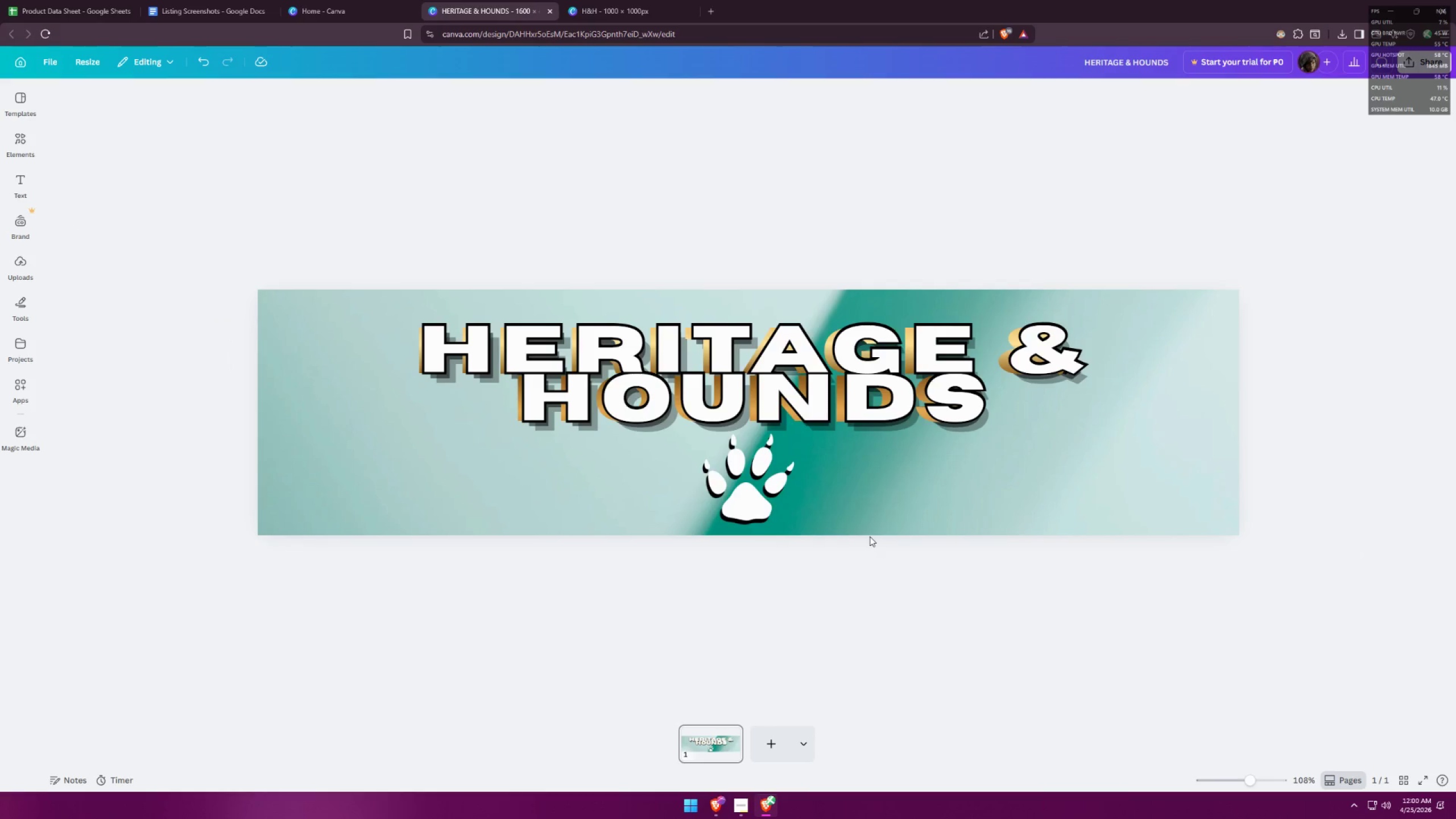 
left_click([975, 339])
 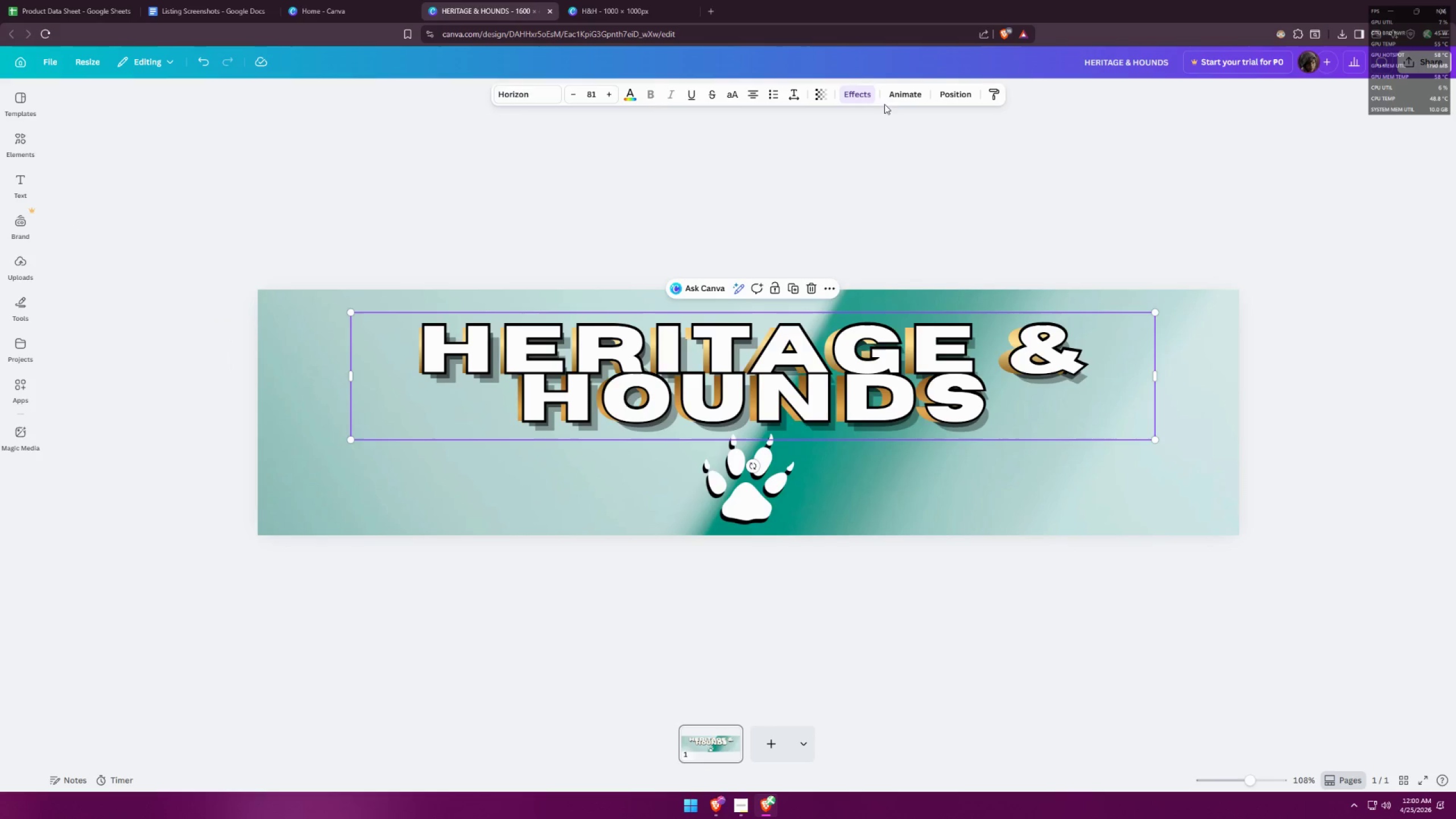 
left_click([871, 94])
 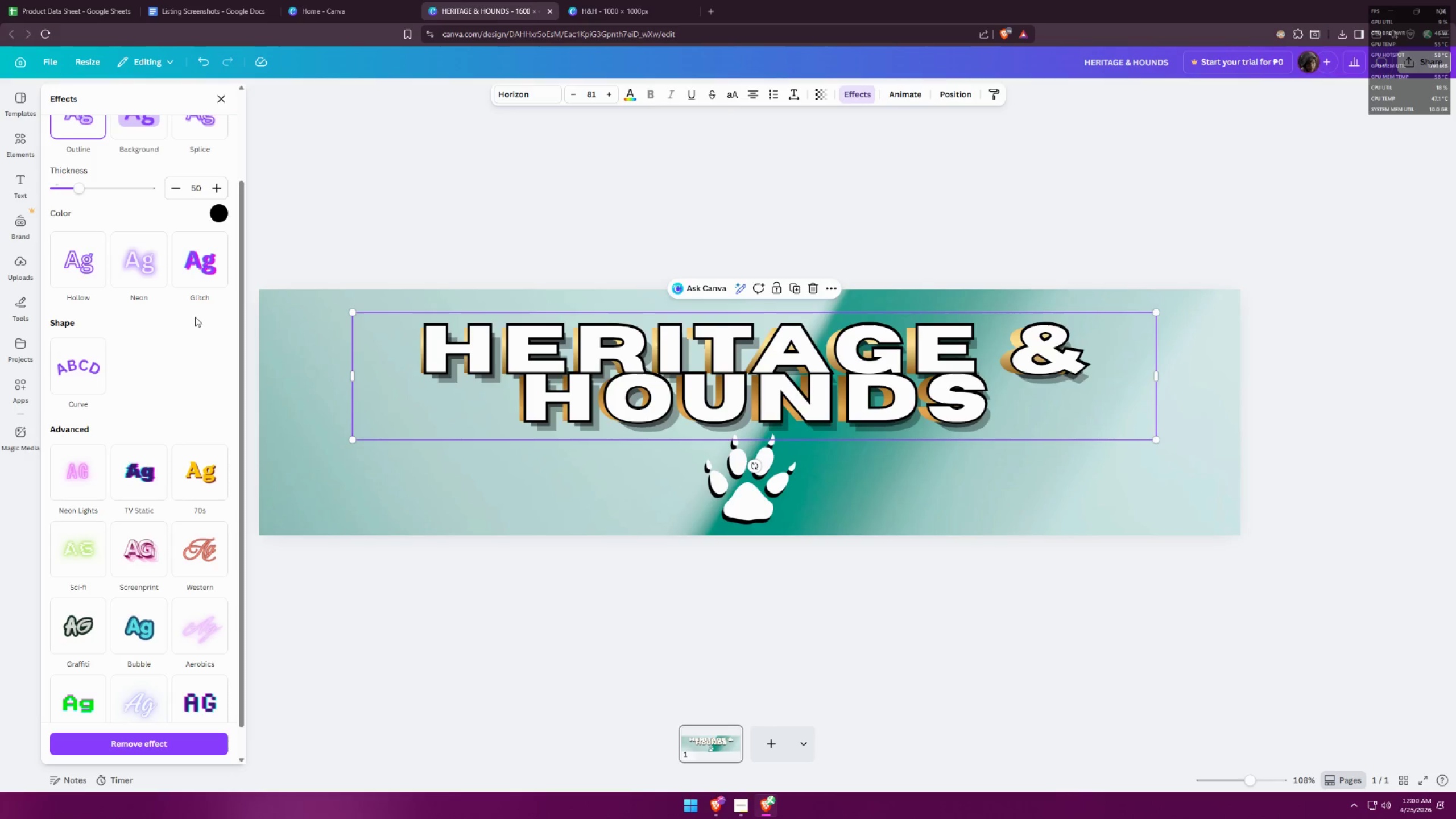 
scroll: coordinate [201, 274], scroll_direction: up, amount: 2.0
 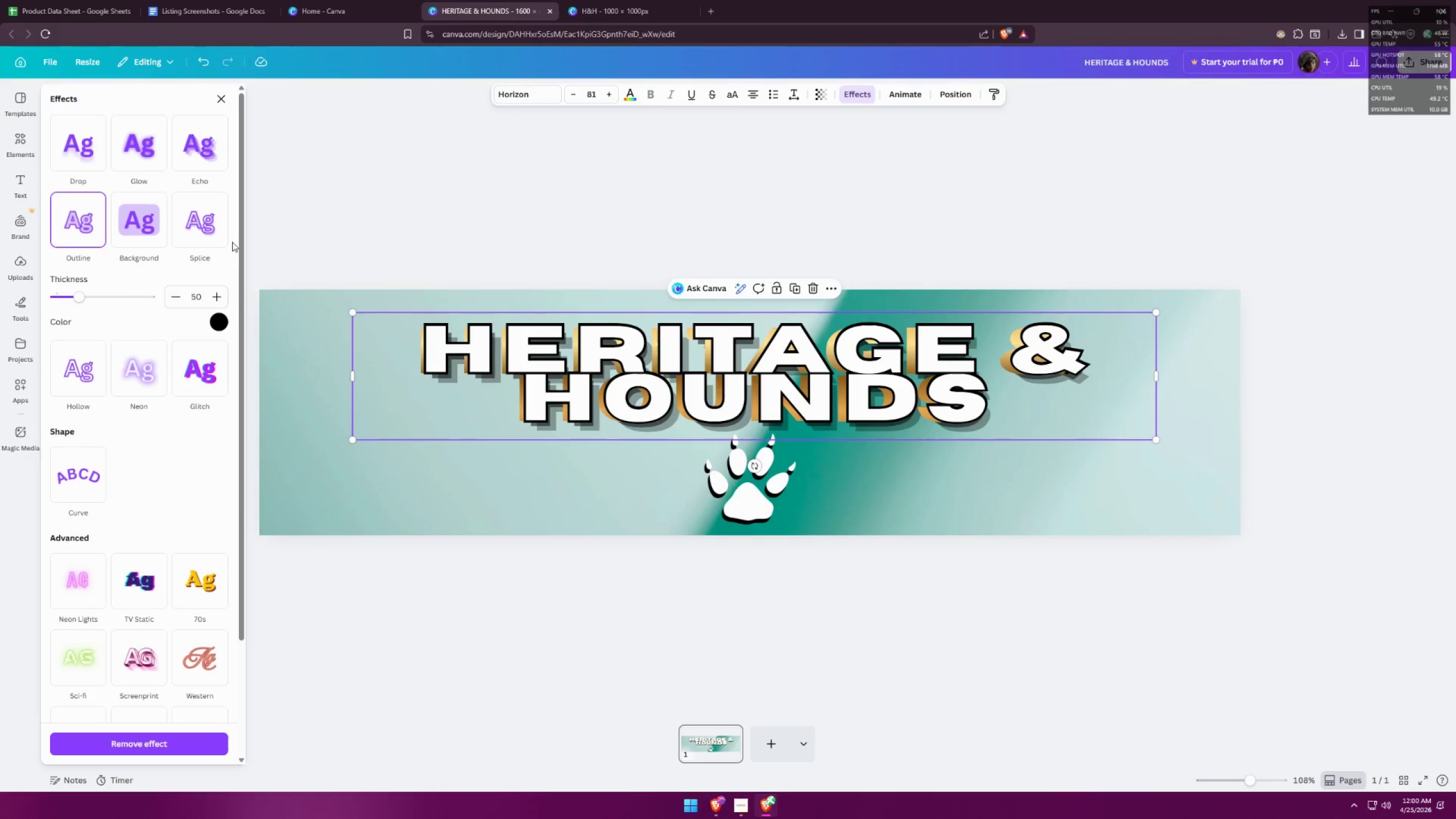 
left_click([208, 224])
 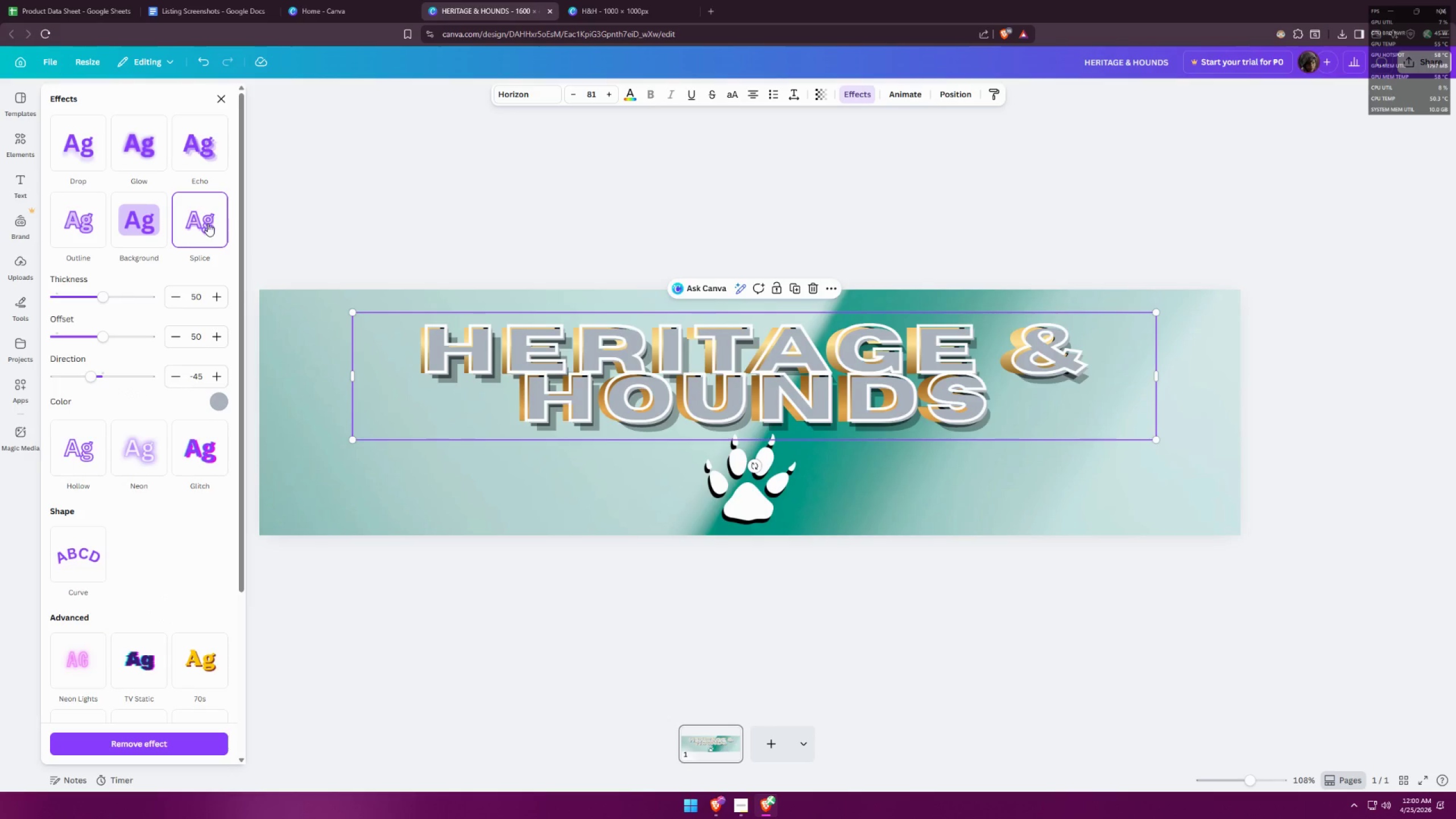 
left_click([221, 403])
 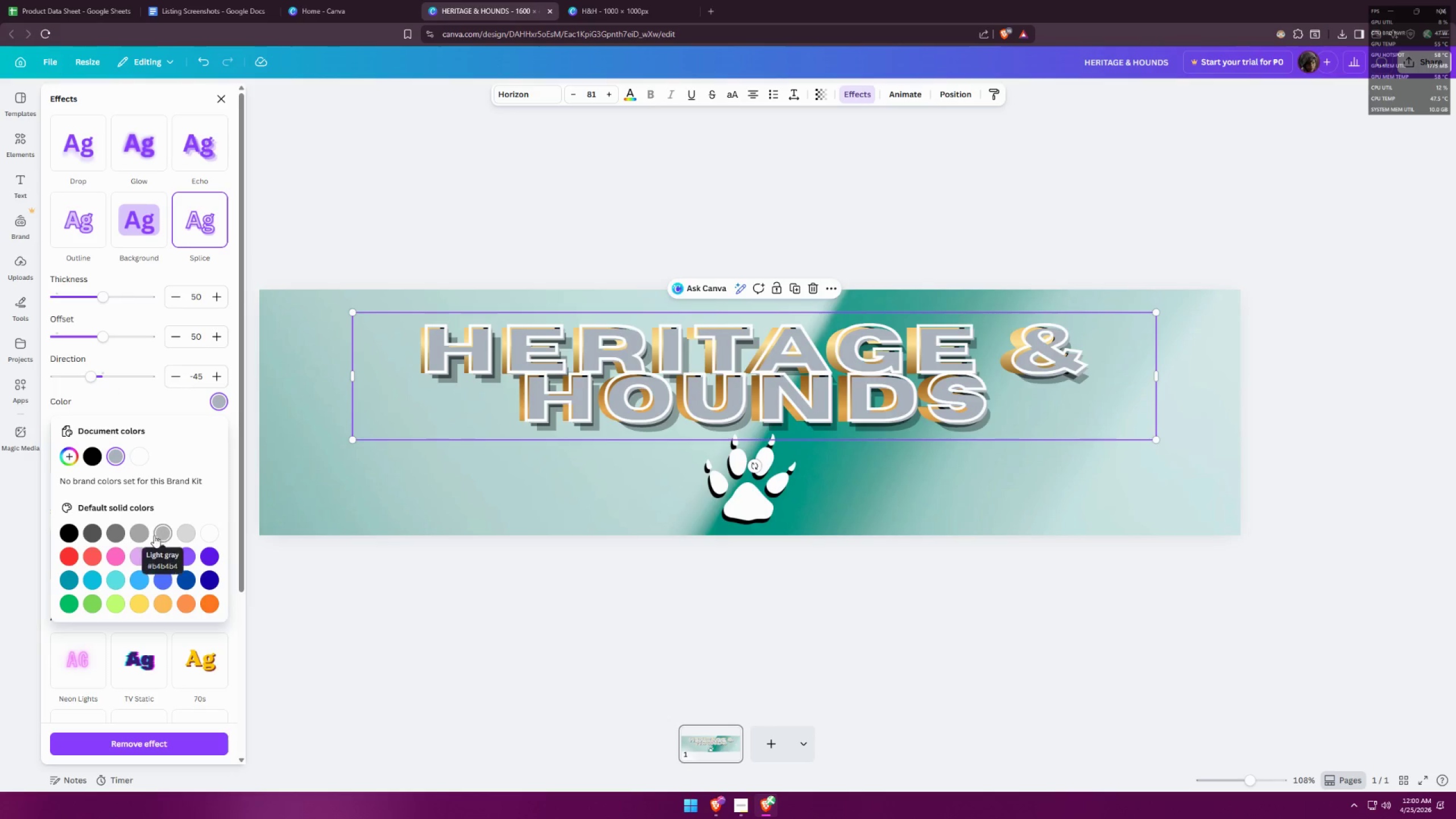 
left_click([209, 535])
 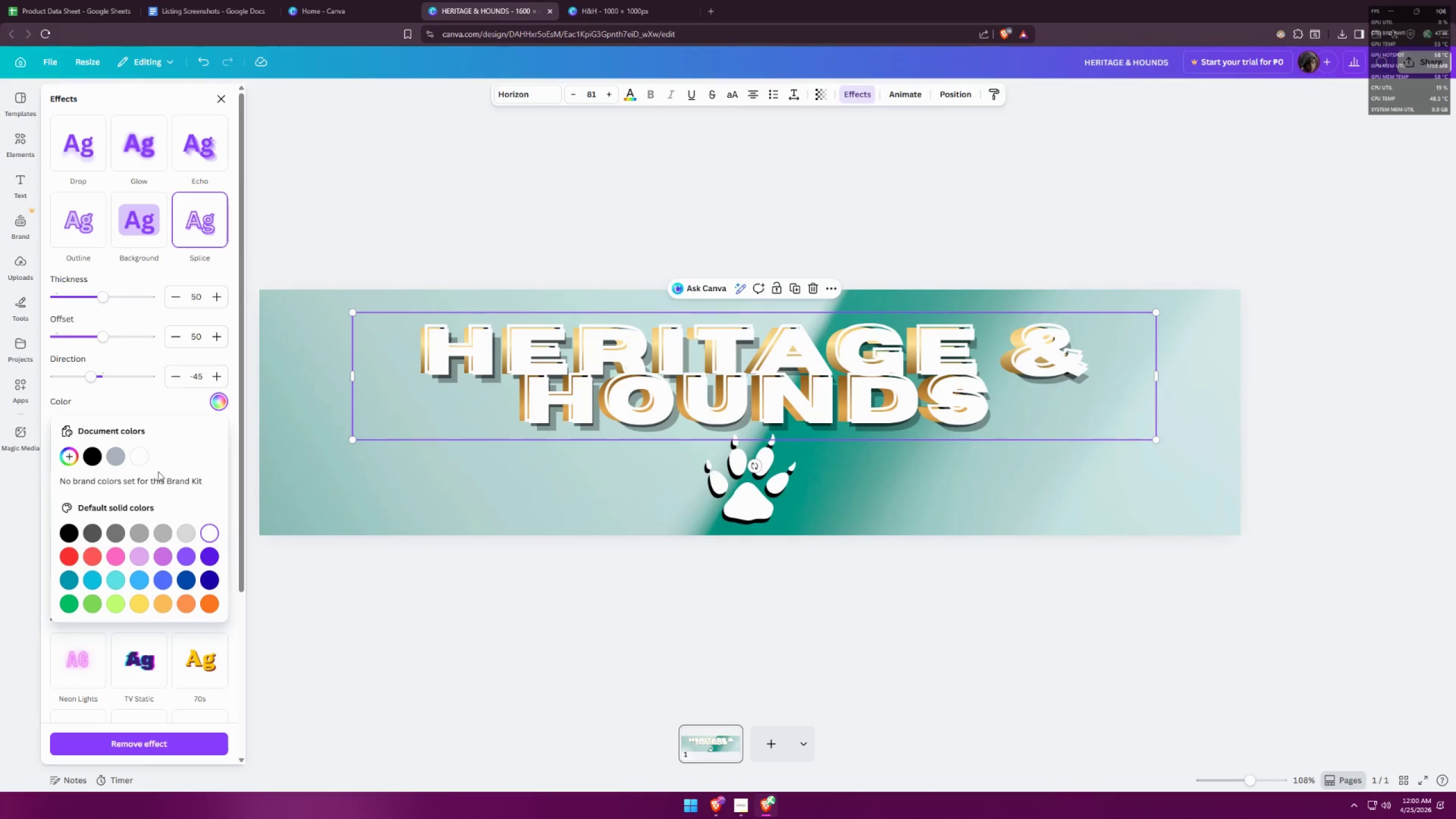 
wait(6.12)
 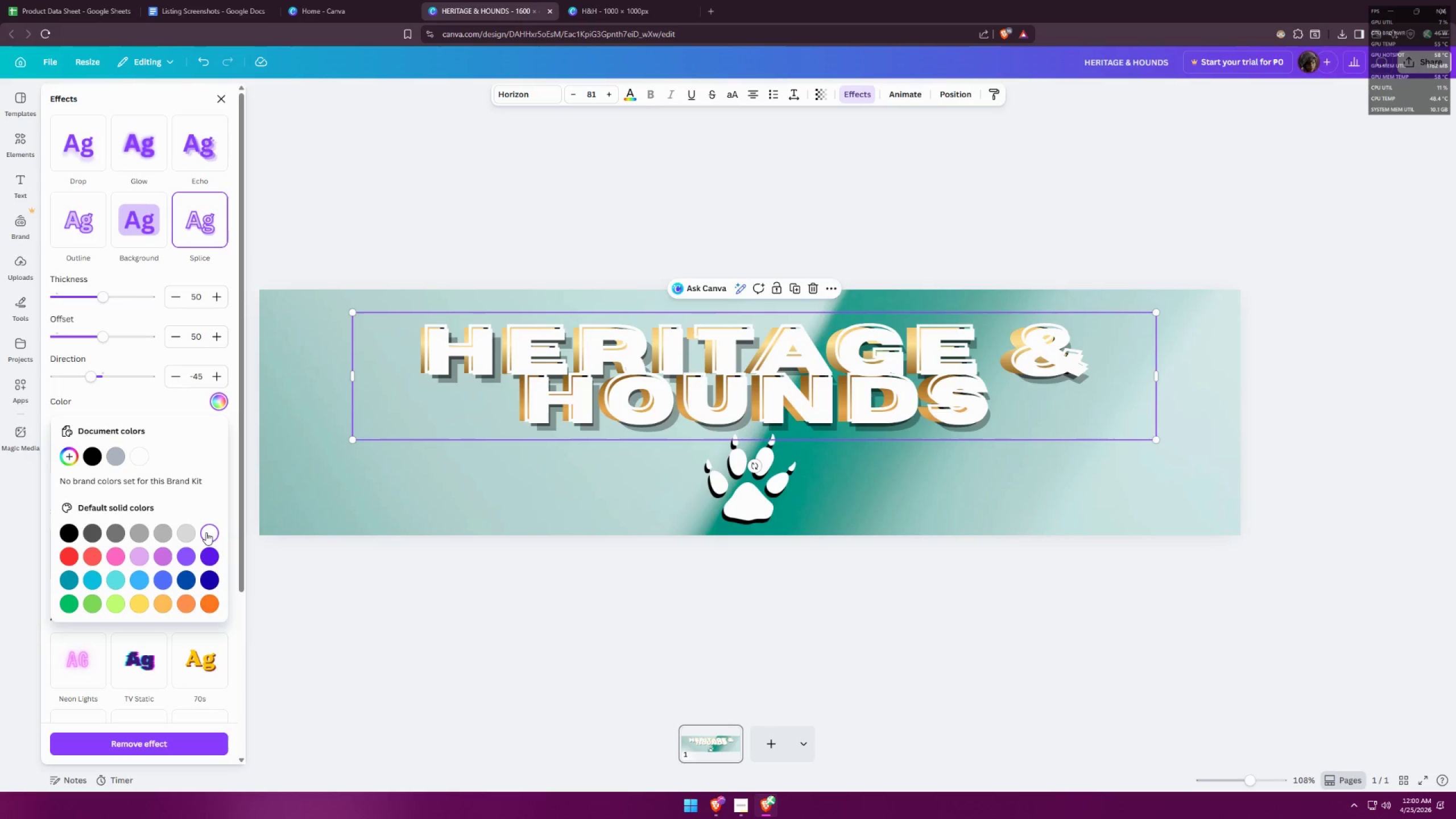 
left_click_drag(start_coordinate=[91, 377], to_coordinate=[86, 369])
 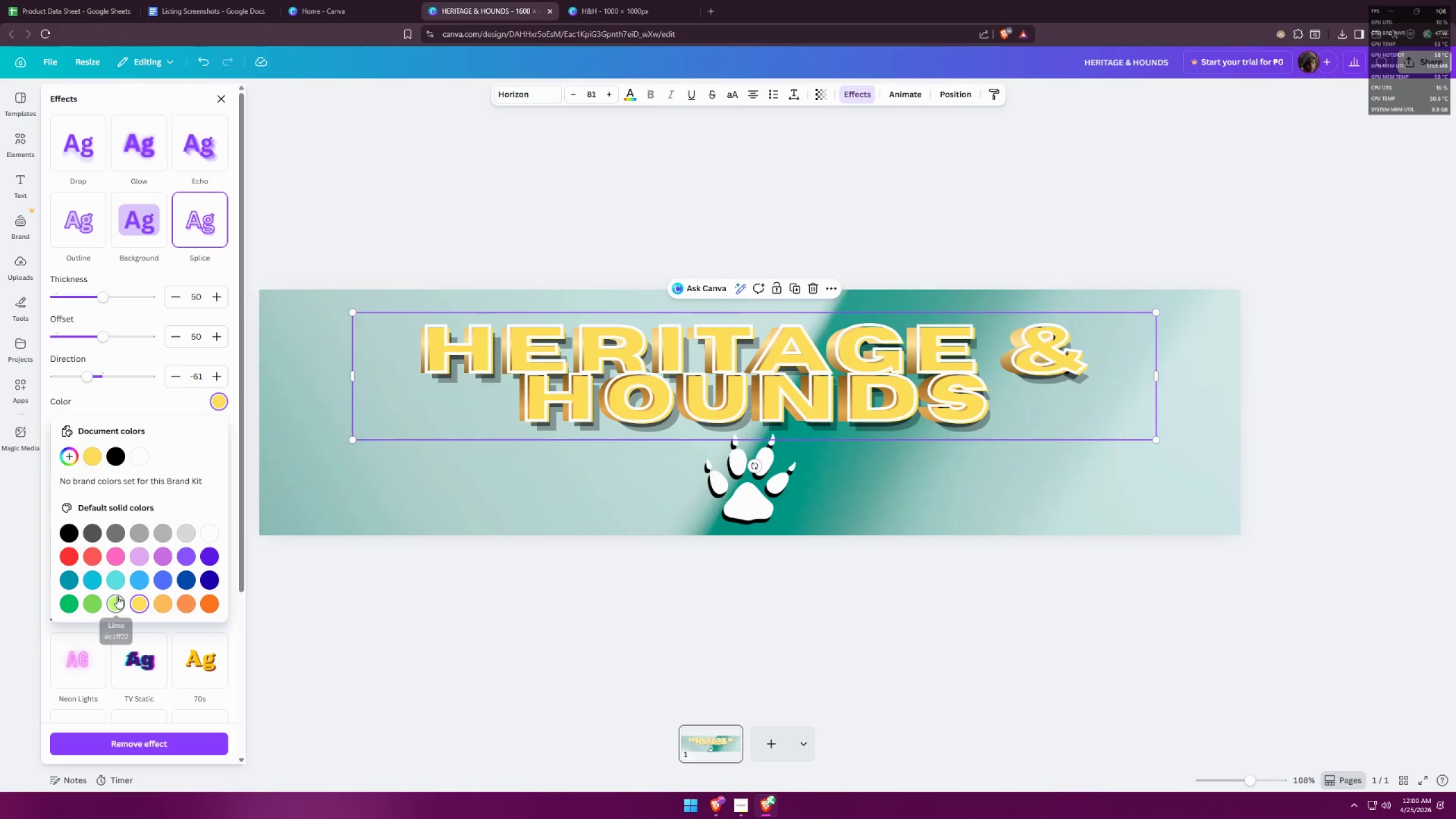 
hold_key(key=ControlLeft, duration=1.39)
scroll: coordinate [849, 553], scroll_direction: down, amount: 10.0
 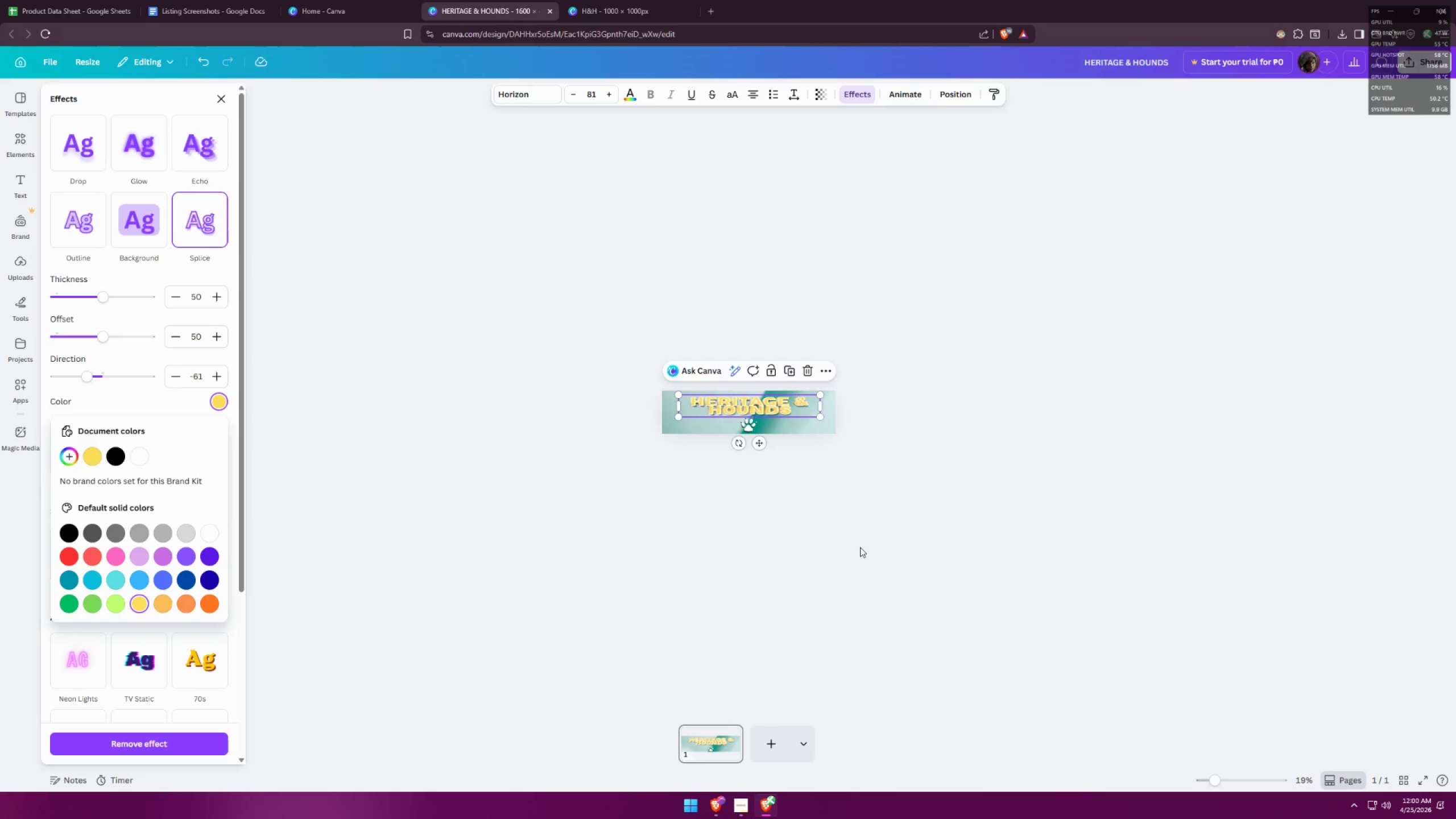 
double_click([860, 547])
 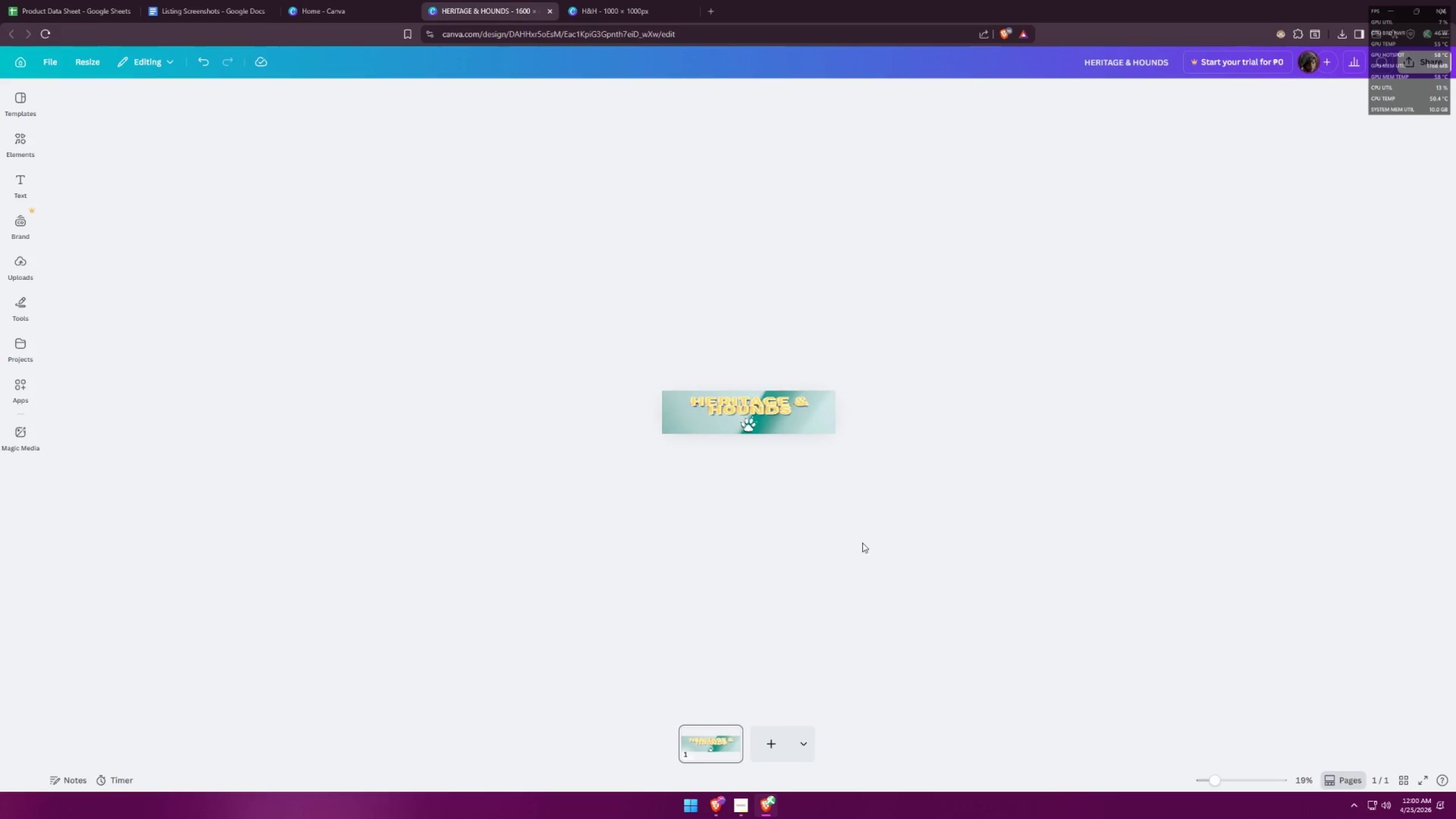 
hold_key(key=ControlLeft, duration=1.53)
scroll: coordinate [776, 384], scroll_direction: up, amount: 9.0
 